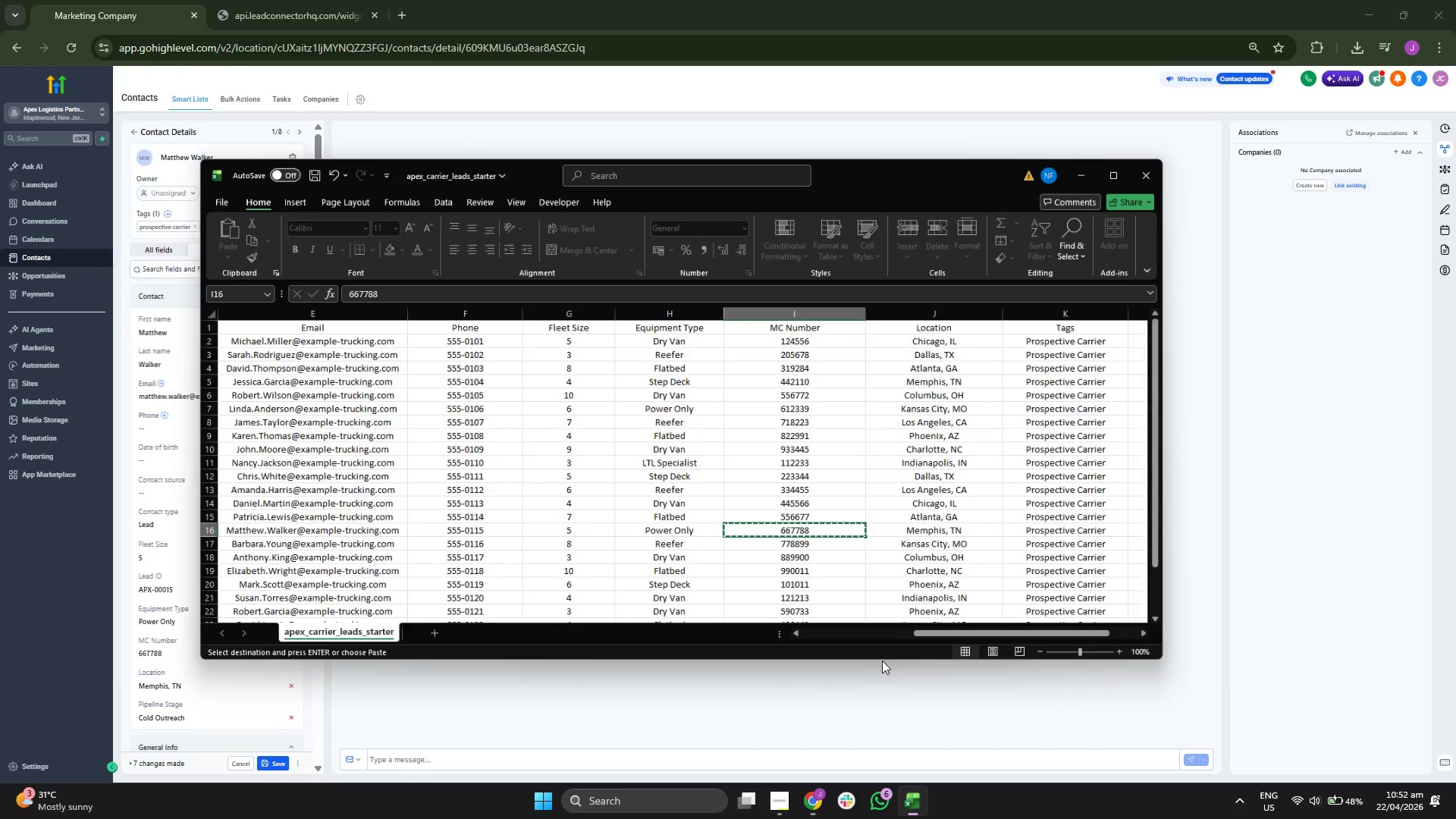 
key(ArrowLeft)
 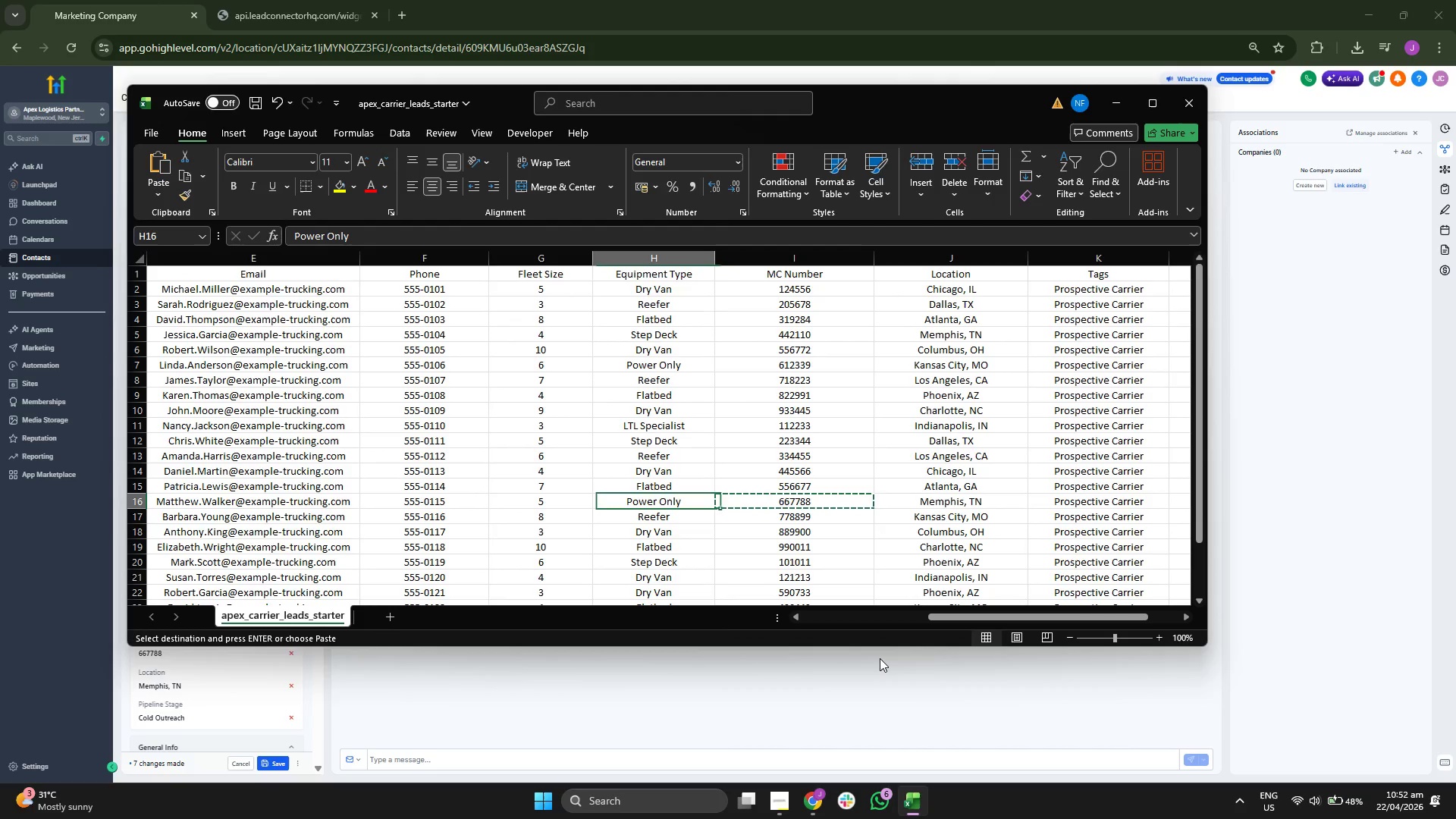 
key(ArrowLeft)
 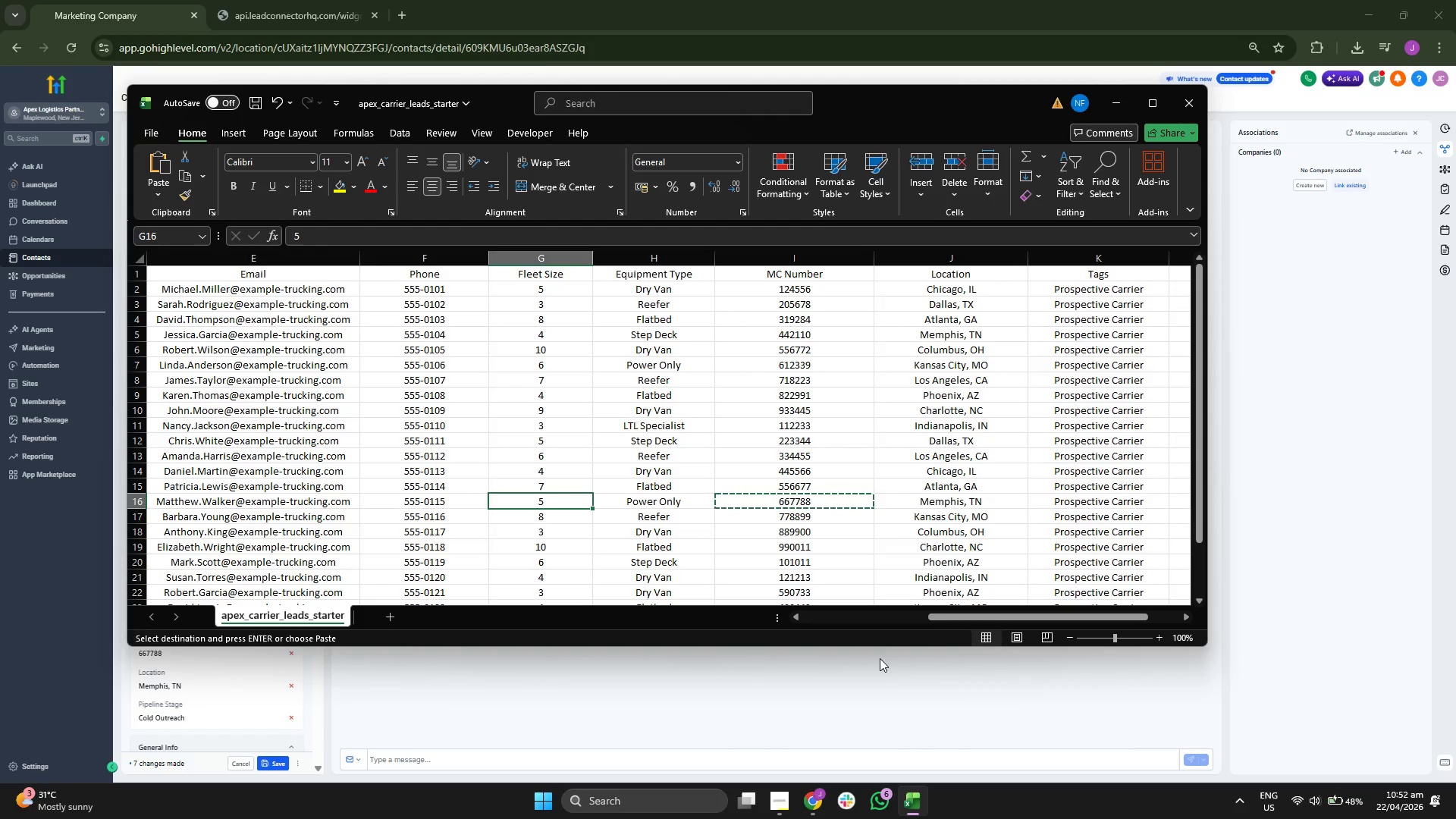 
key(Control+ControlLeft)
 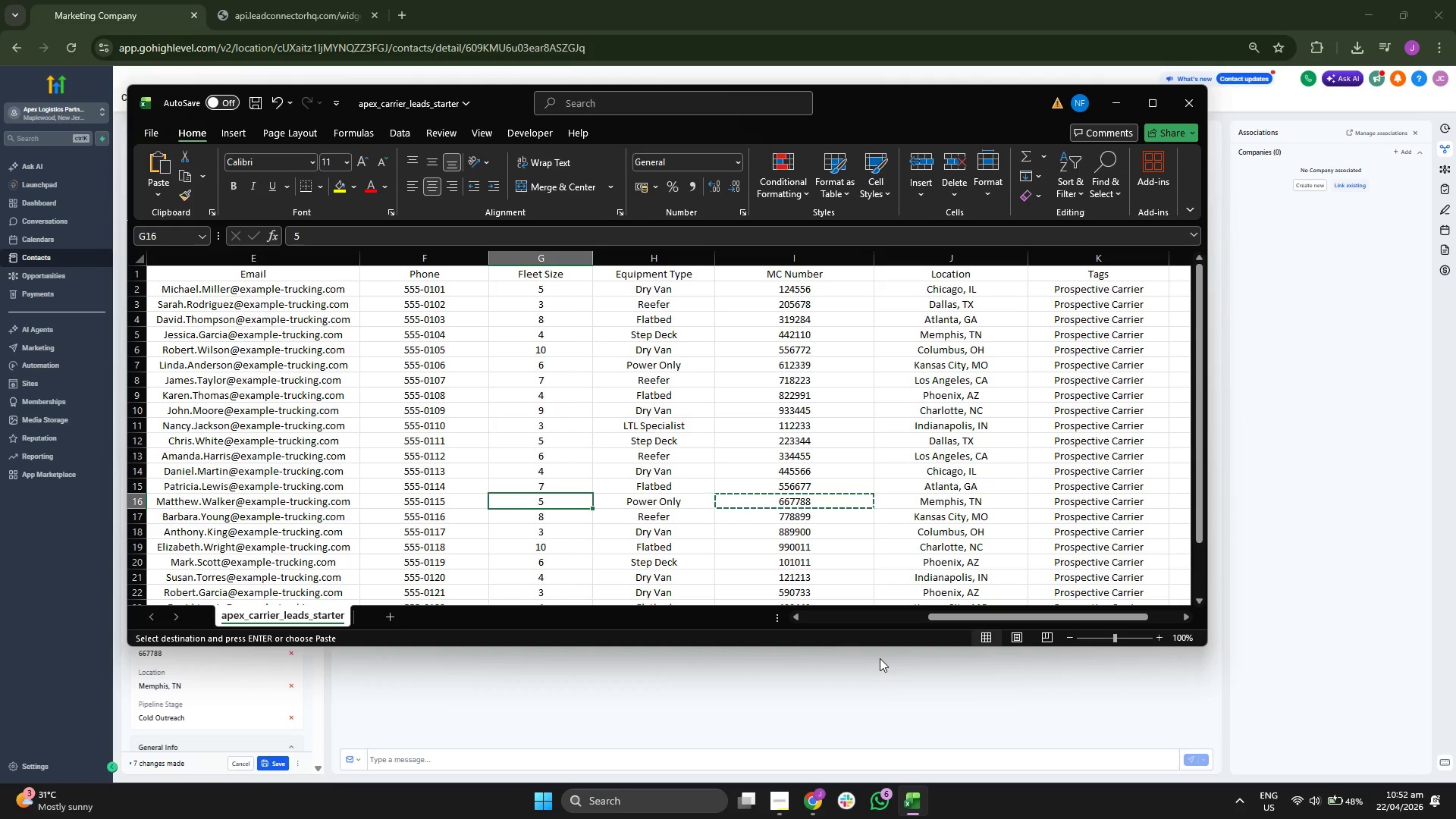 
key(Control+C)
 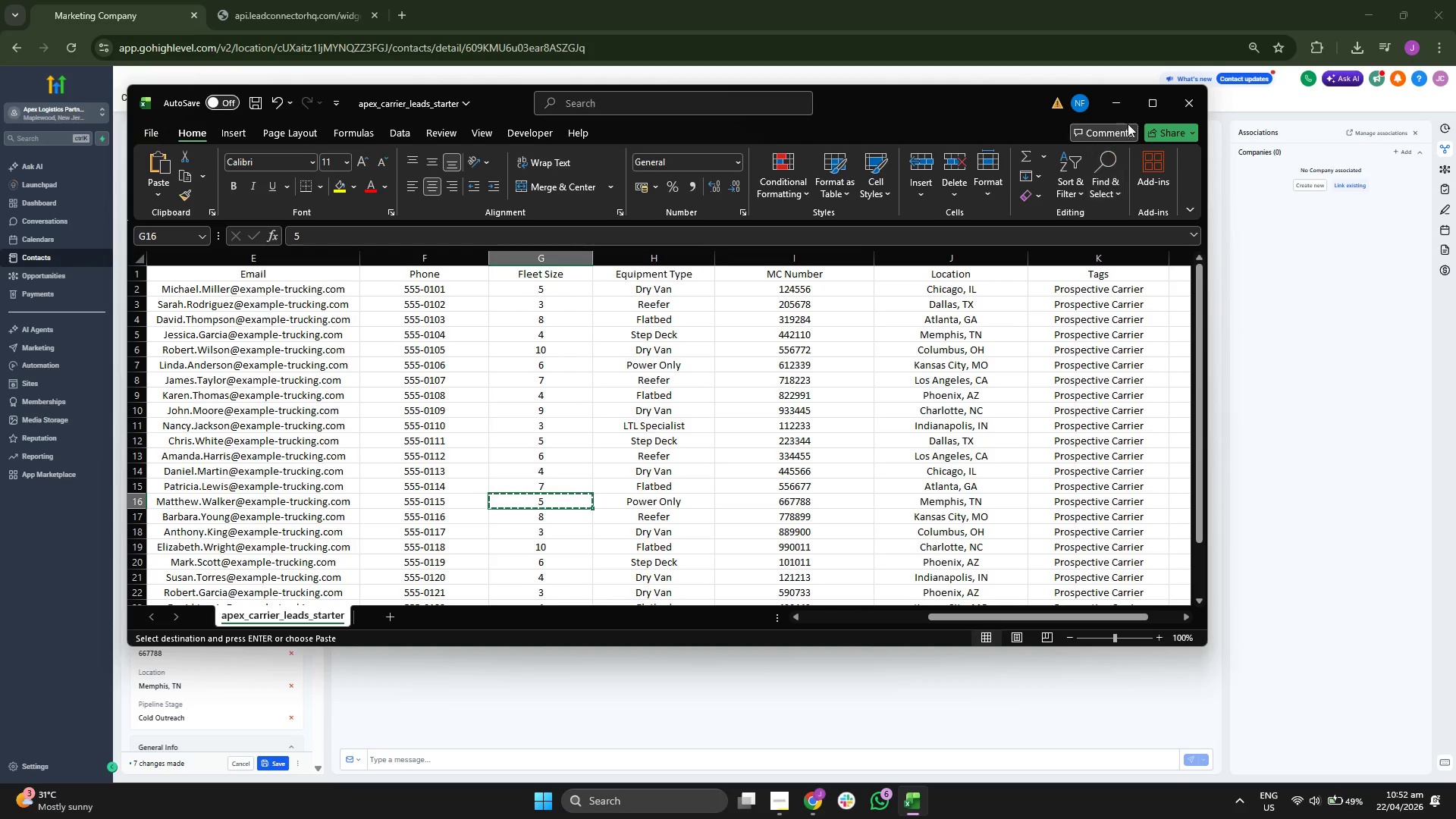 
left_click([1119, 105])
 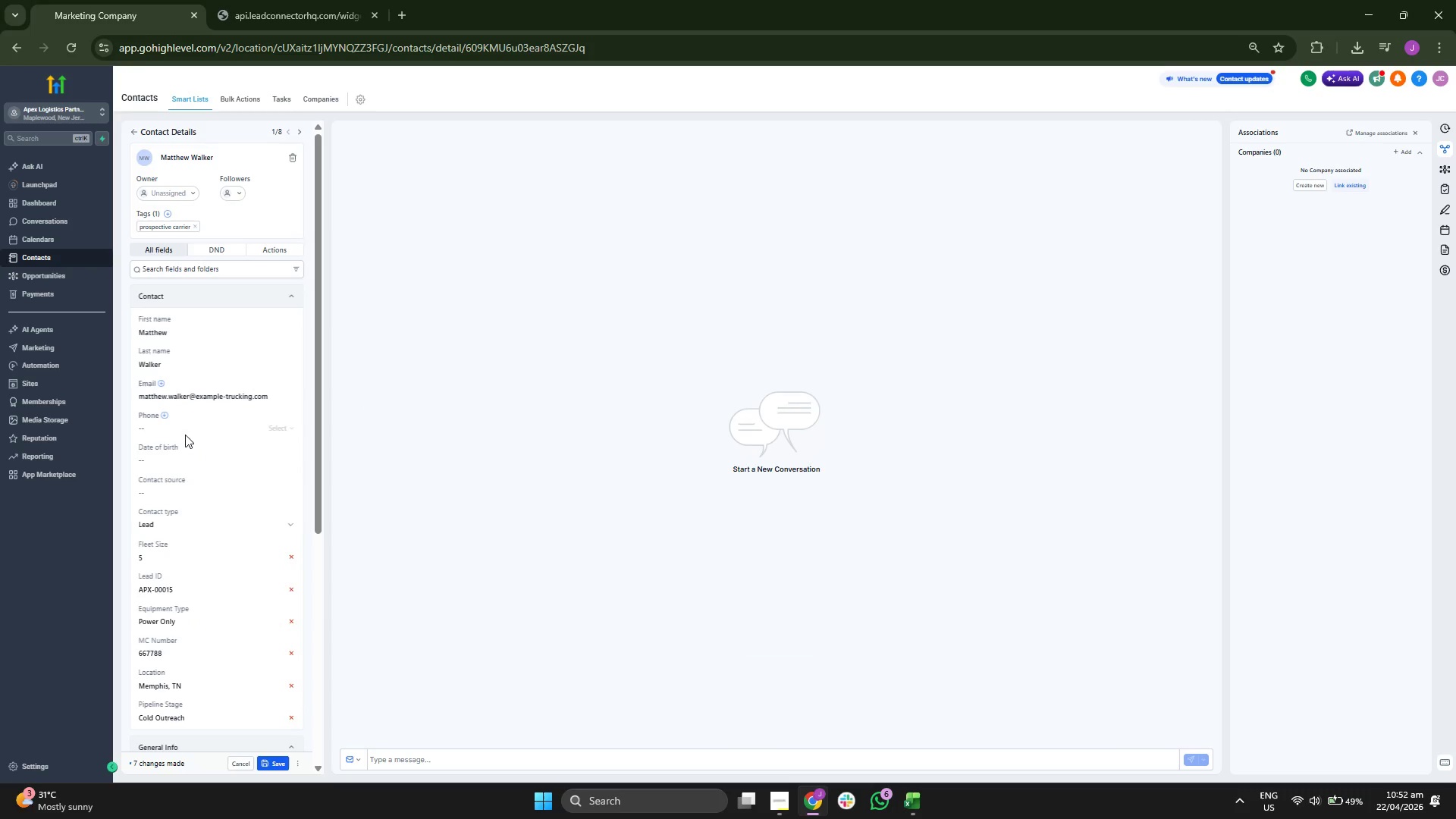 
left_click([183, 431])
 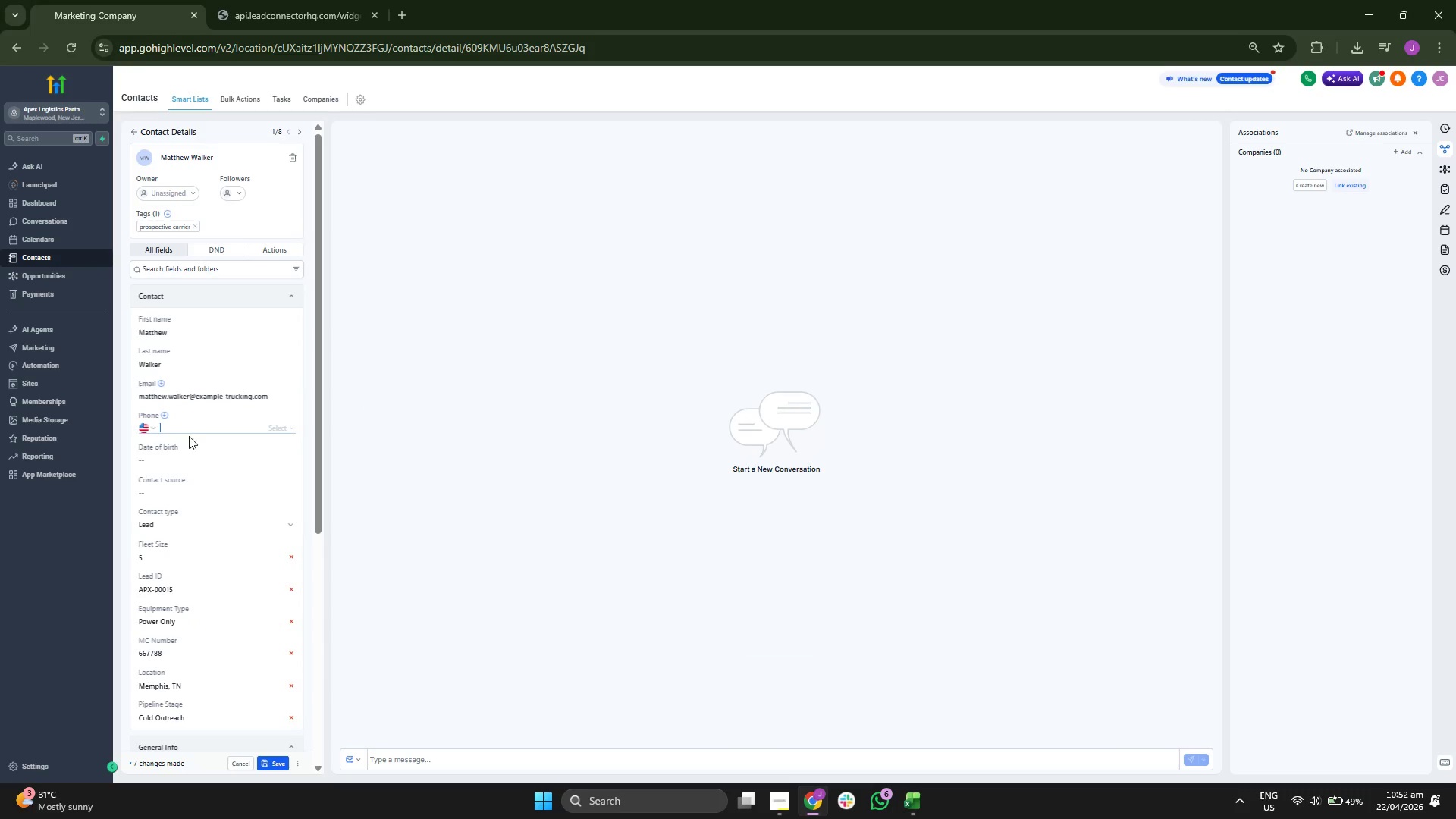 
key(Control+V)
 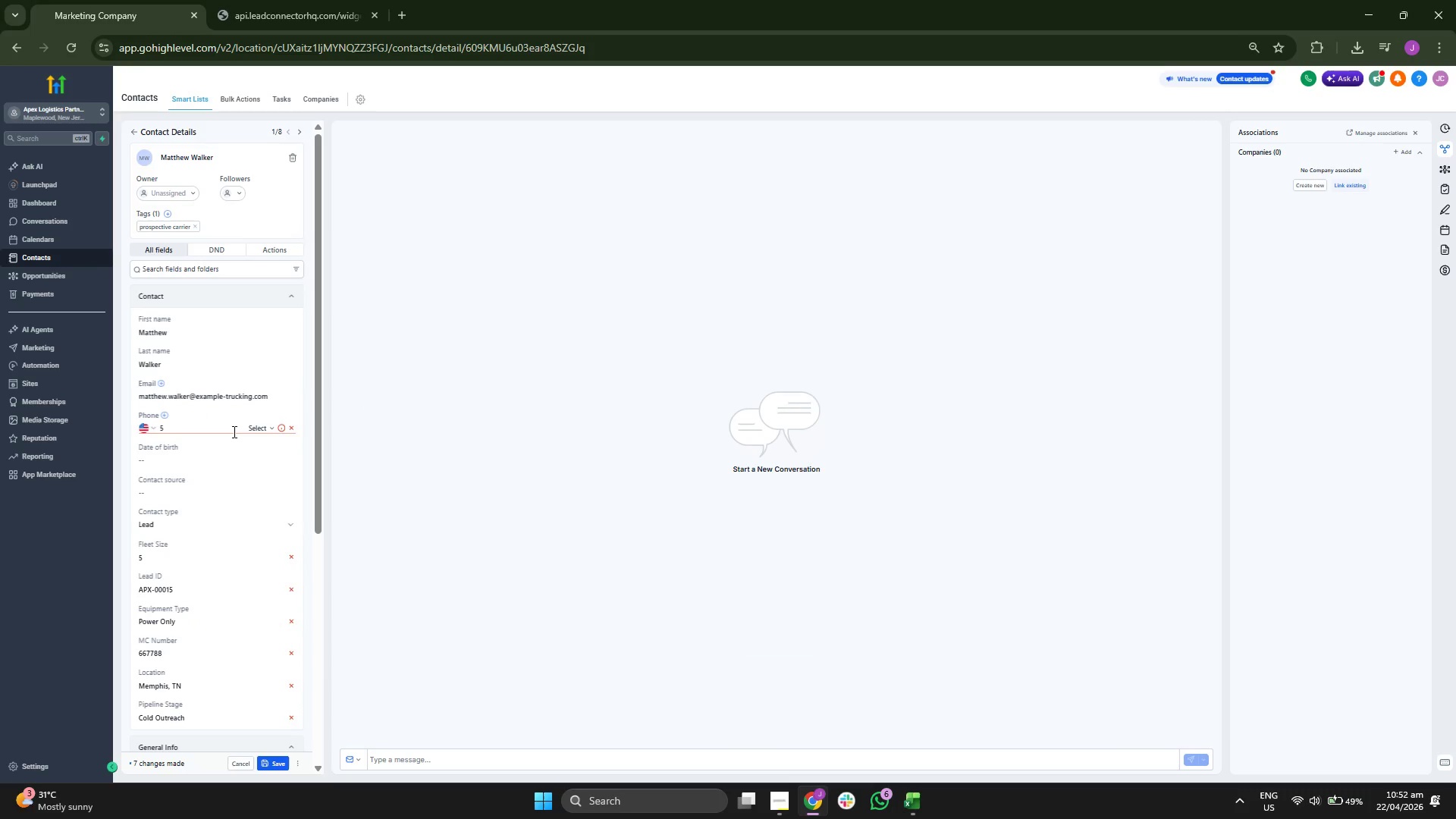 
key(Backspace)
 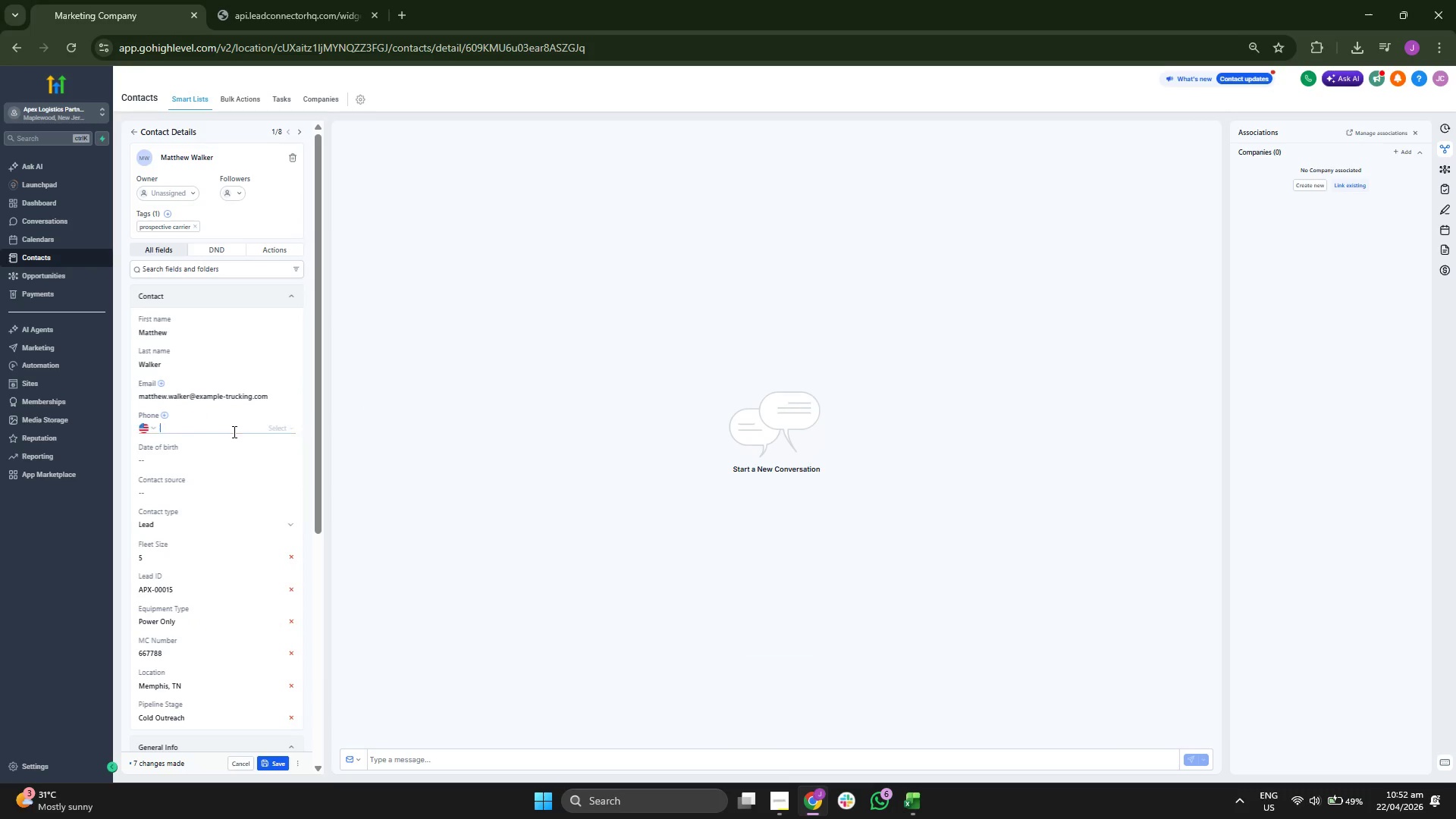 
key(Control+V)
 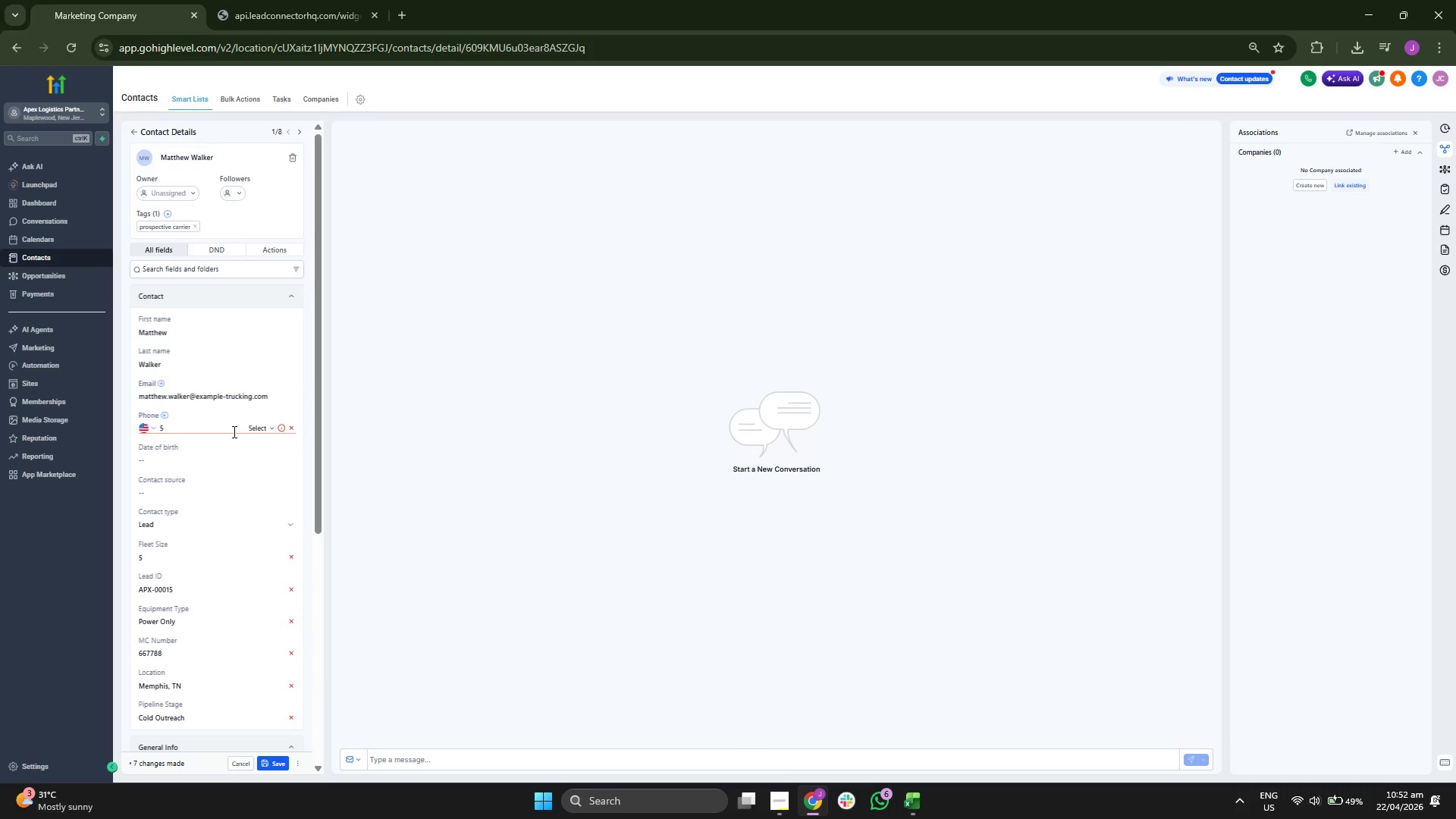 
key(Backspace)
 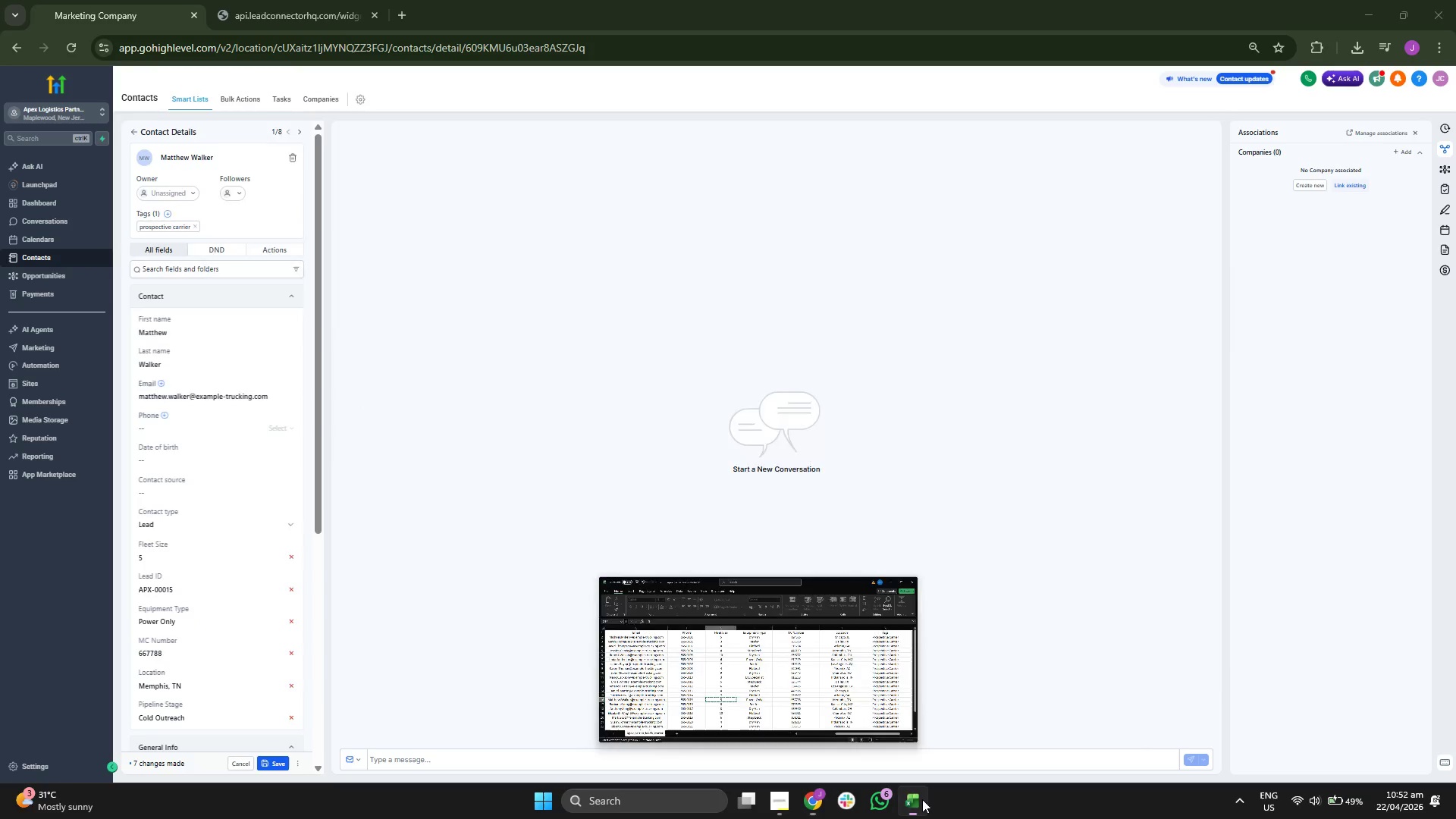 
hold_key(key=ControlLeft, duration=0.34)
 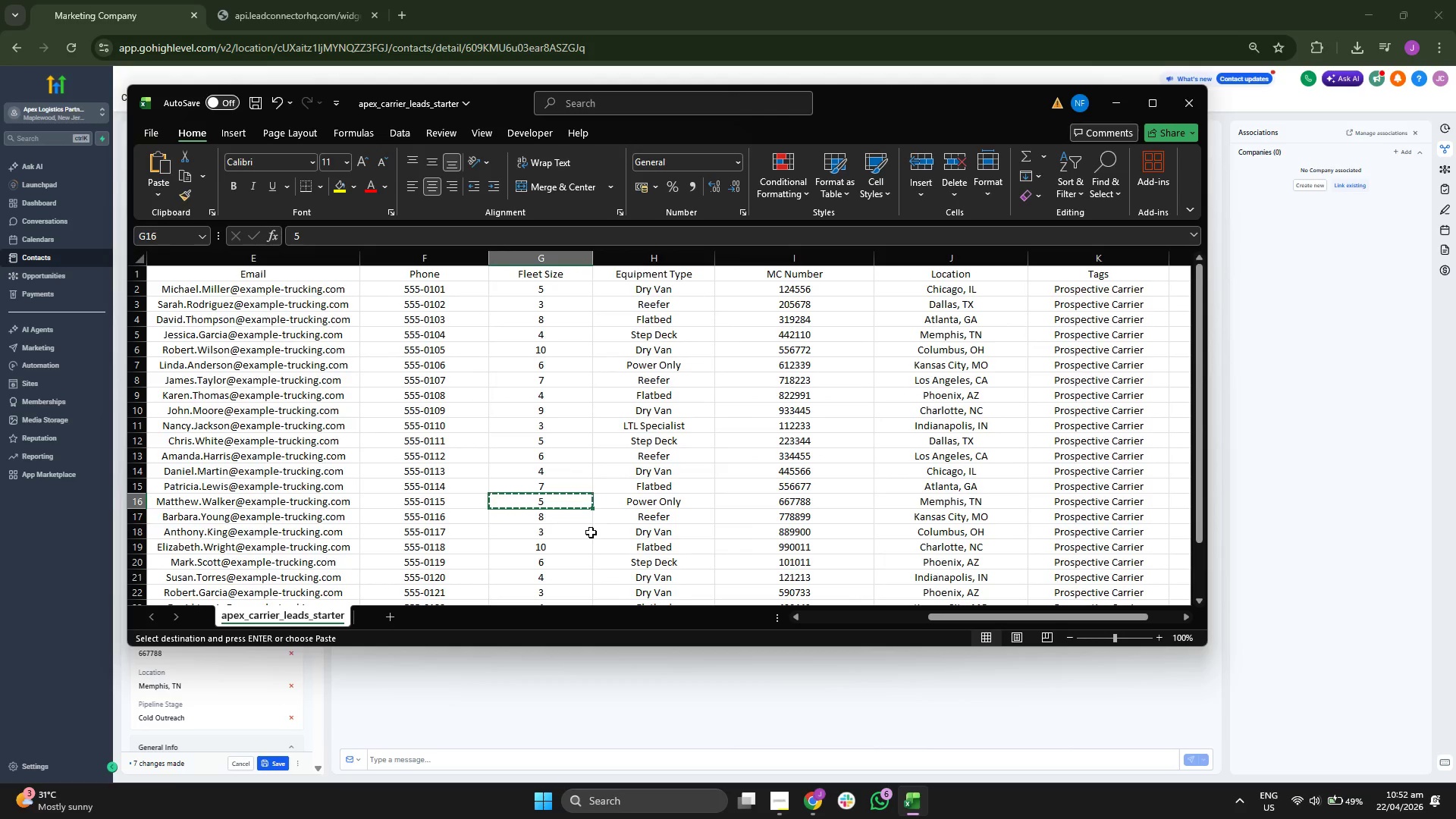 
key(ArrowLeft)
 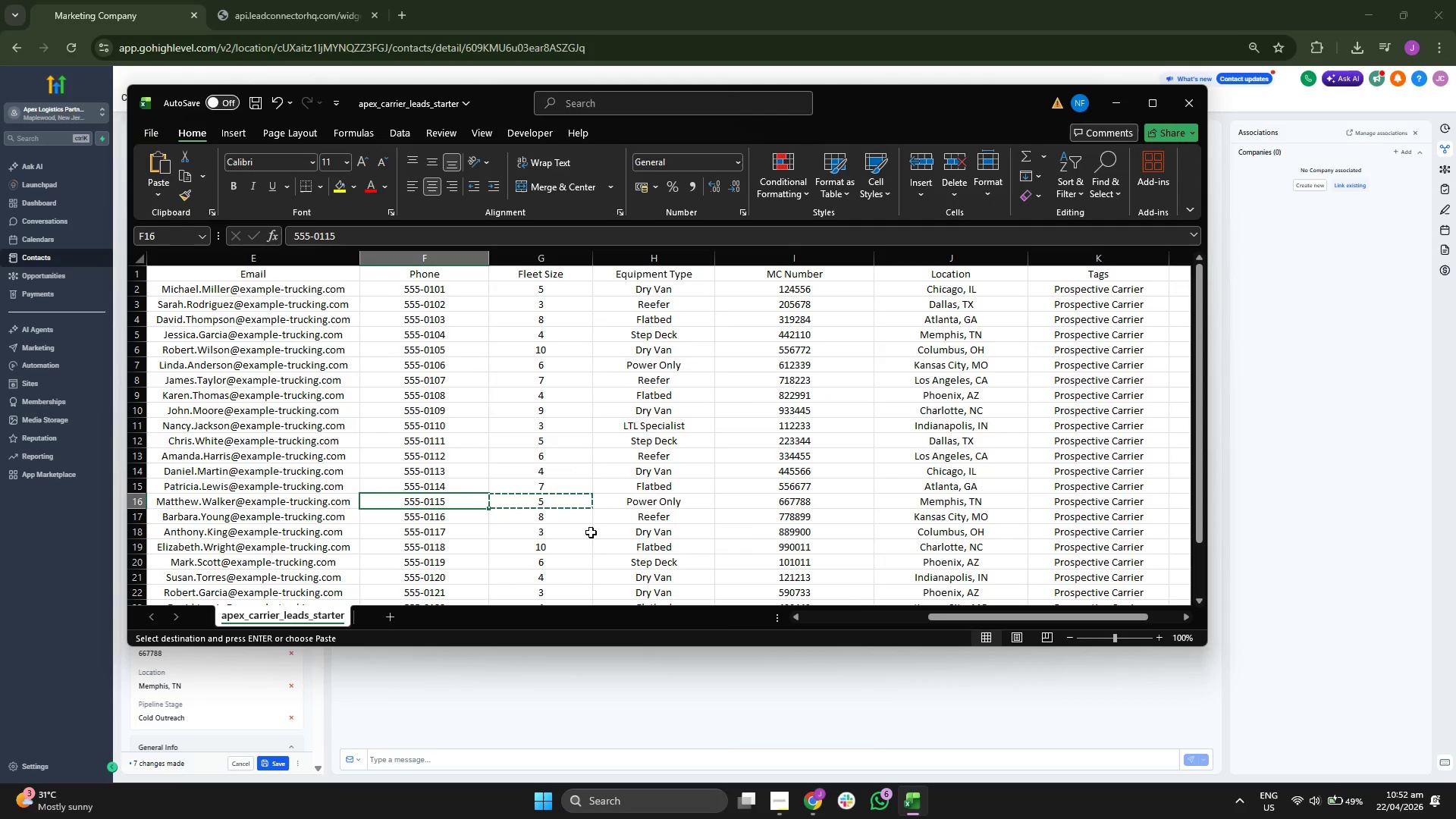 
key(Control+ControlLeft)
 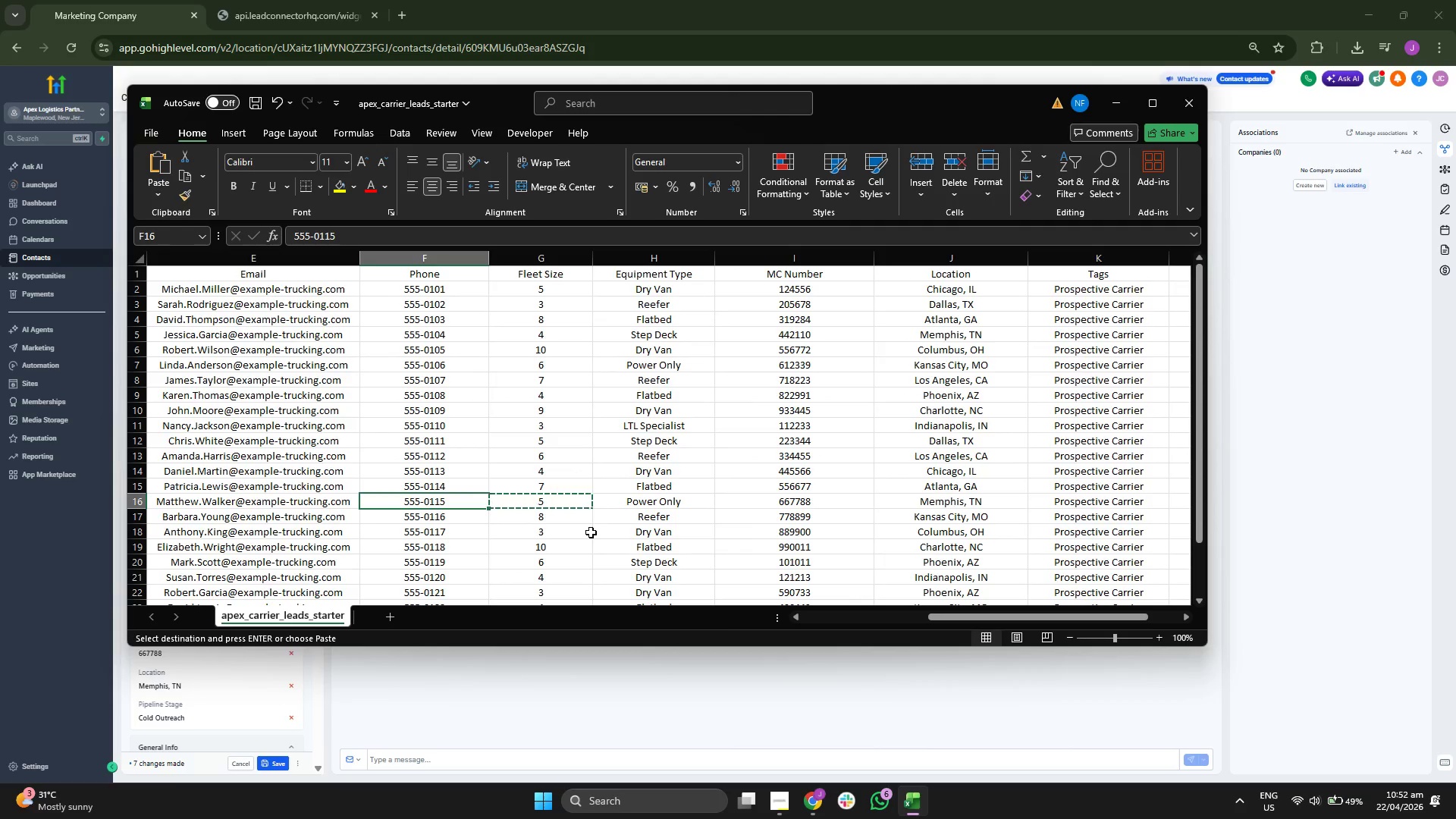 
key(Control+C)
 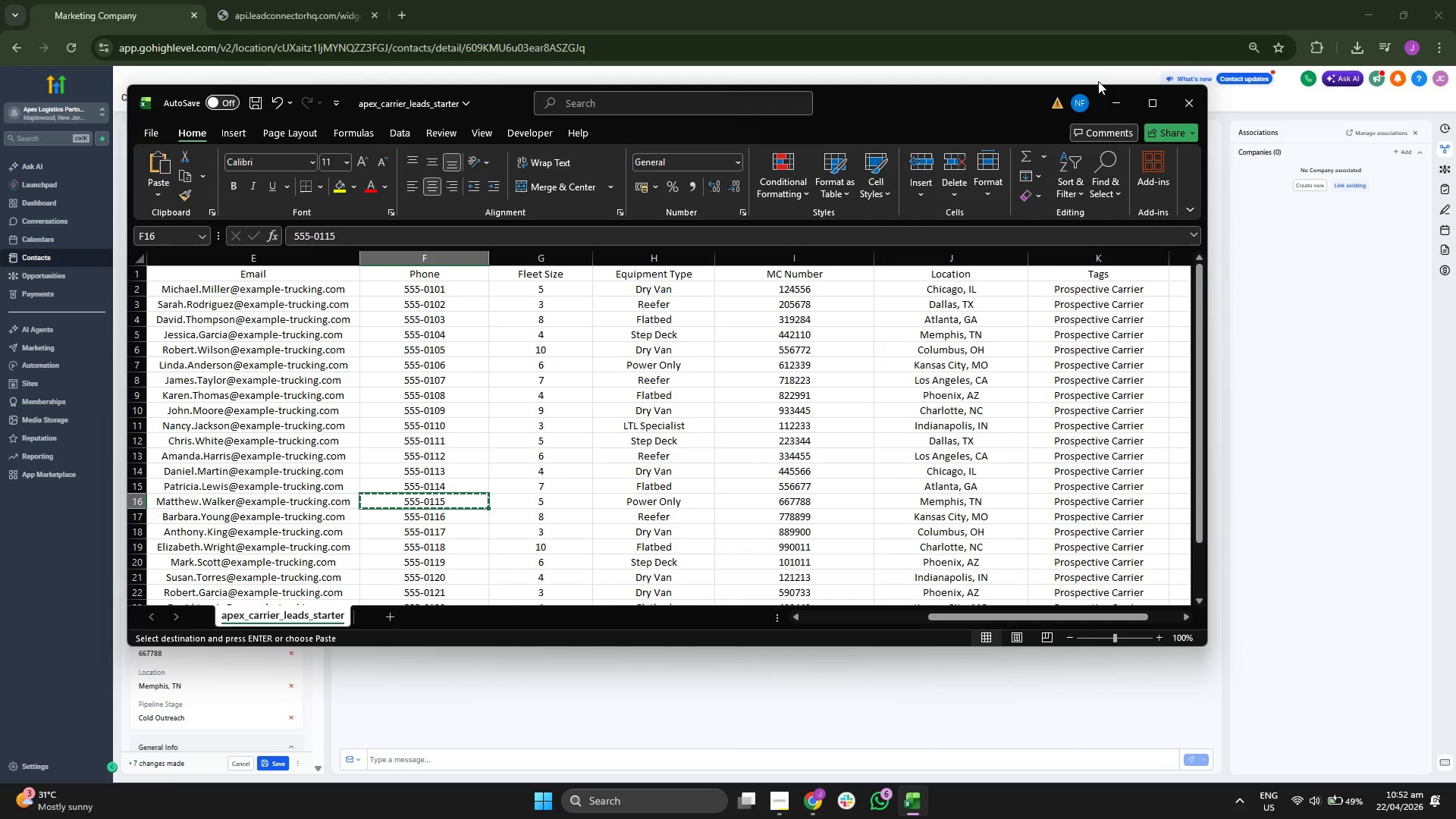 
left_click([1110, 97])
 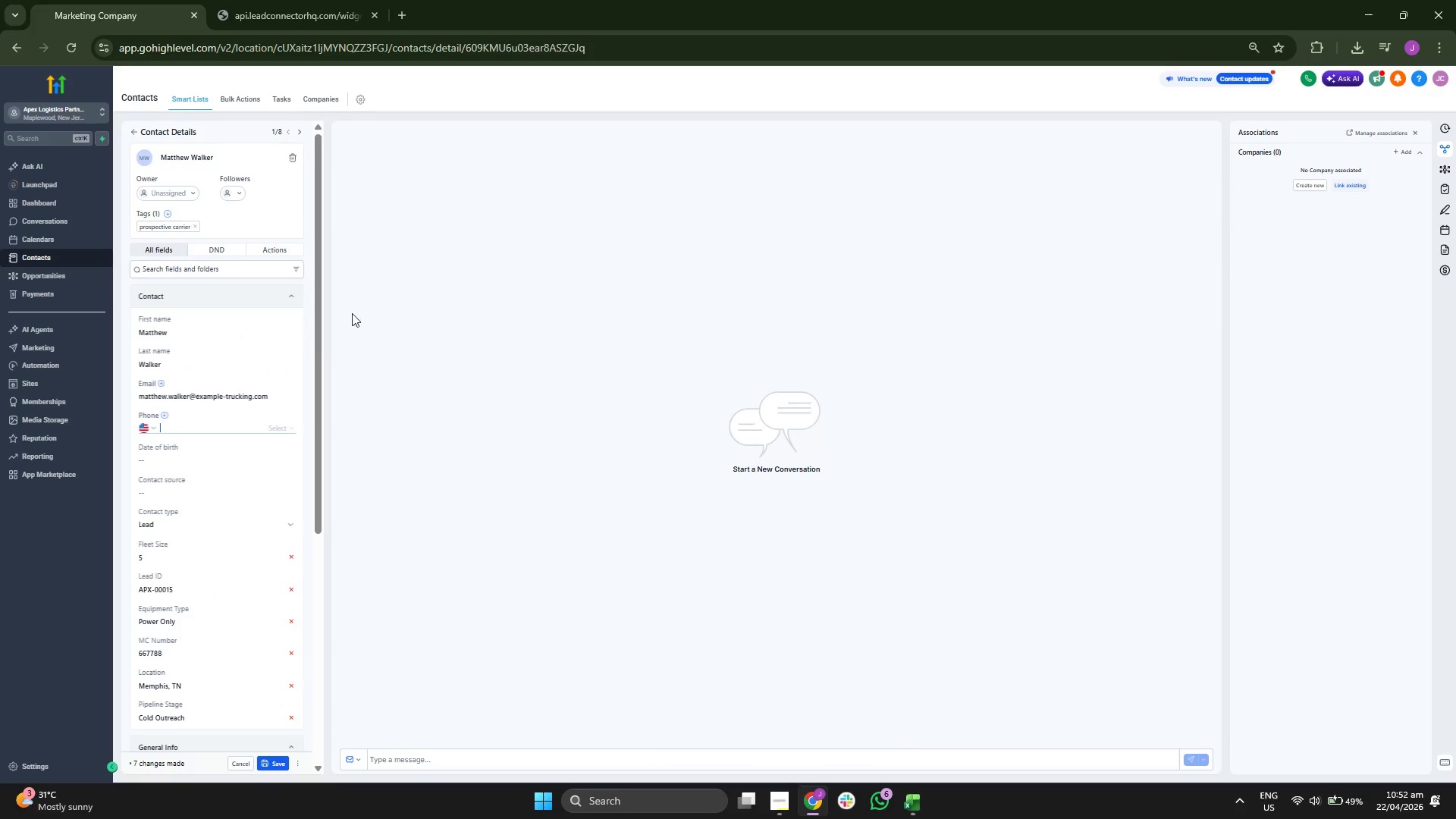 
key(Control+ControlLeft)
 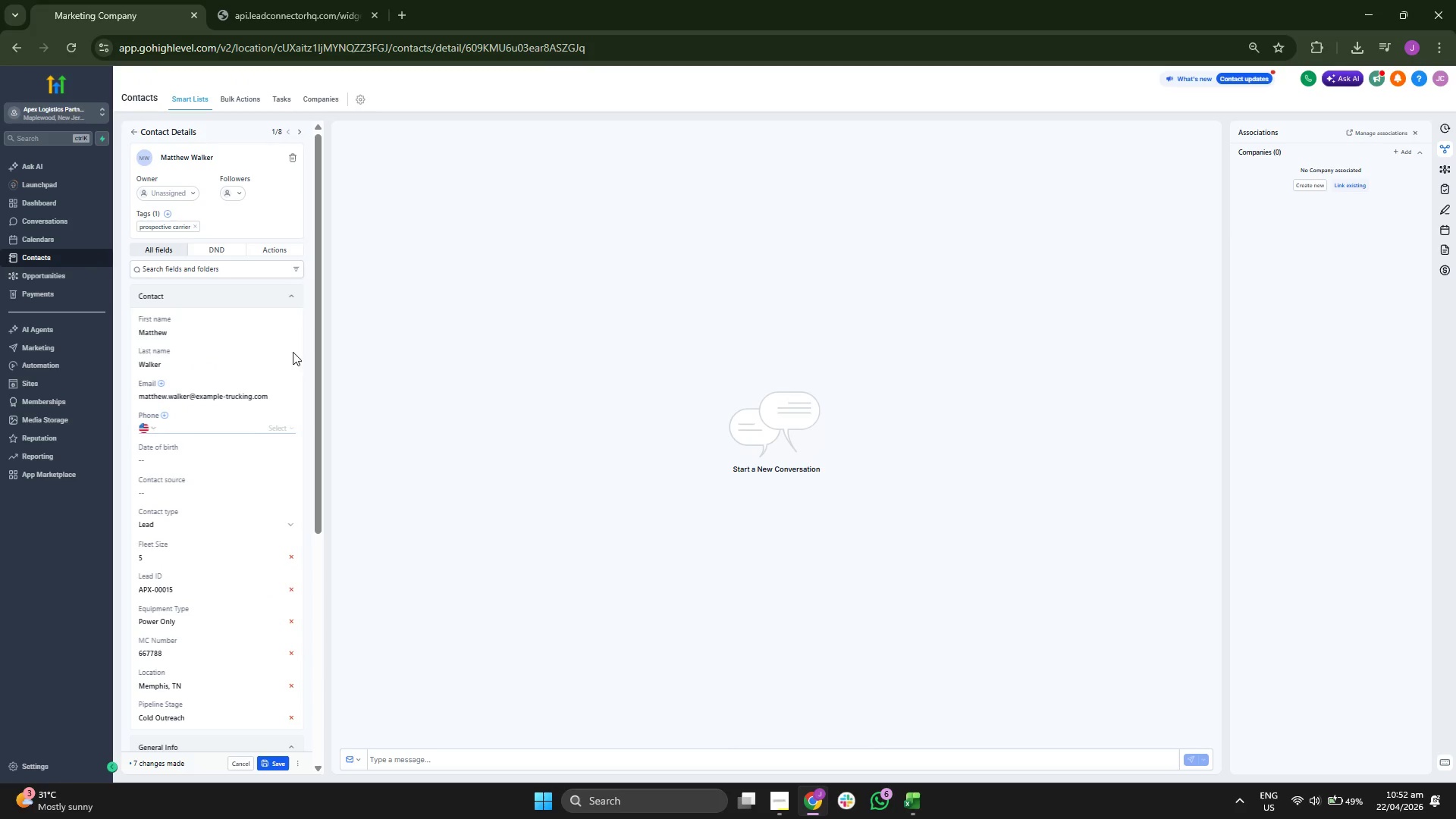 
key(Control+V)
 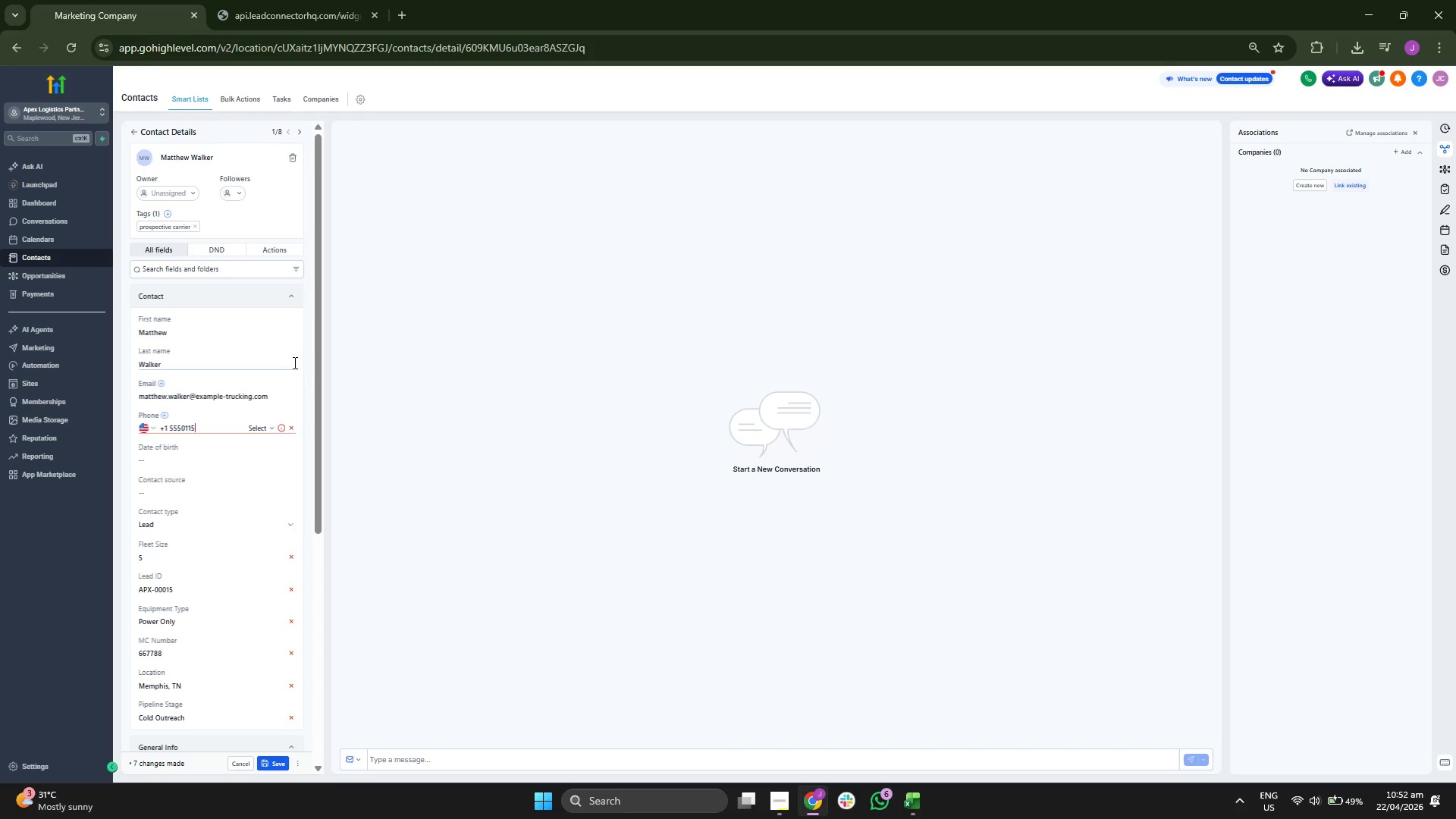 
type(234)
 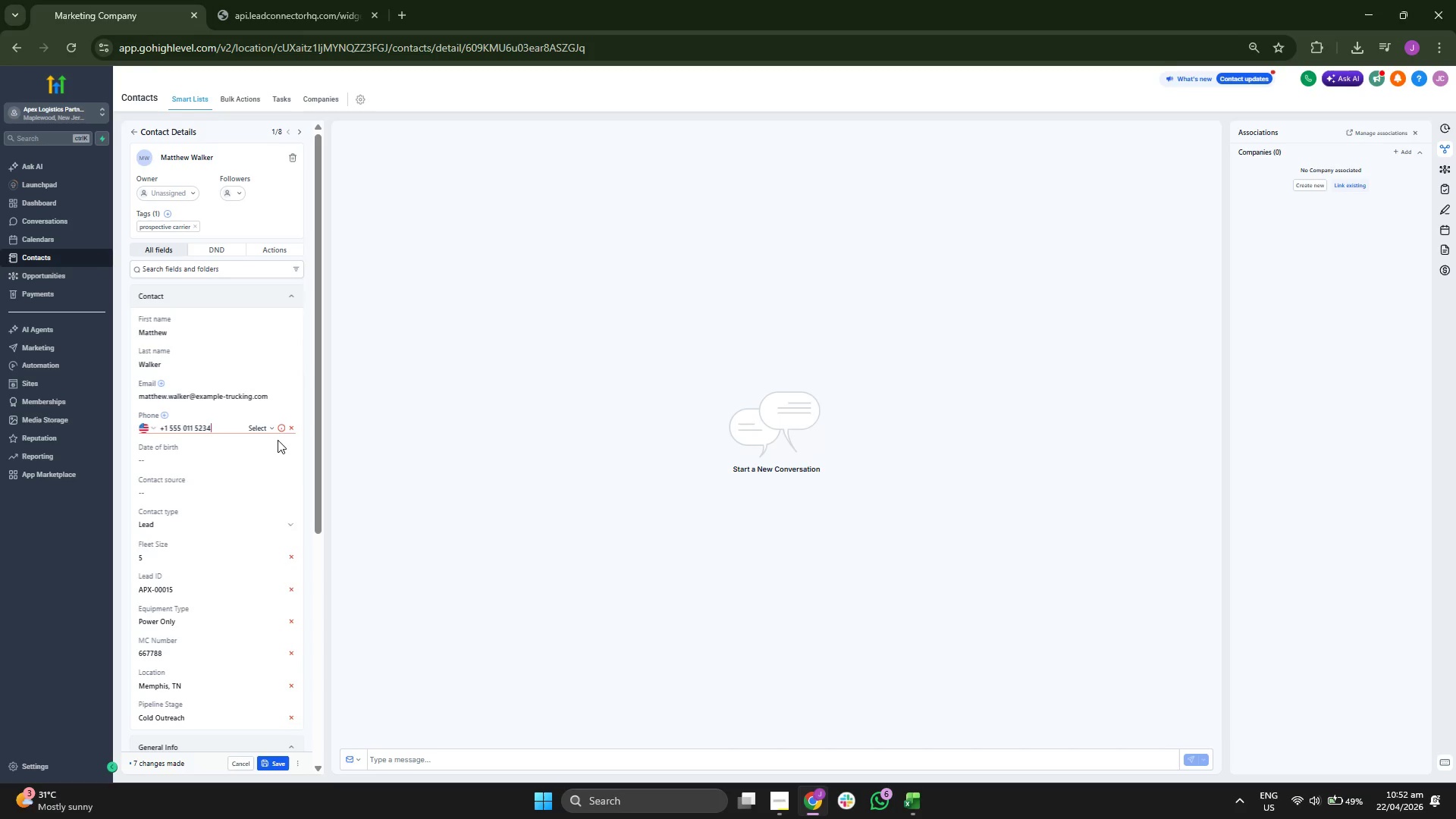 
left_click([258, 427])
 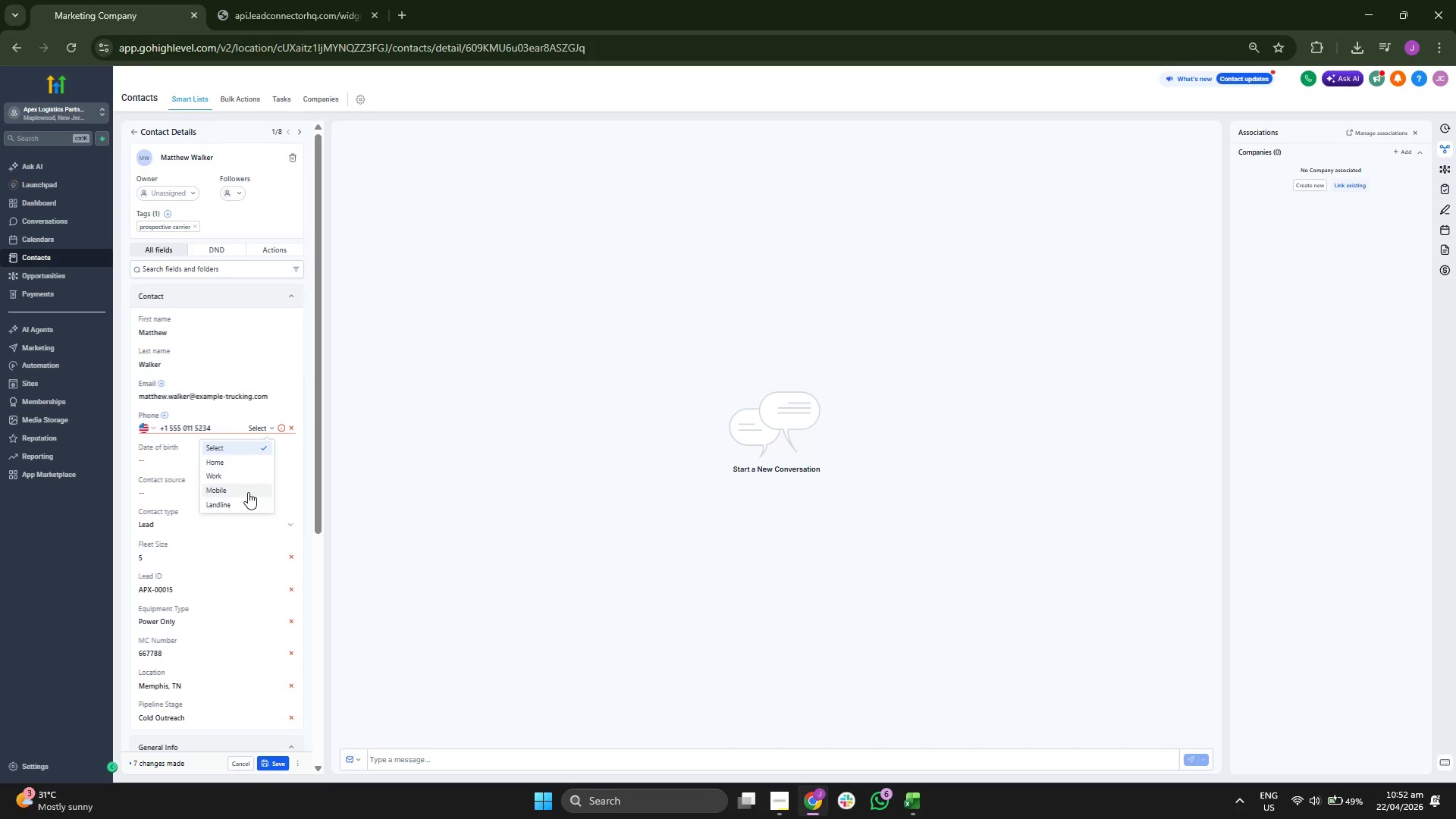 
double_click([297, 466])
 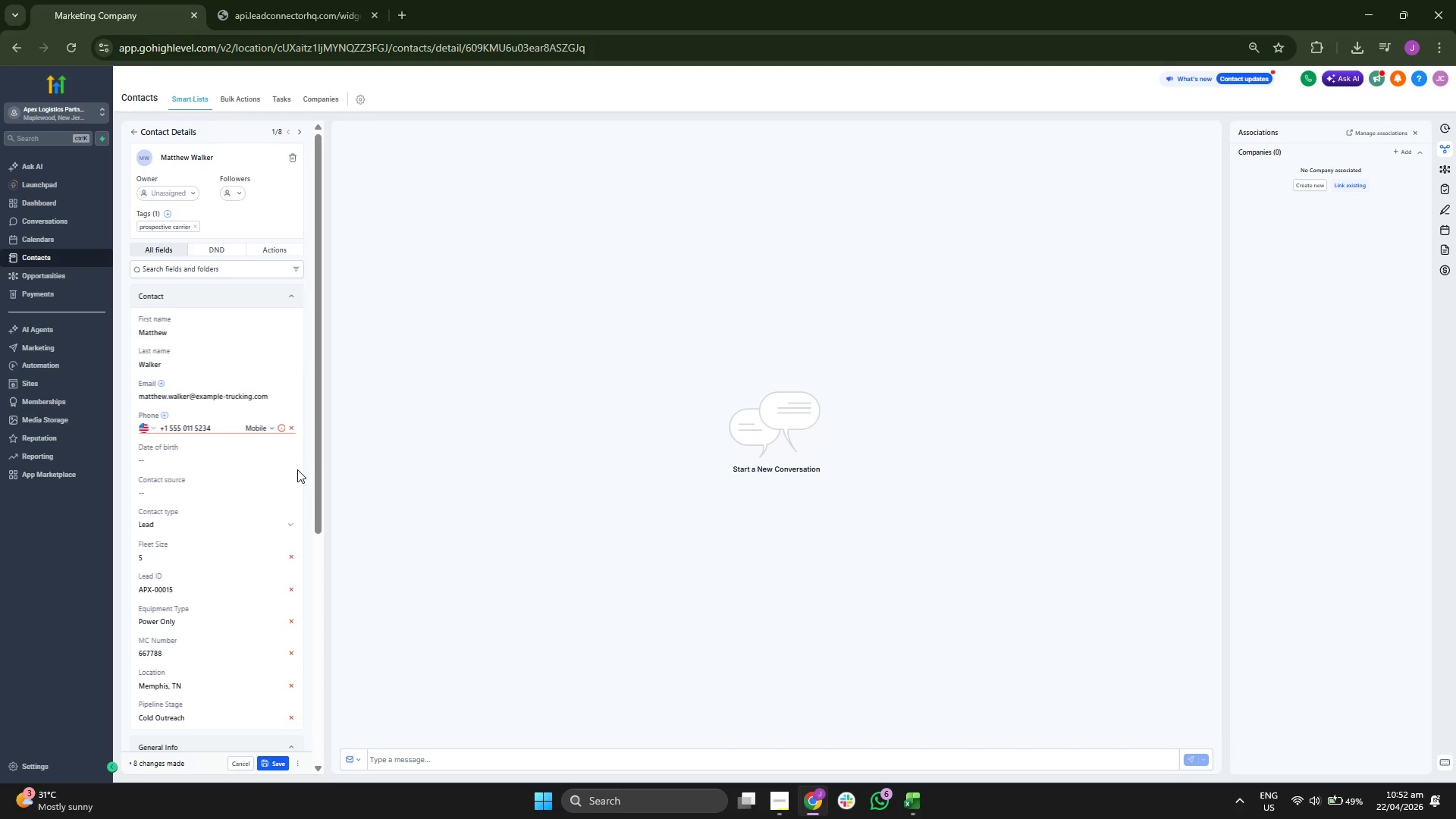 
scroll: coordinate [299, 475], scroll_direction: up, amount: 3.0
 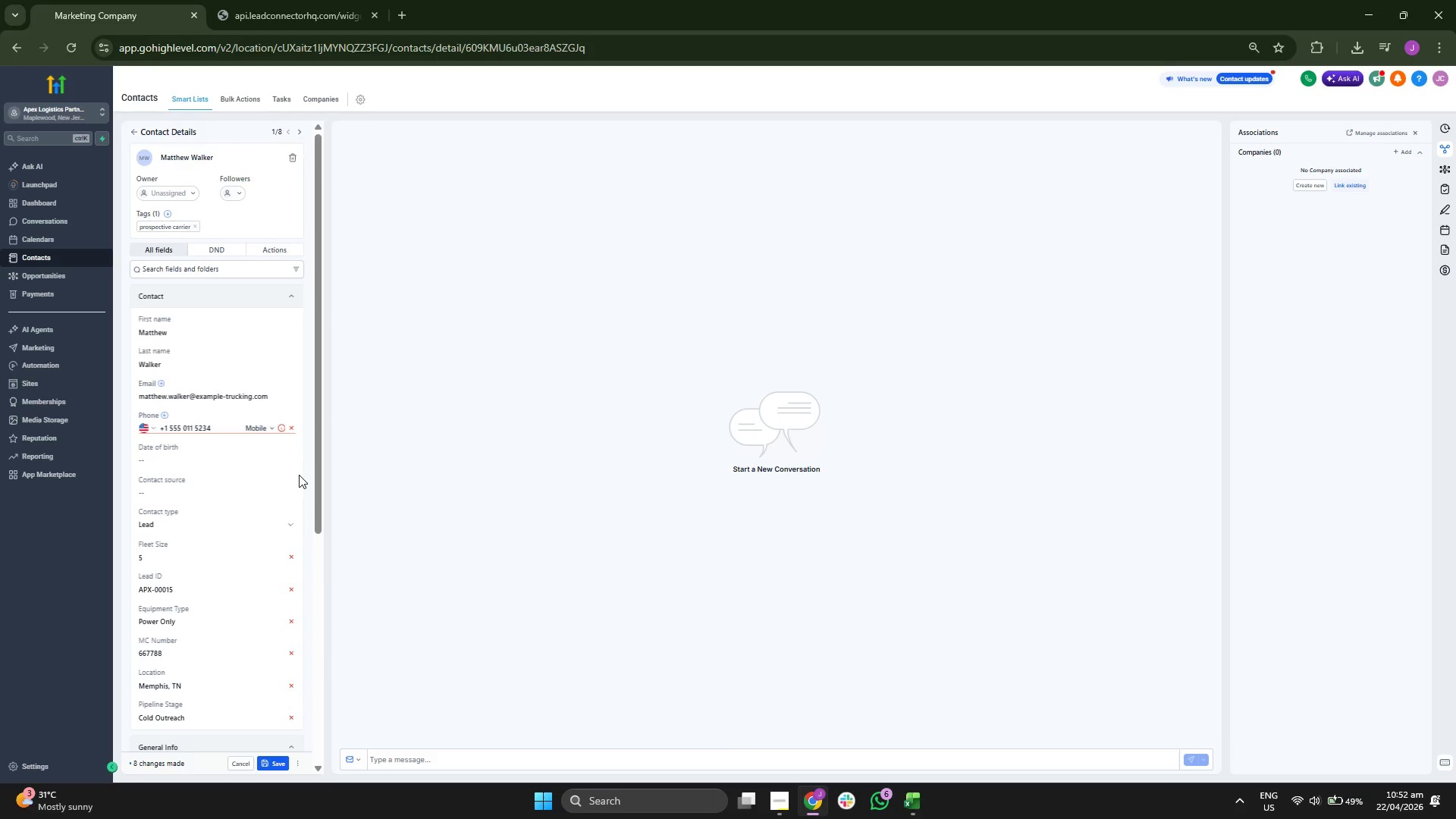 
scroll: coordinate [299, 475], scroll_direction: down, amount: 3.0
 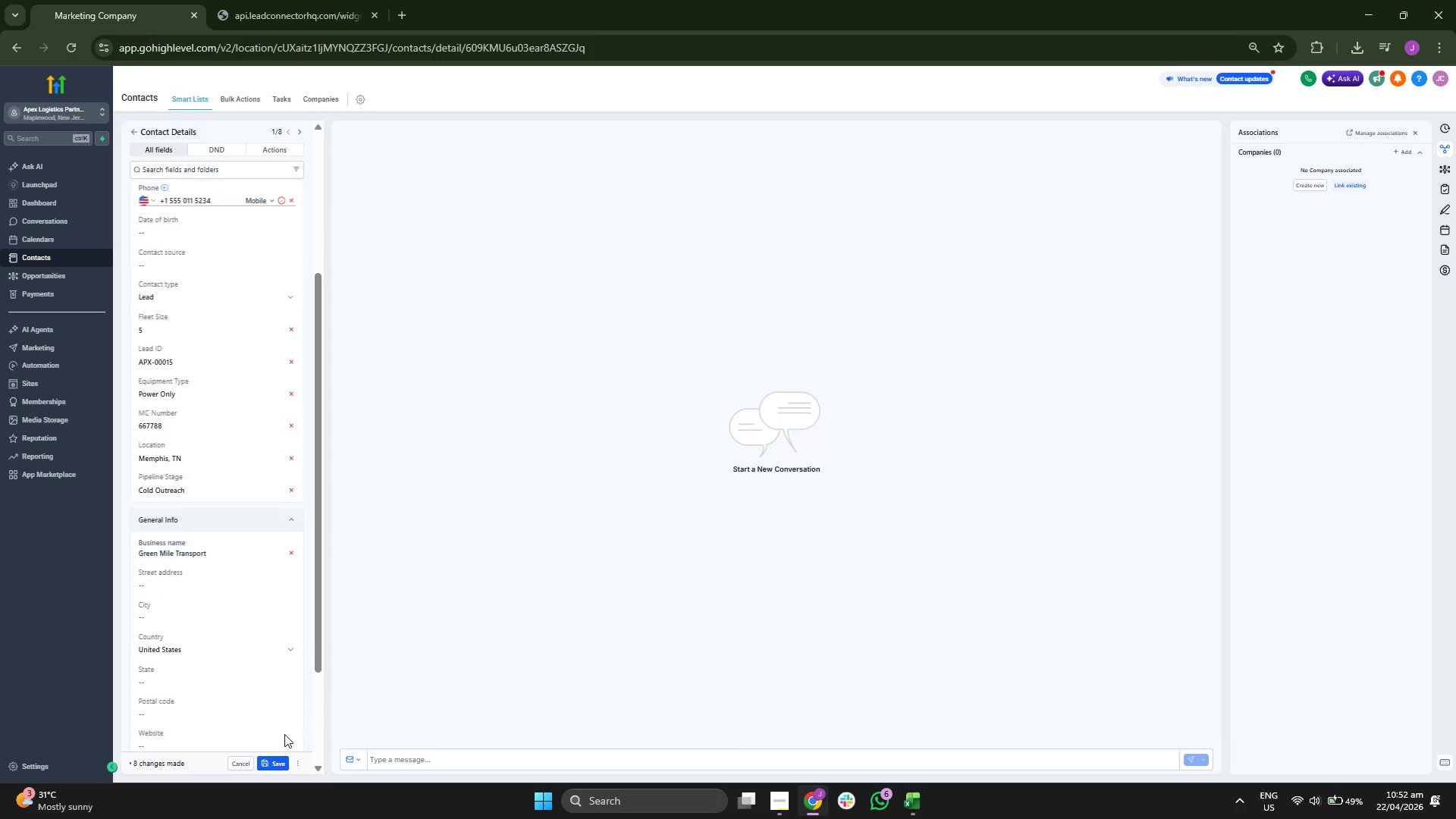 
left_click([276, 762])
 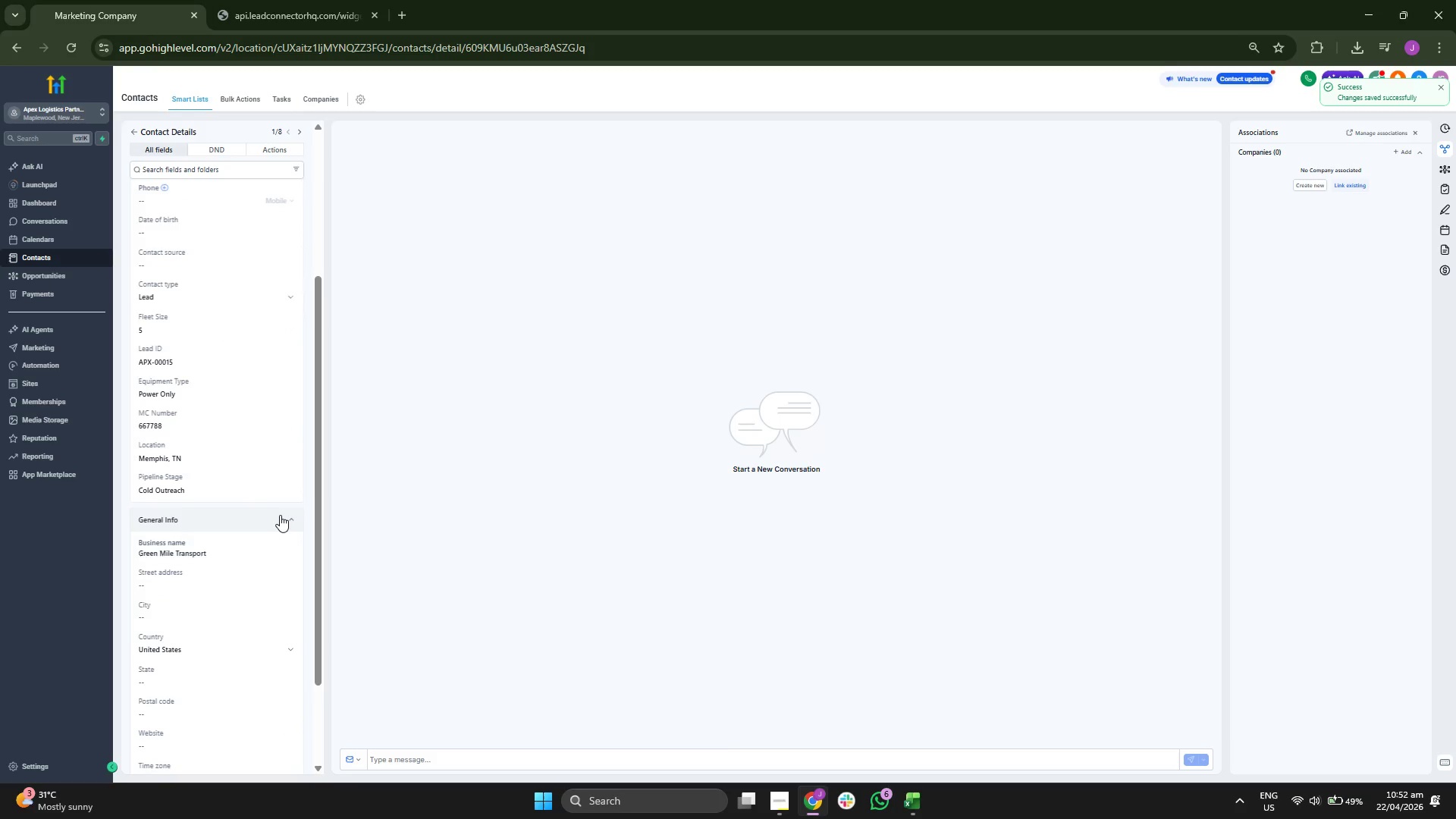 
scroll: coordinate [280, 515], scroll_direction: up, amount: 2.0
 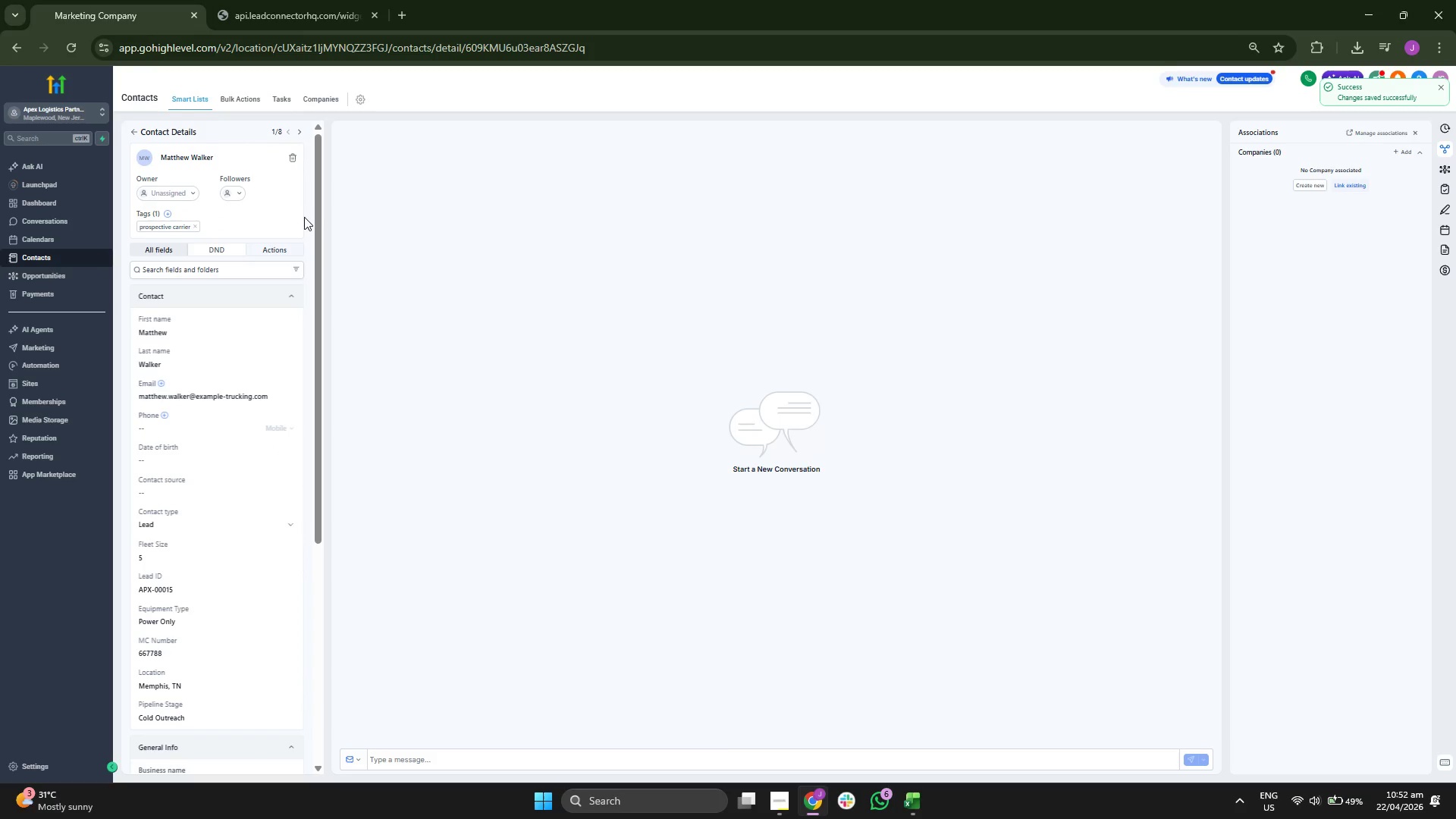 
scroll: coordinate [309, 215], scroll_direction: down, amount: 1.0
 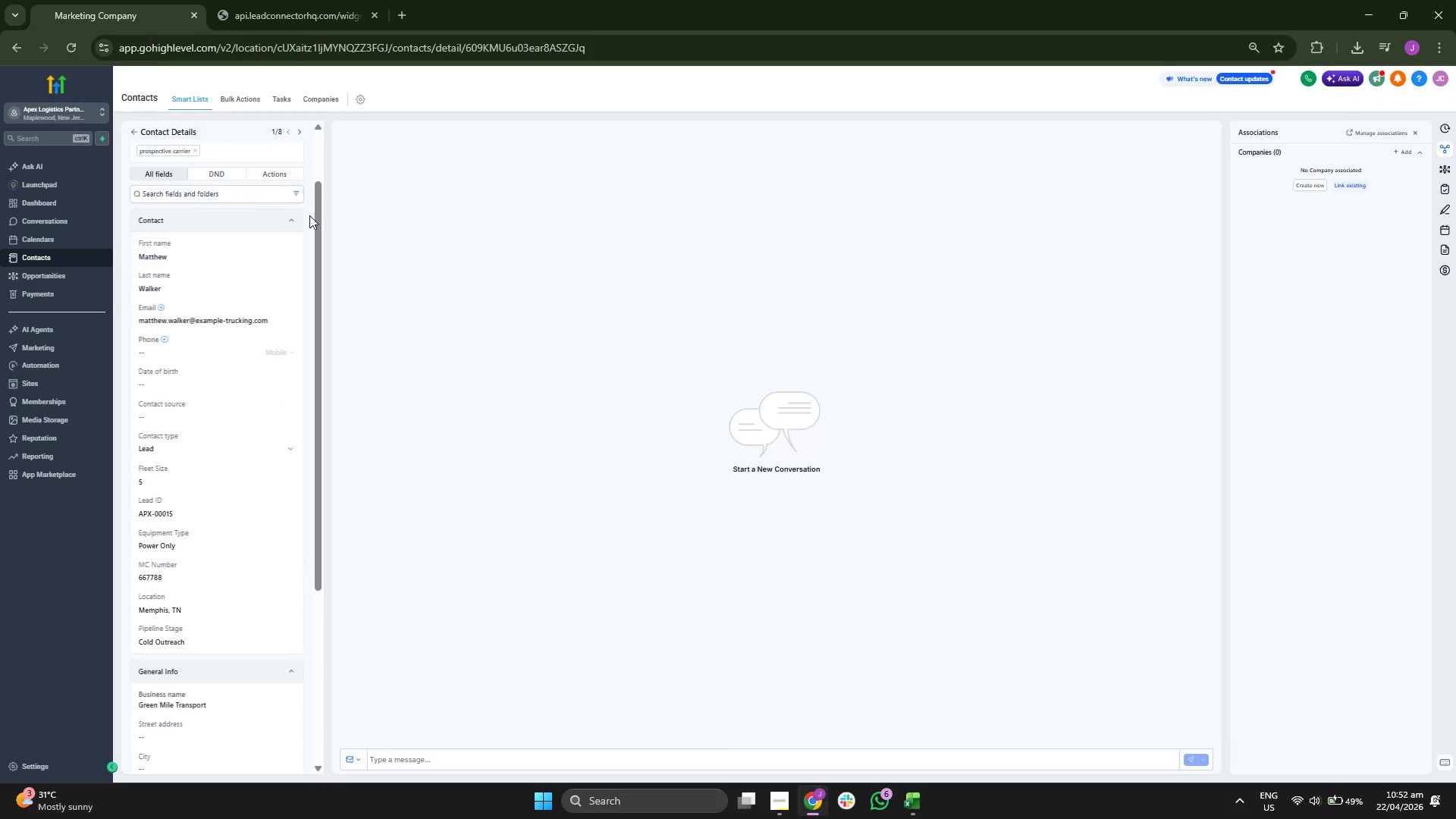 
scroll: coordinate [309, 215], scroll_direction: up, amount: 4.0
 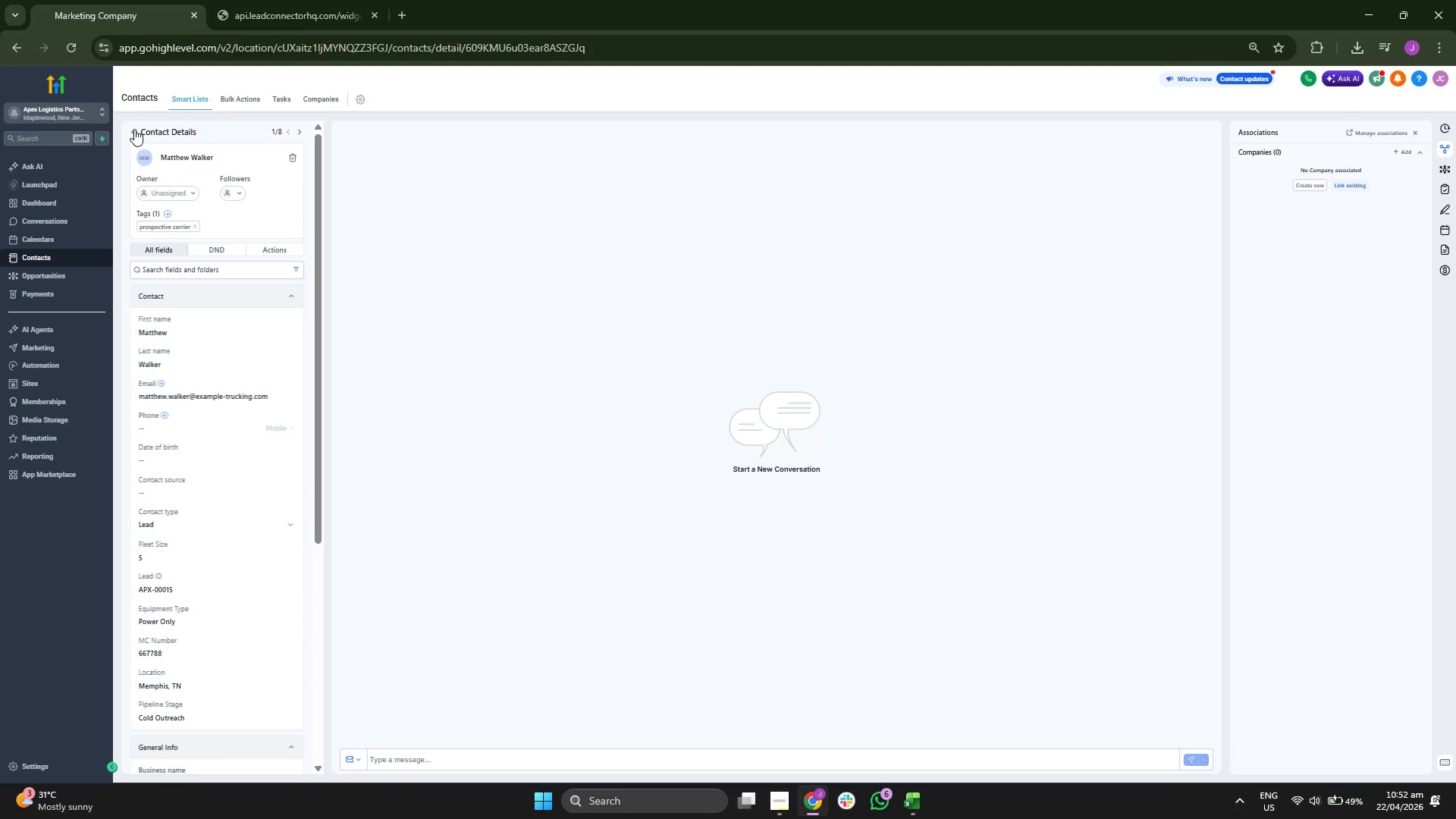 
left_click([134, 129])
 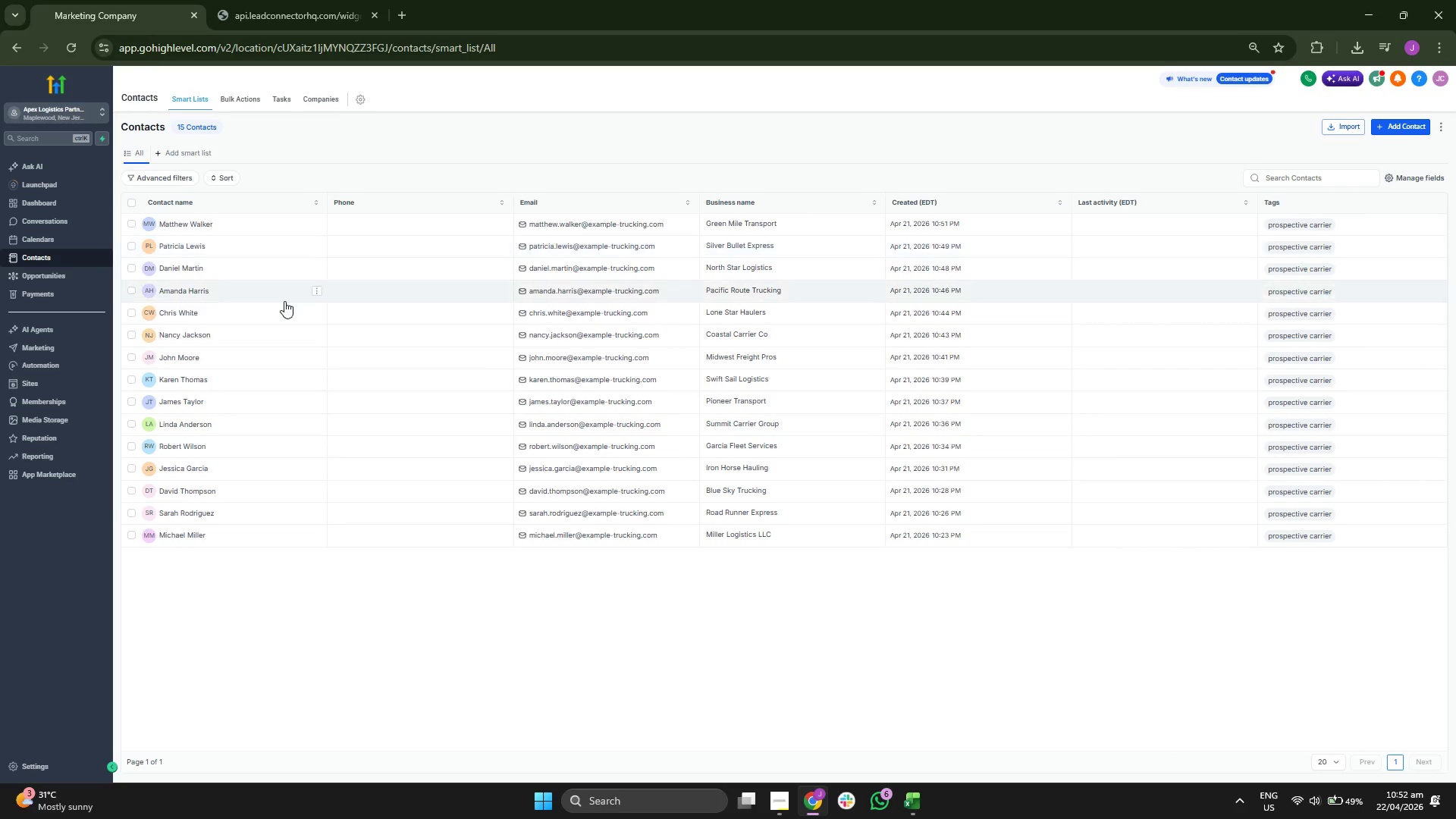 
wait(8.67)
 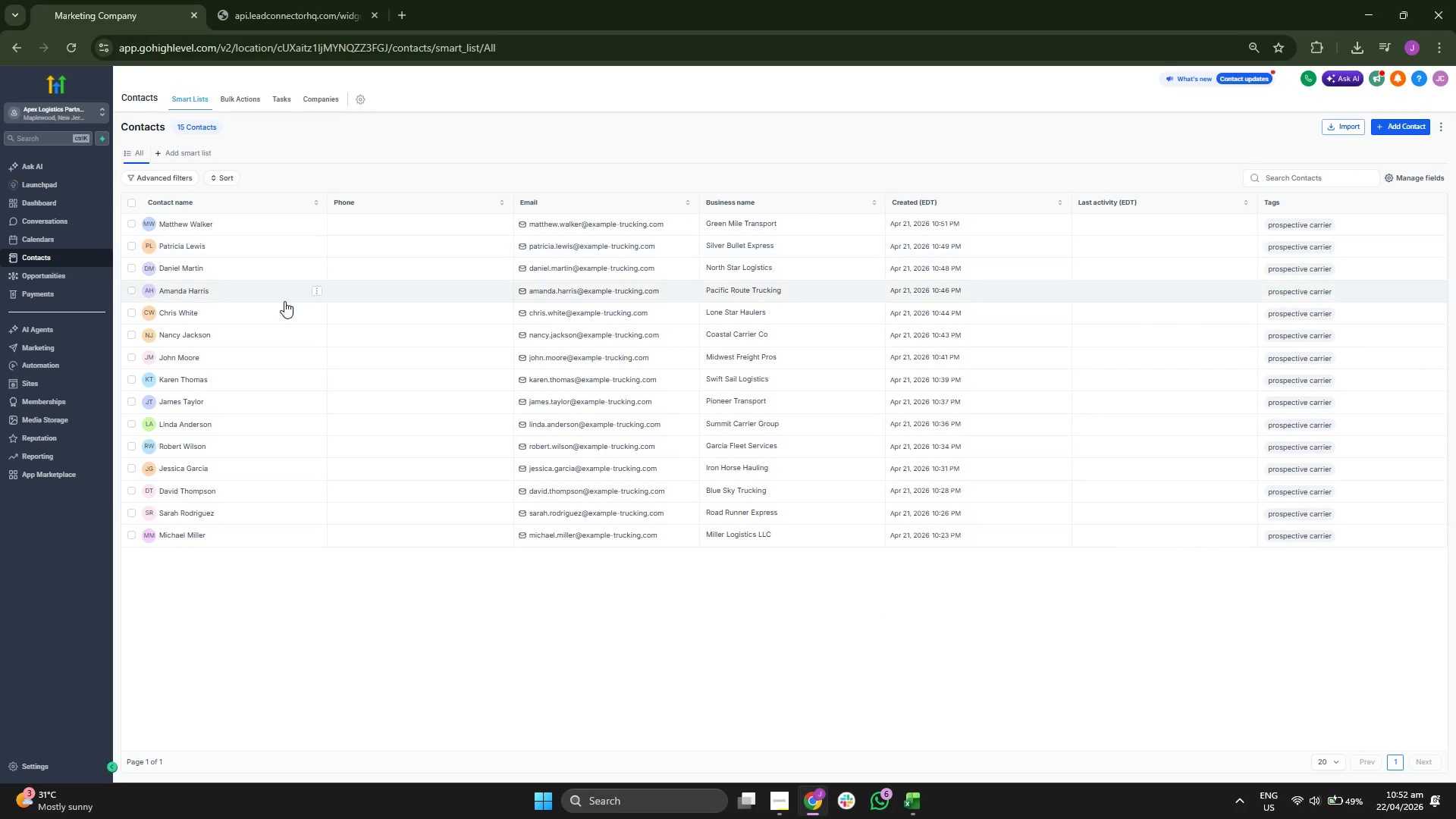 
left_click([924, 796])
 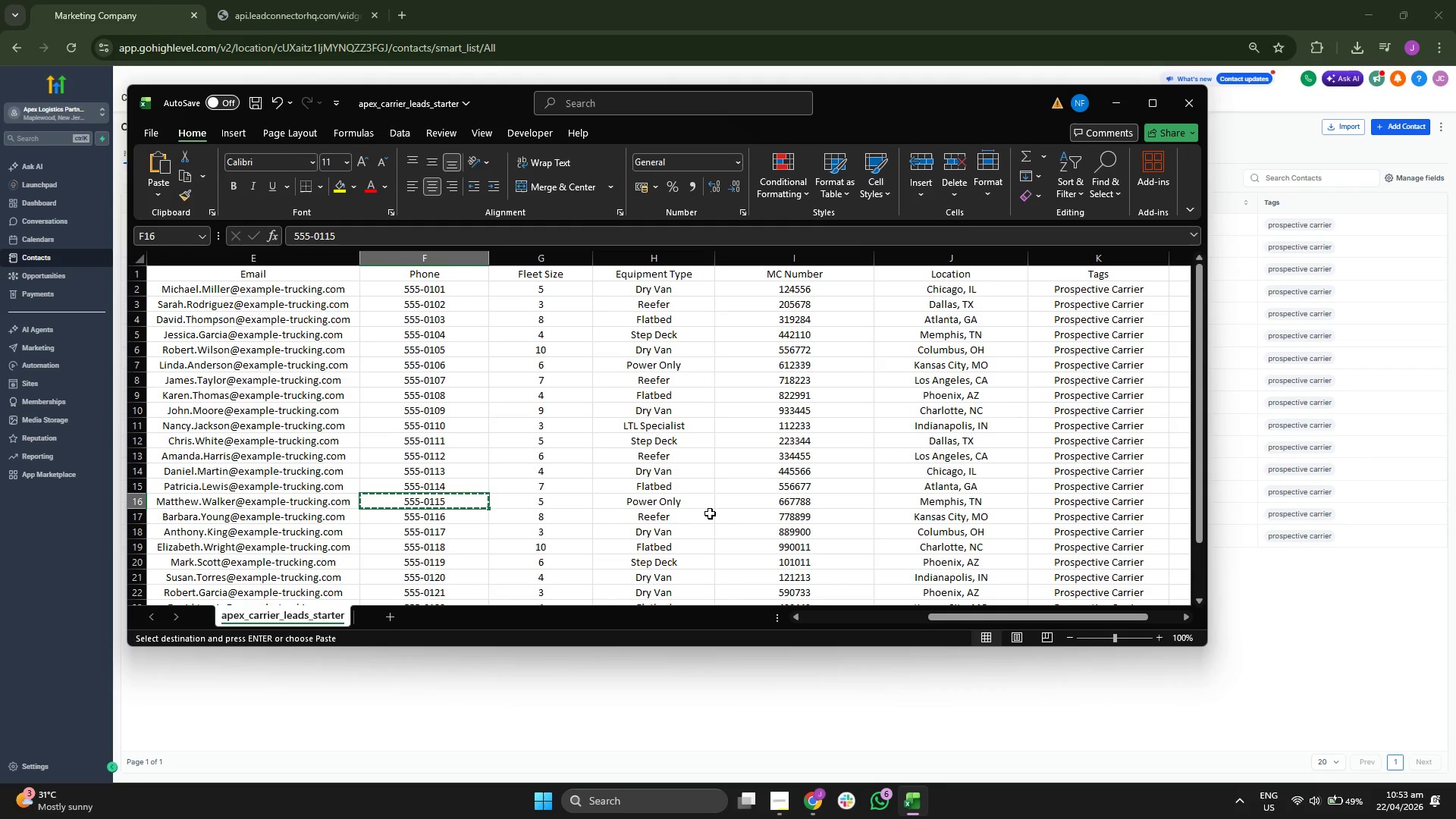 
key(ArrowDown)
 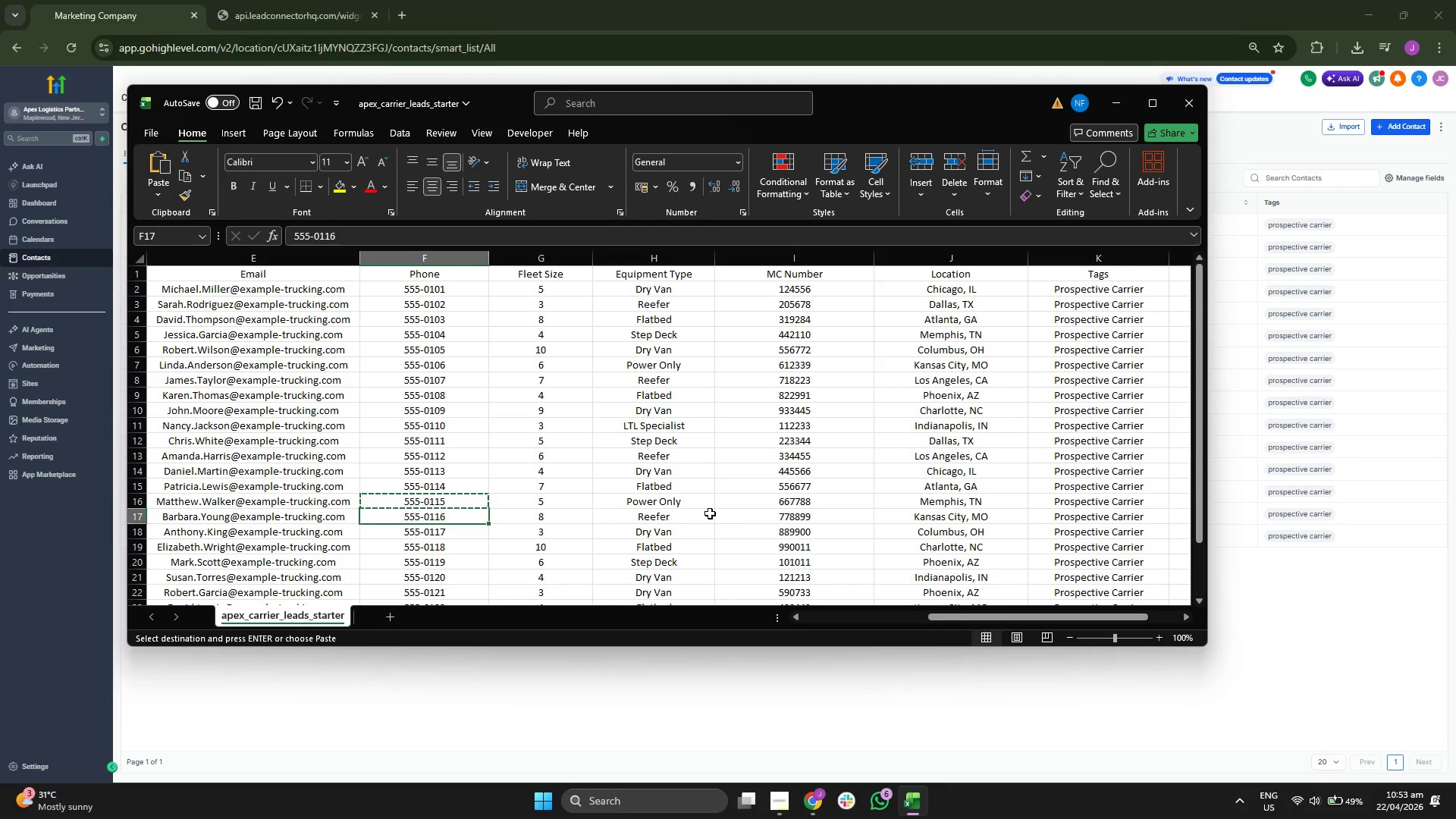 
key(ArrowLeft)
 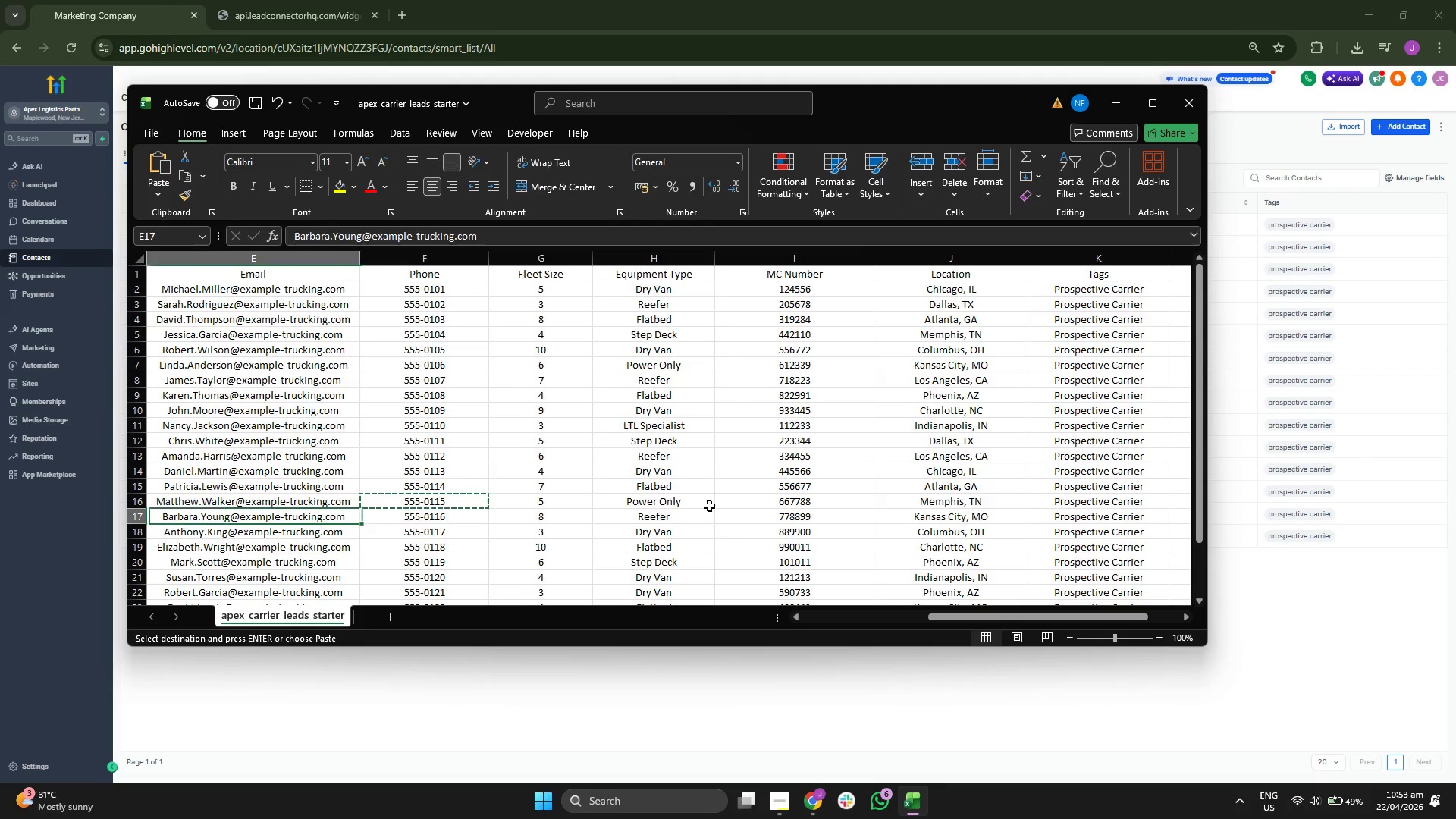 
key(ArrowLeft)
 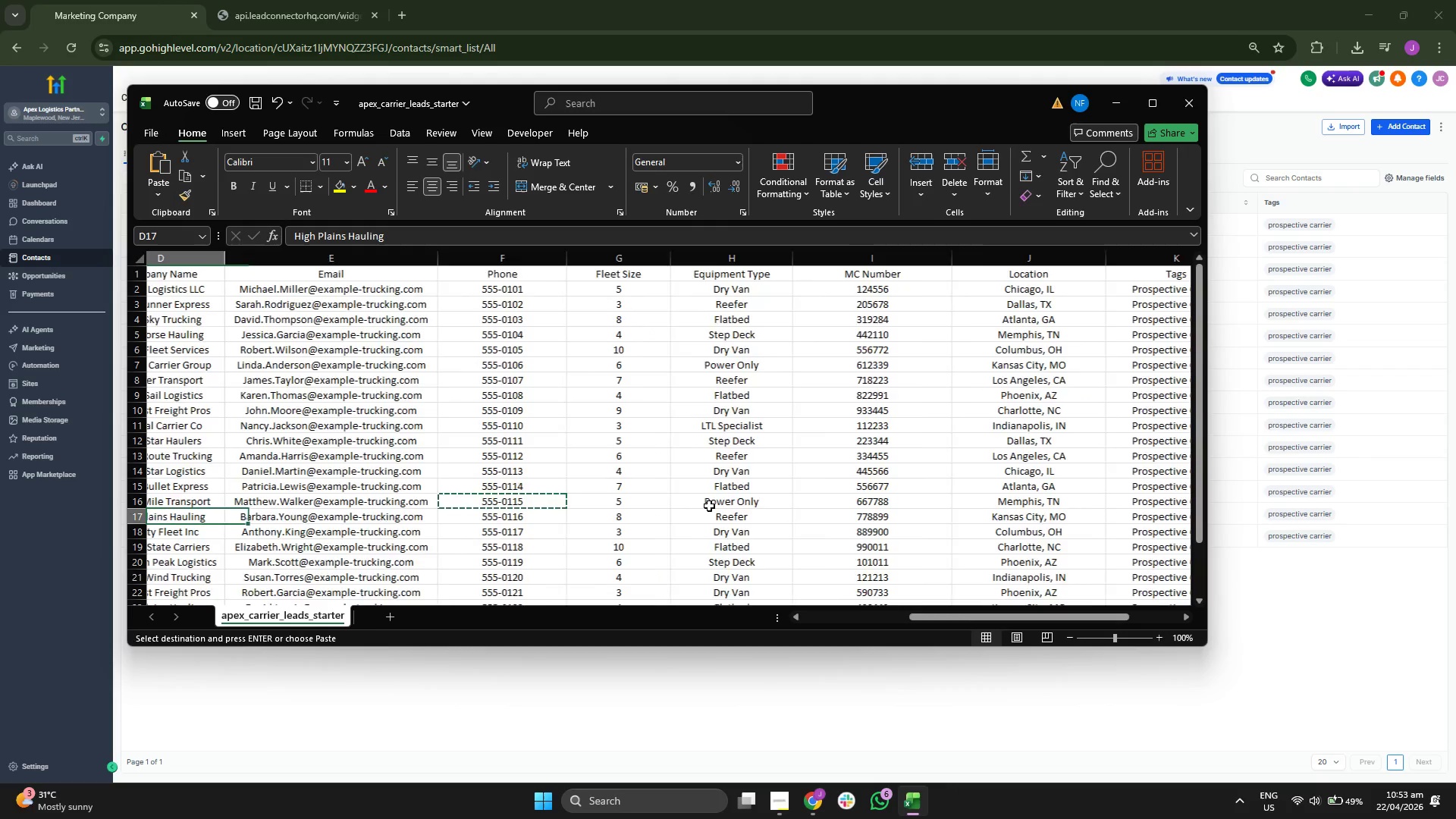 
key(ArrowLeft)
 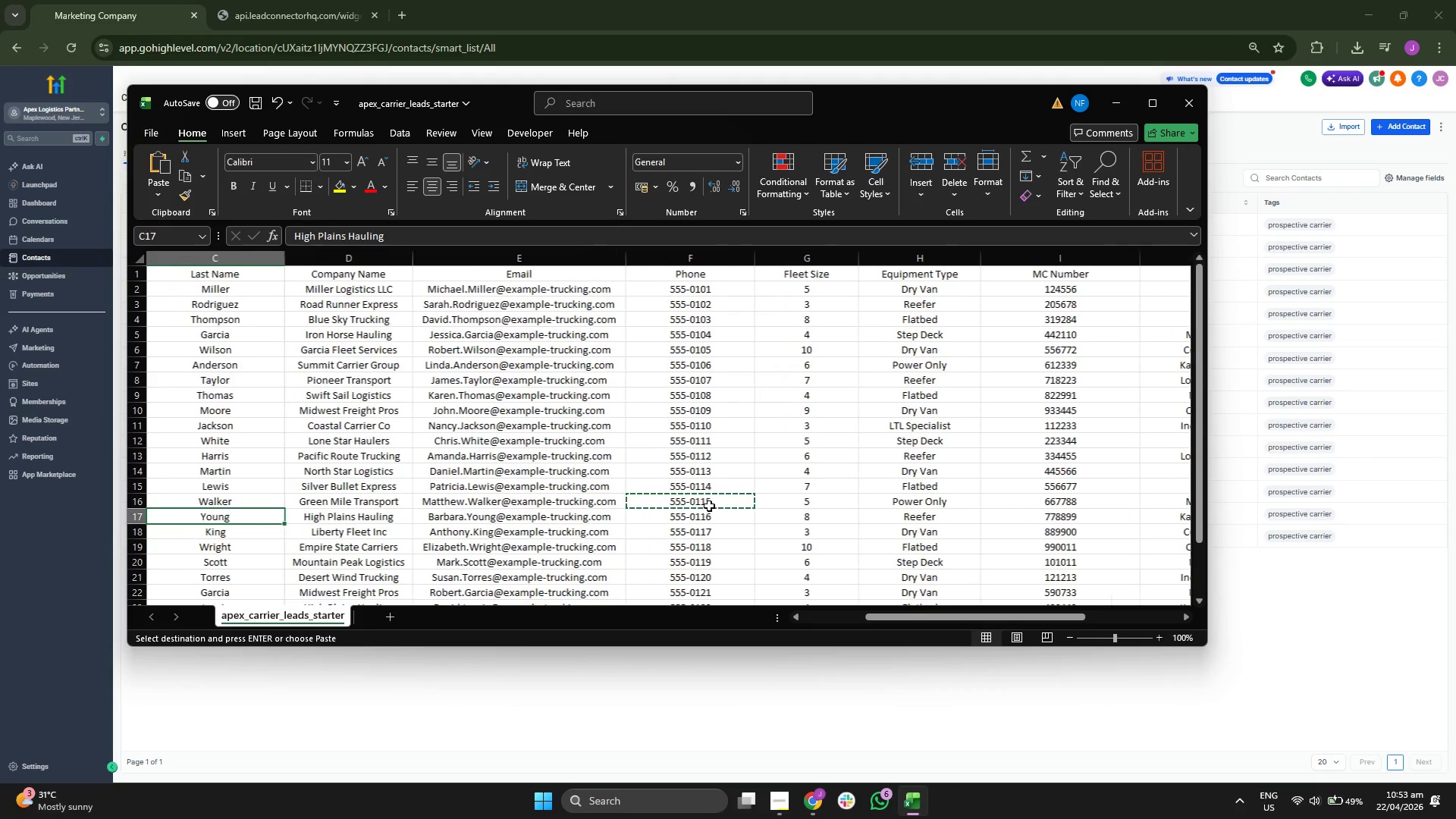 
key(ArrowRight)
 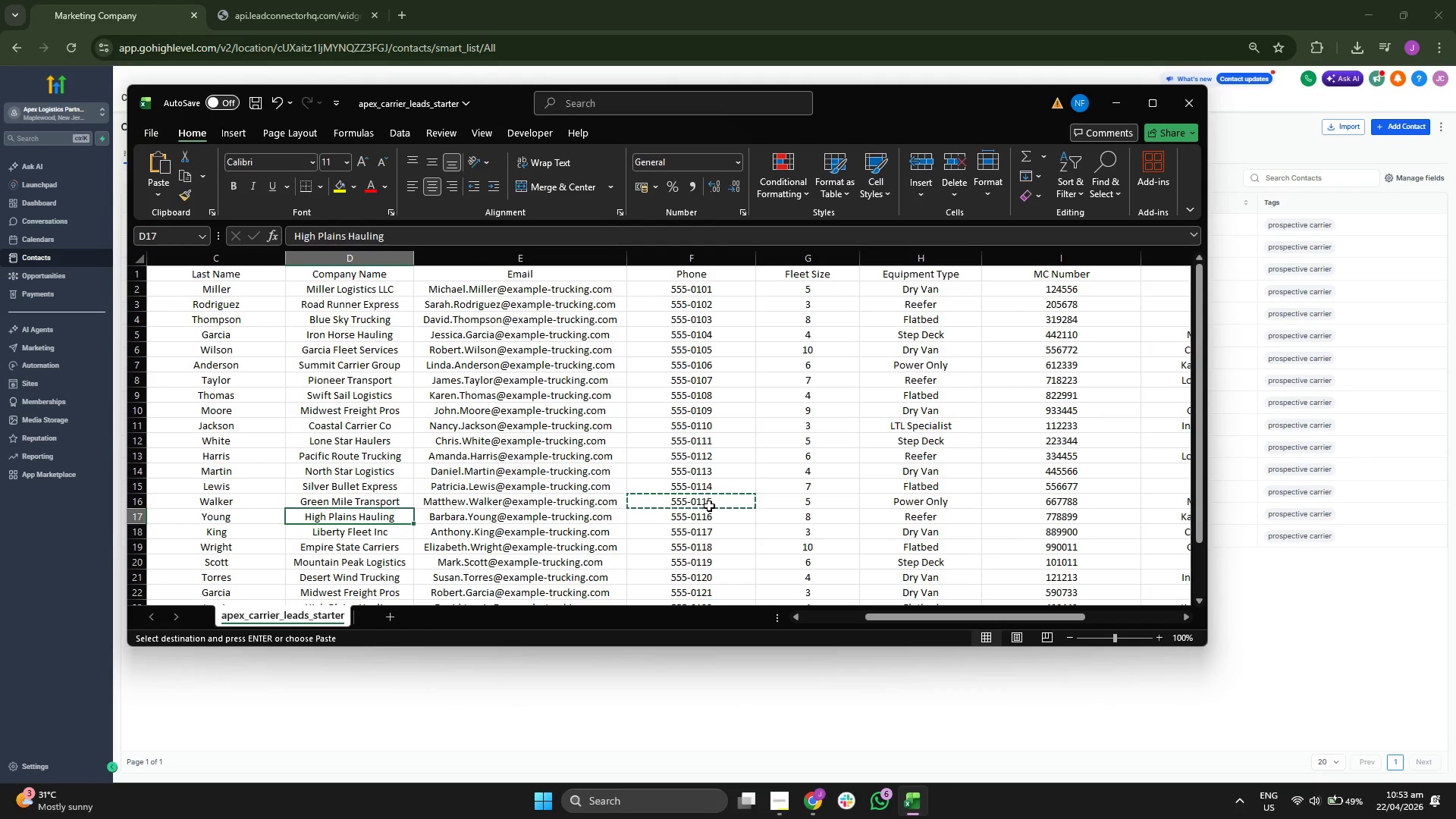 
key(ArrowLeft)
 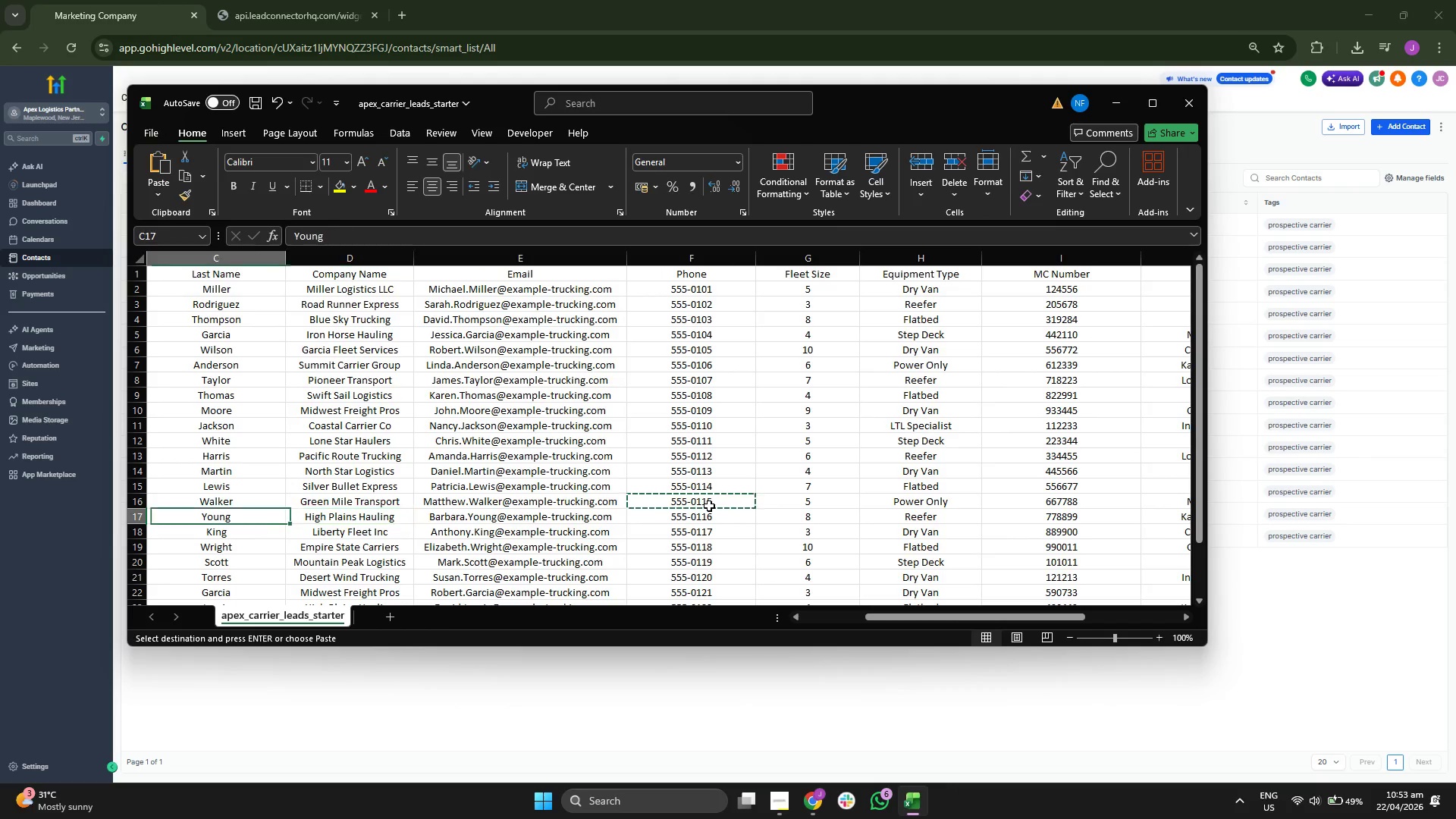 
key(ArrowLeft)
 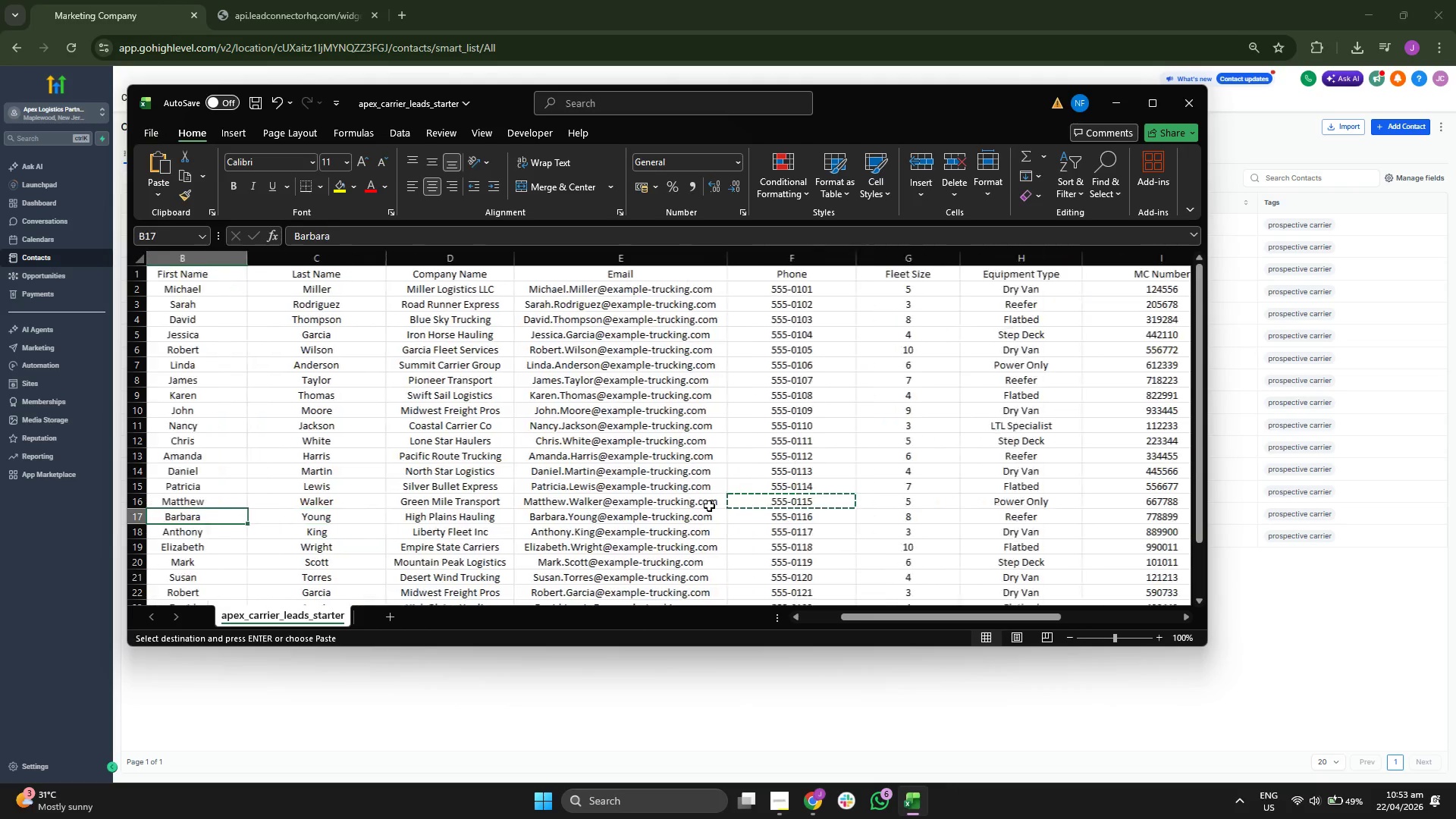 
key(ArrowLeft)
 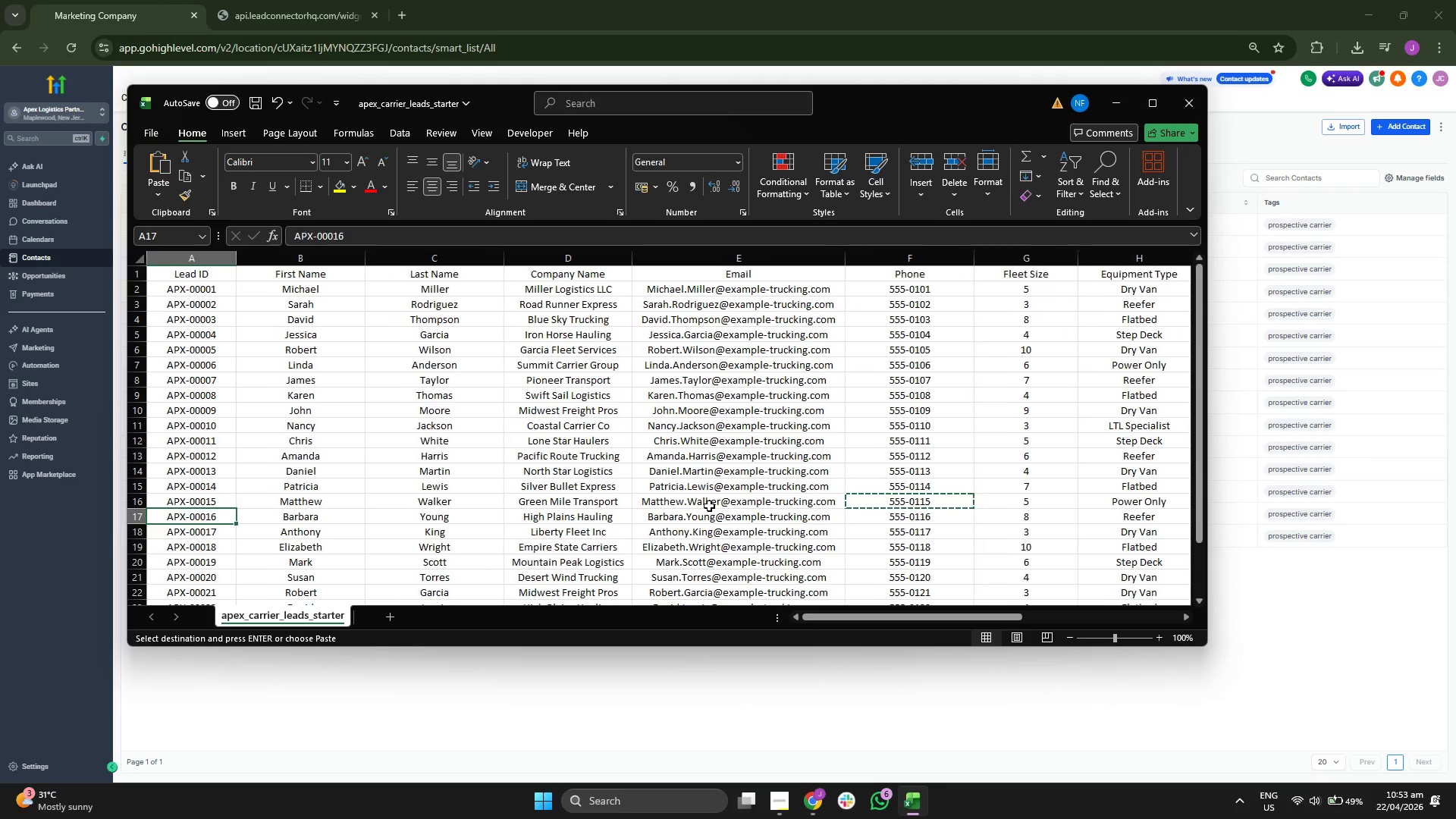 
key(ArrowRight)
 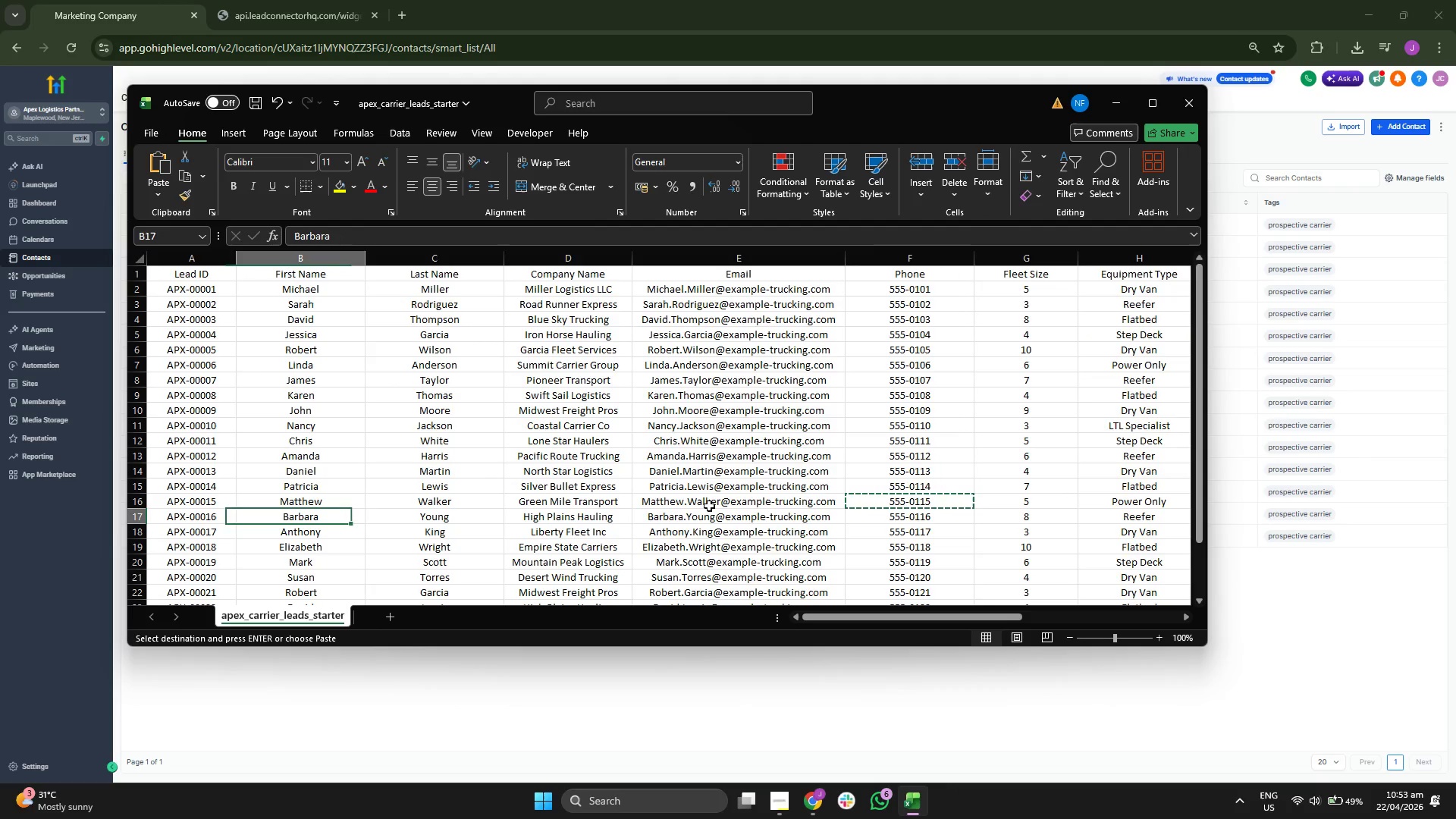 
key(ArrowRight)
 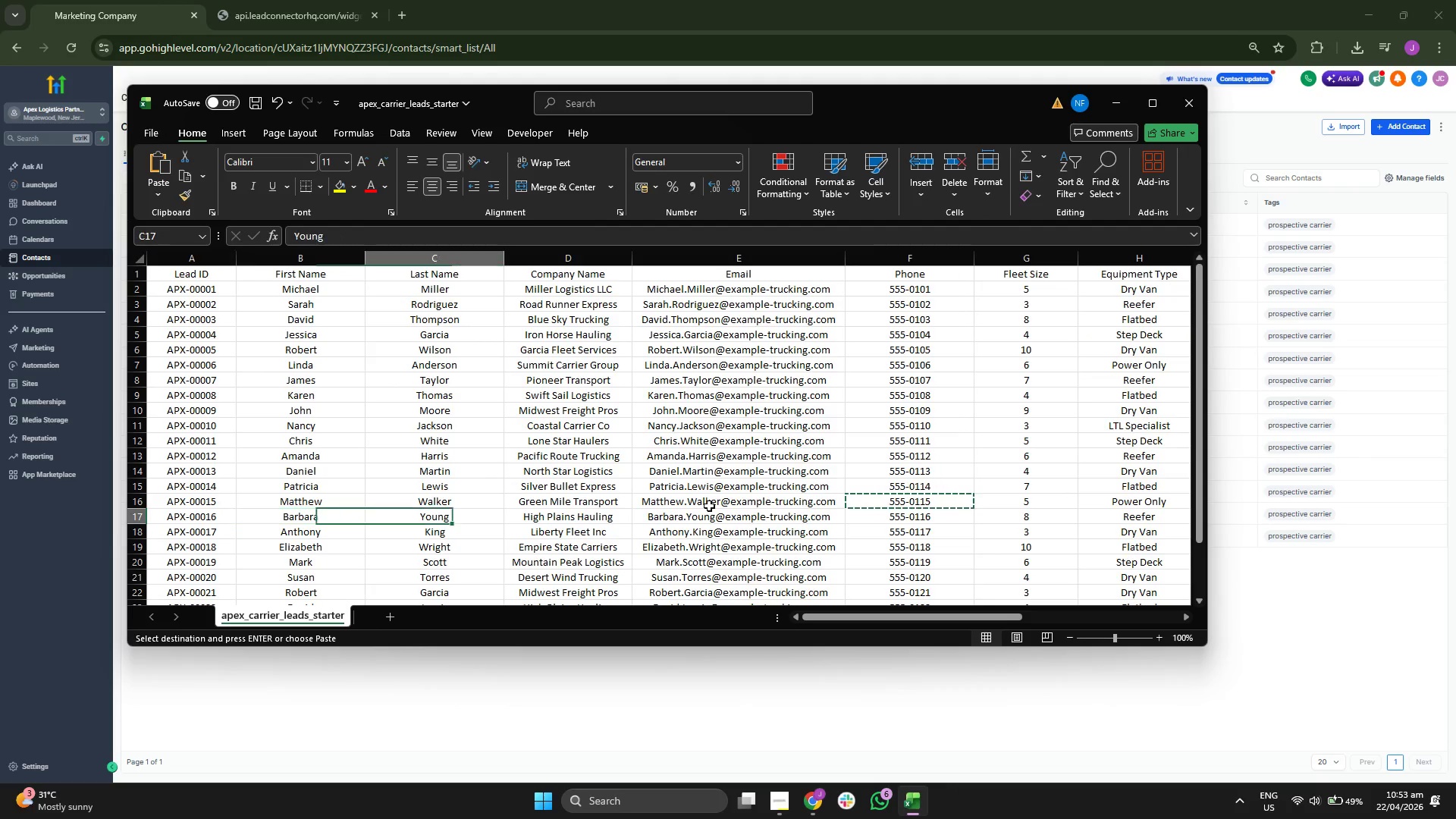 
key(ArrowRight)
 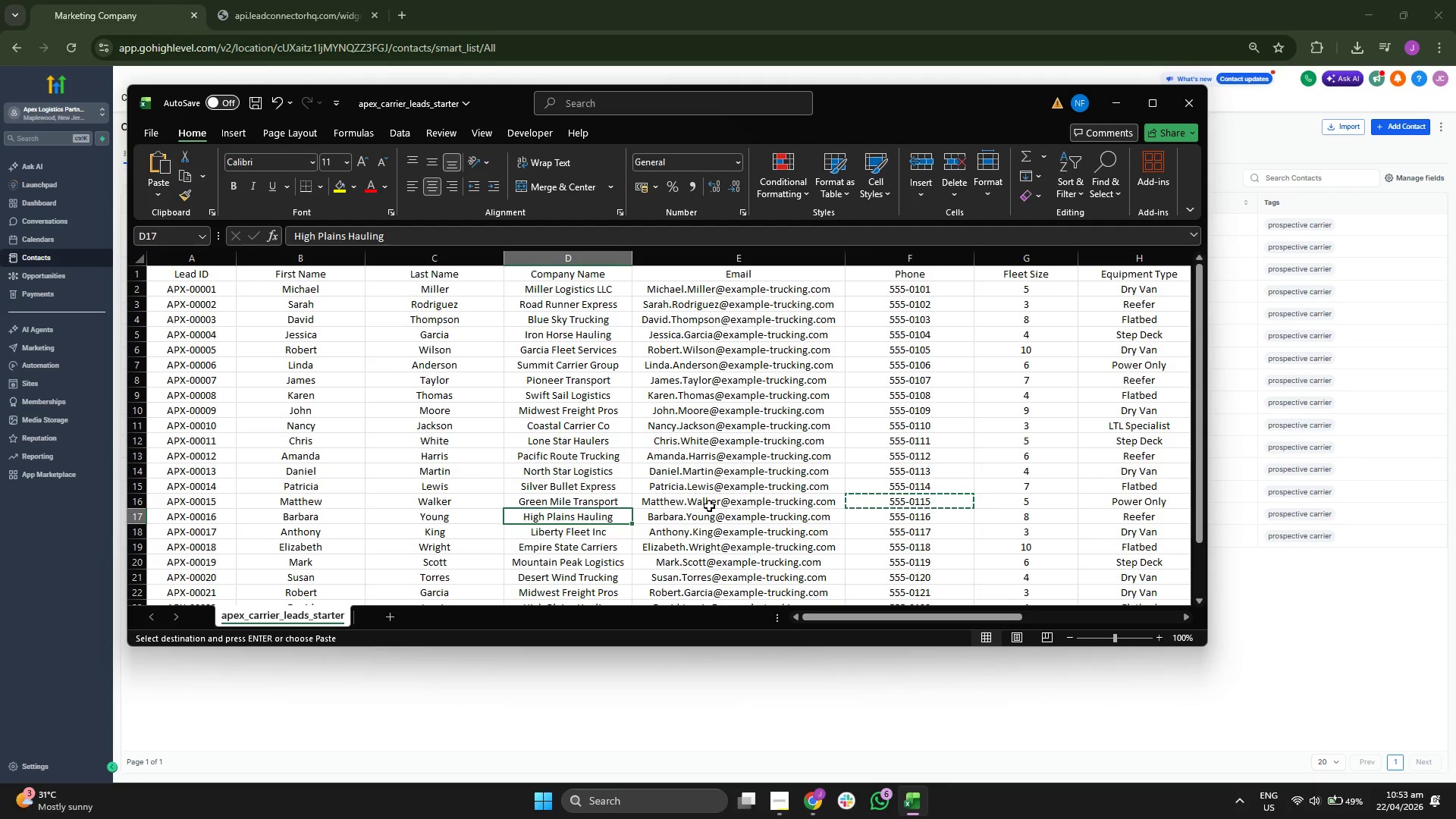 
key(ArrowRight)
 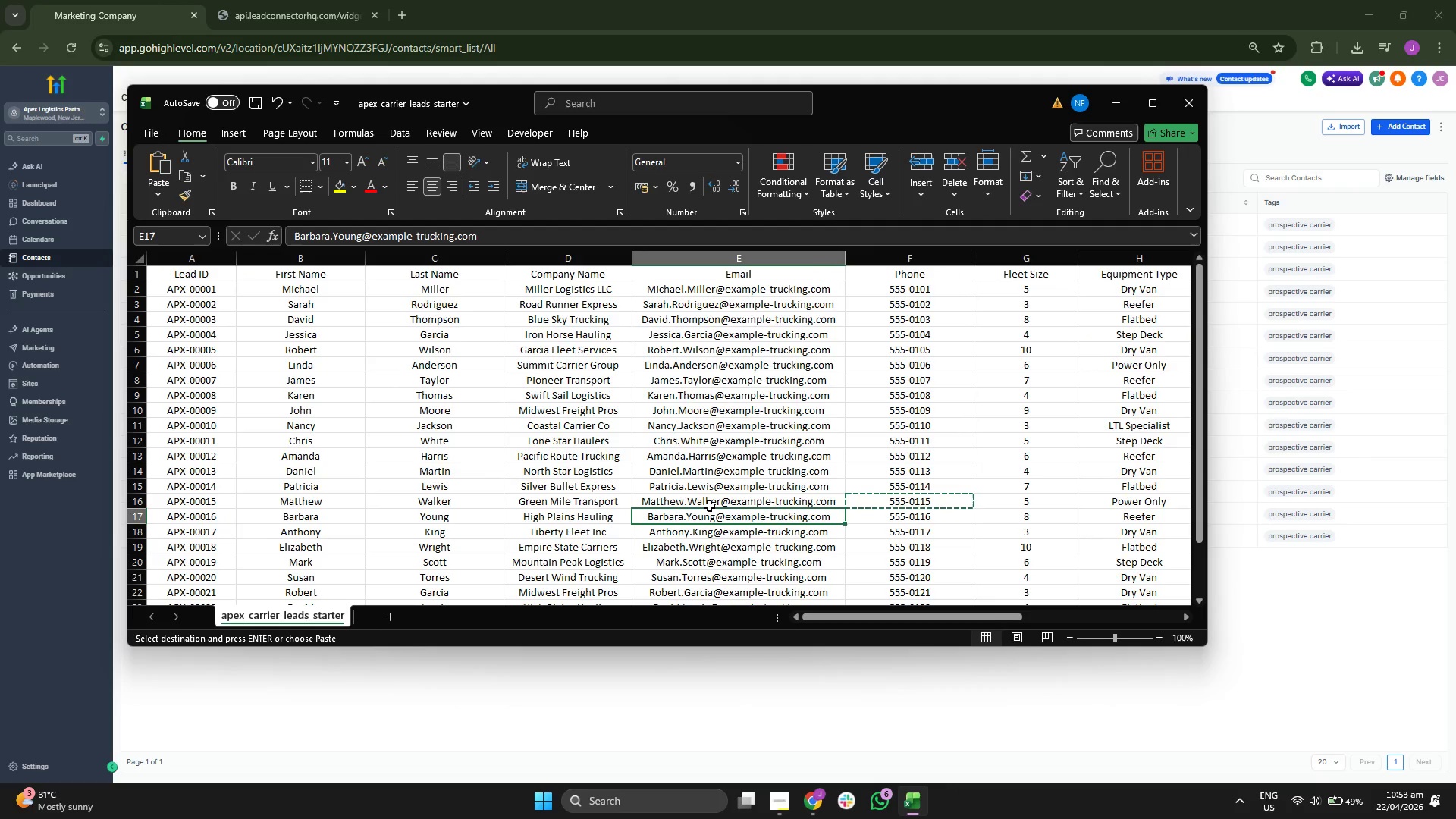 
key(Control+ControlLeft)
 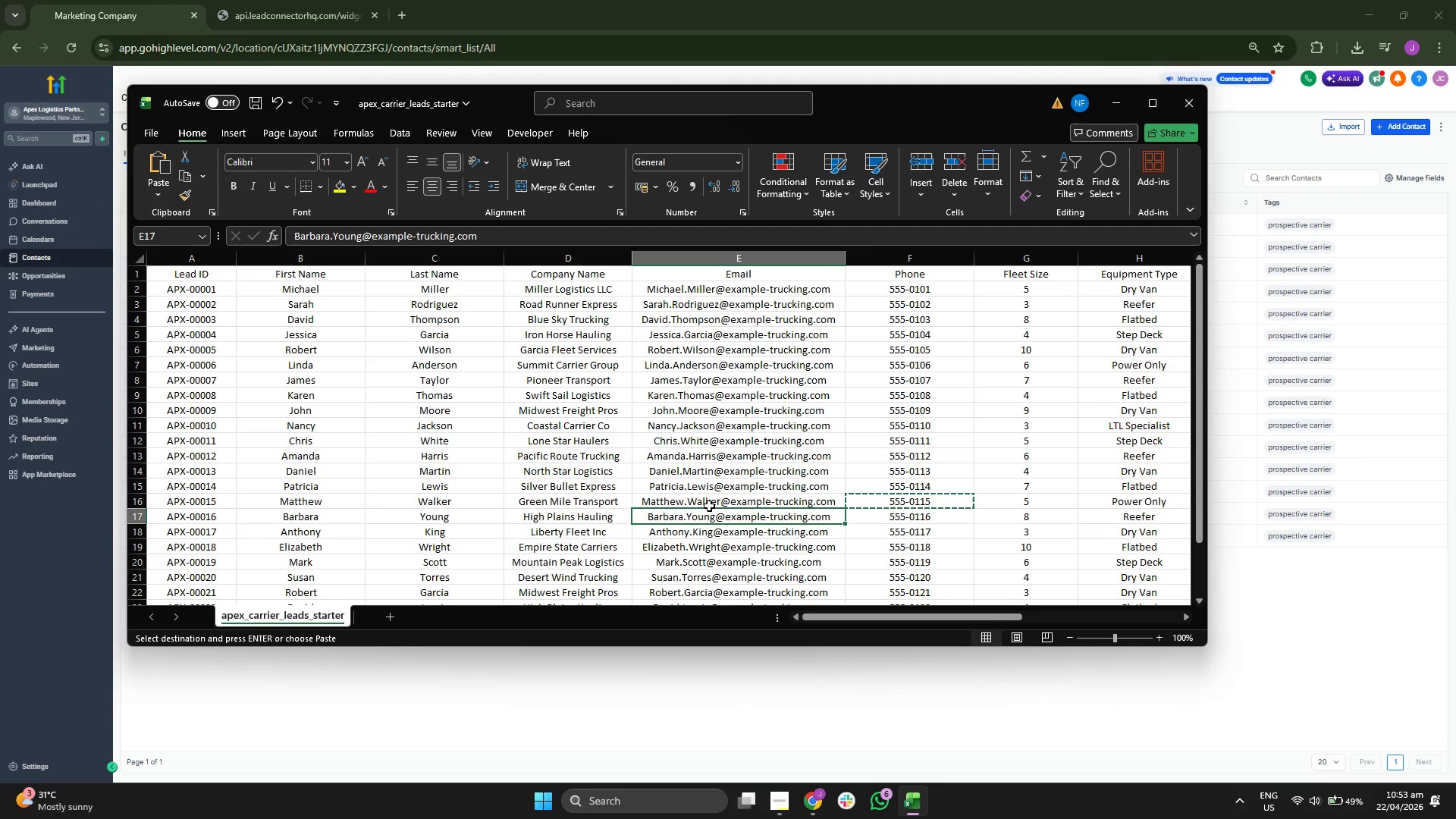 
key(Control+C)
 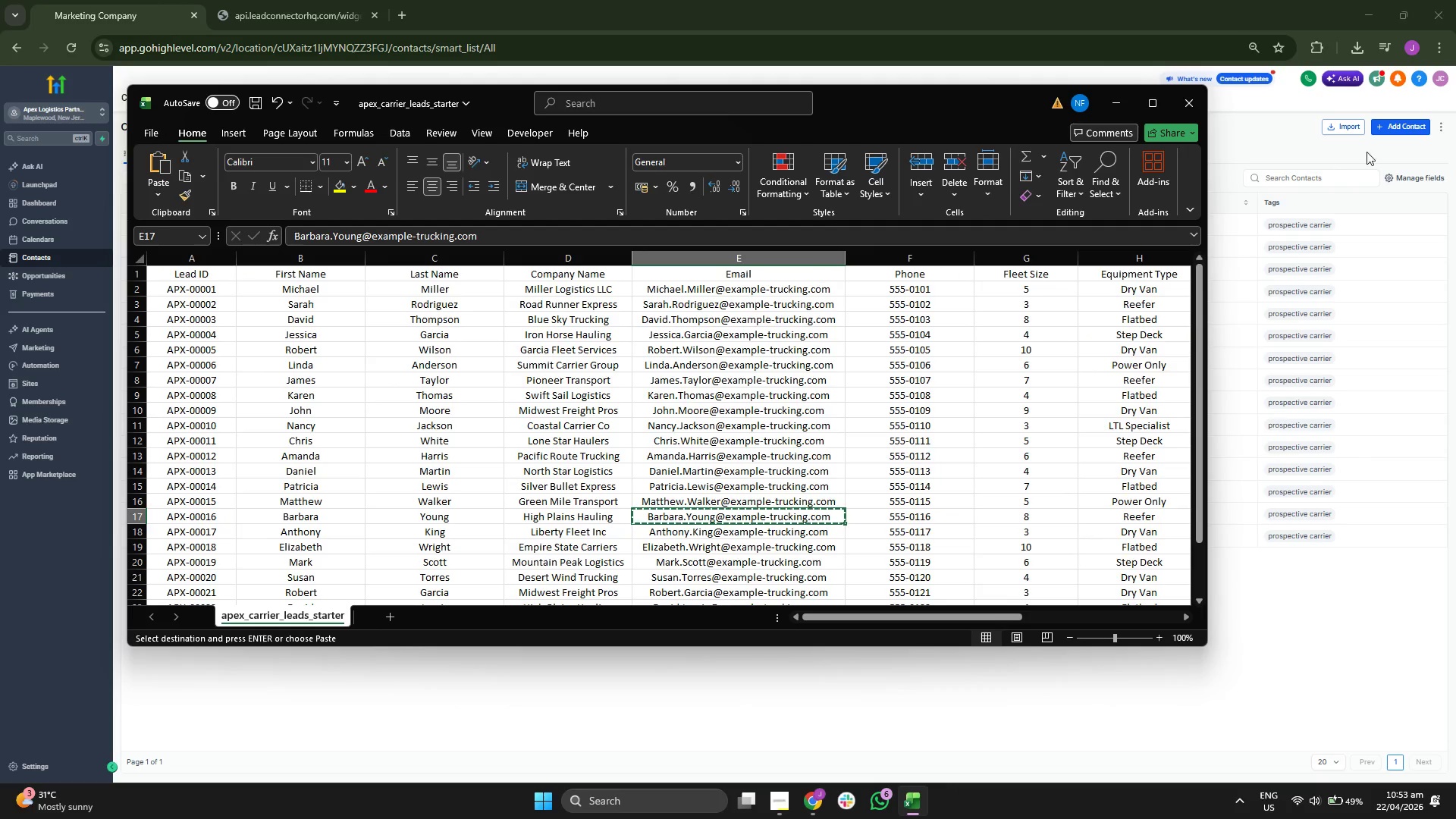 
left_click([1410, 122])
 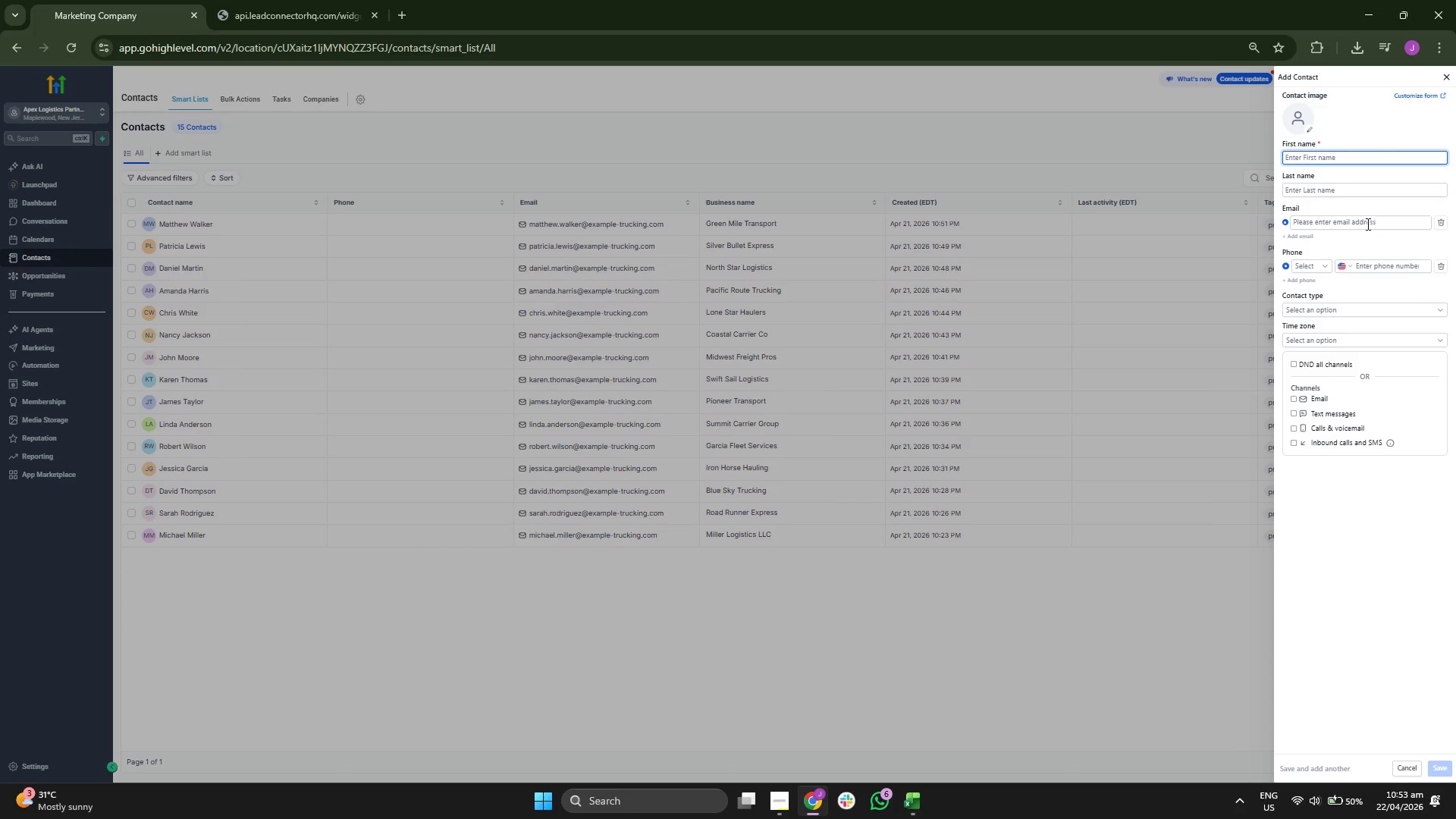 
left_click([1360, 227])
 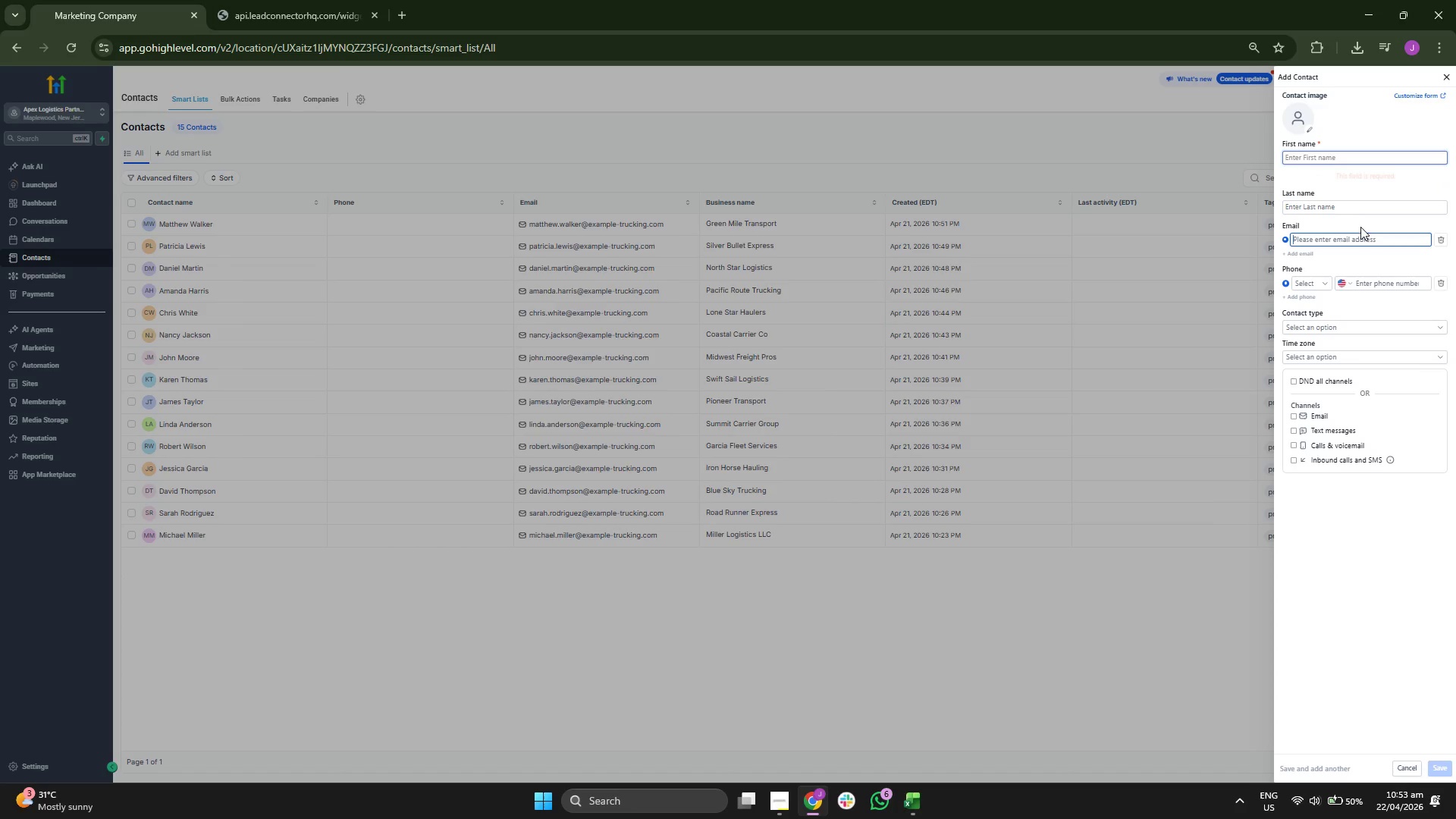 
key(Control+V)
 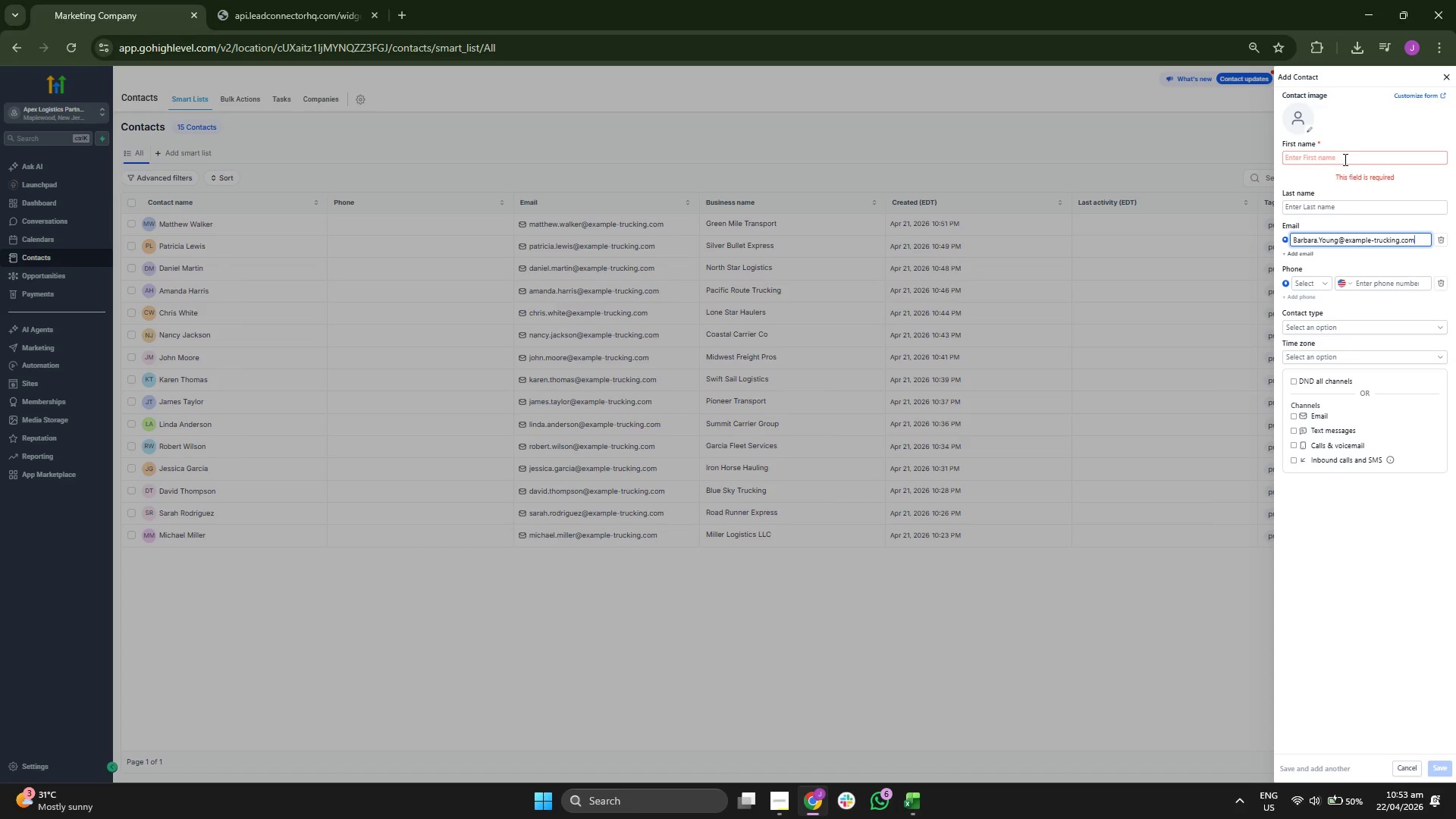 
left_click([1344, 159])
 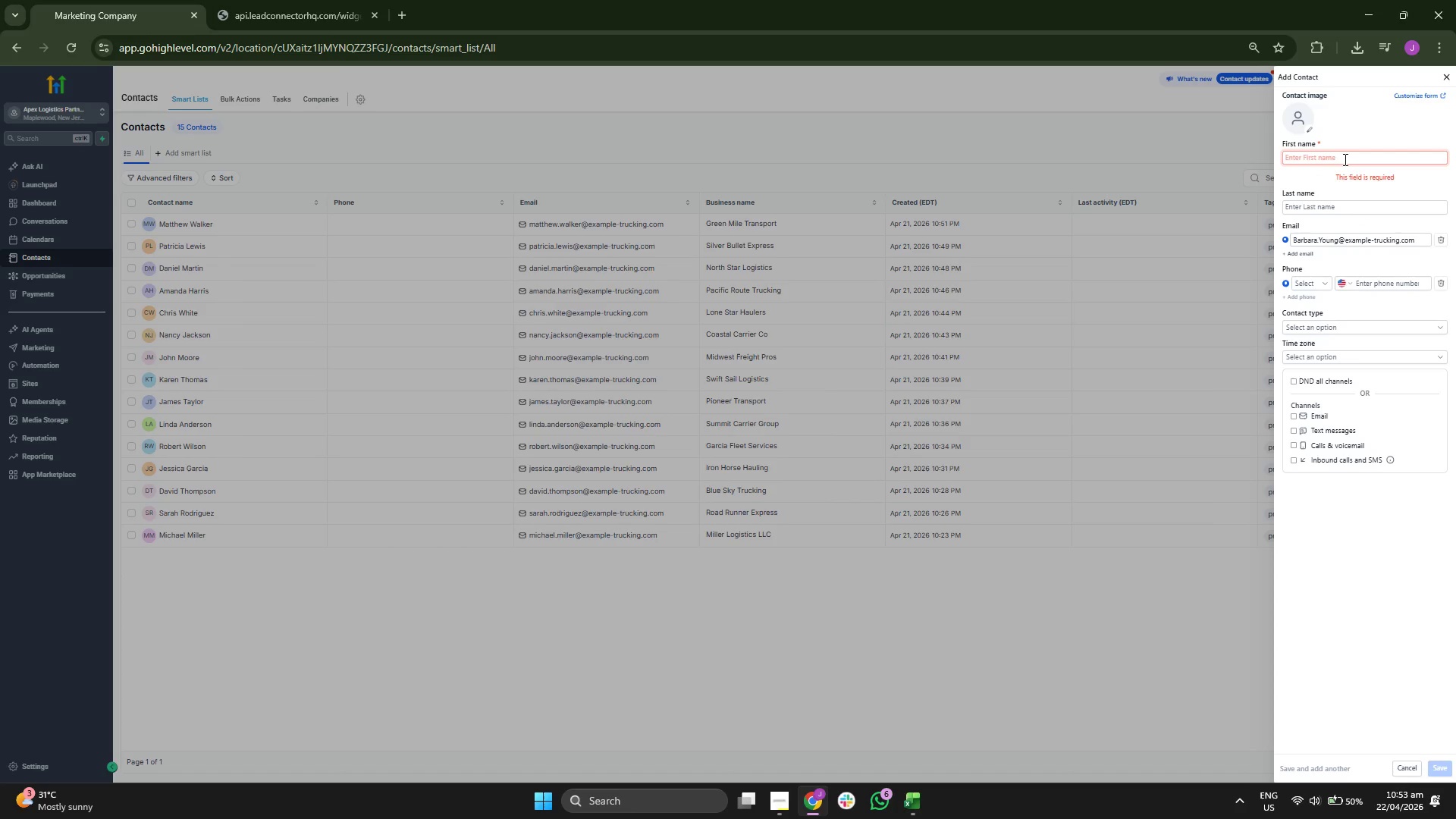 
type(Bab)
key(Backspace)
type(rbara)
key(Tab)
type(YU)
key(Backspace)
key(Backspace)
type(Yound)
key(Backspace)
type(g)
 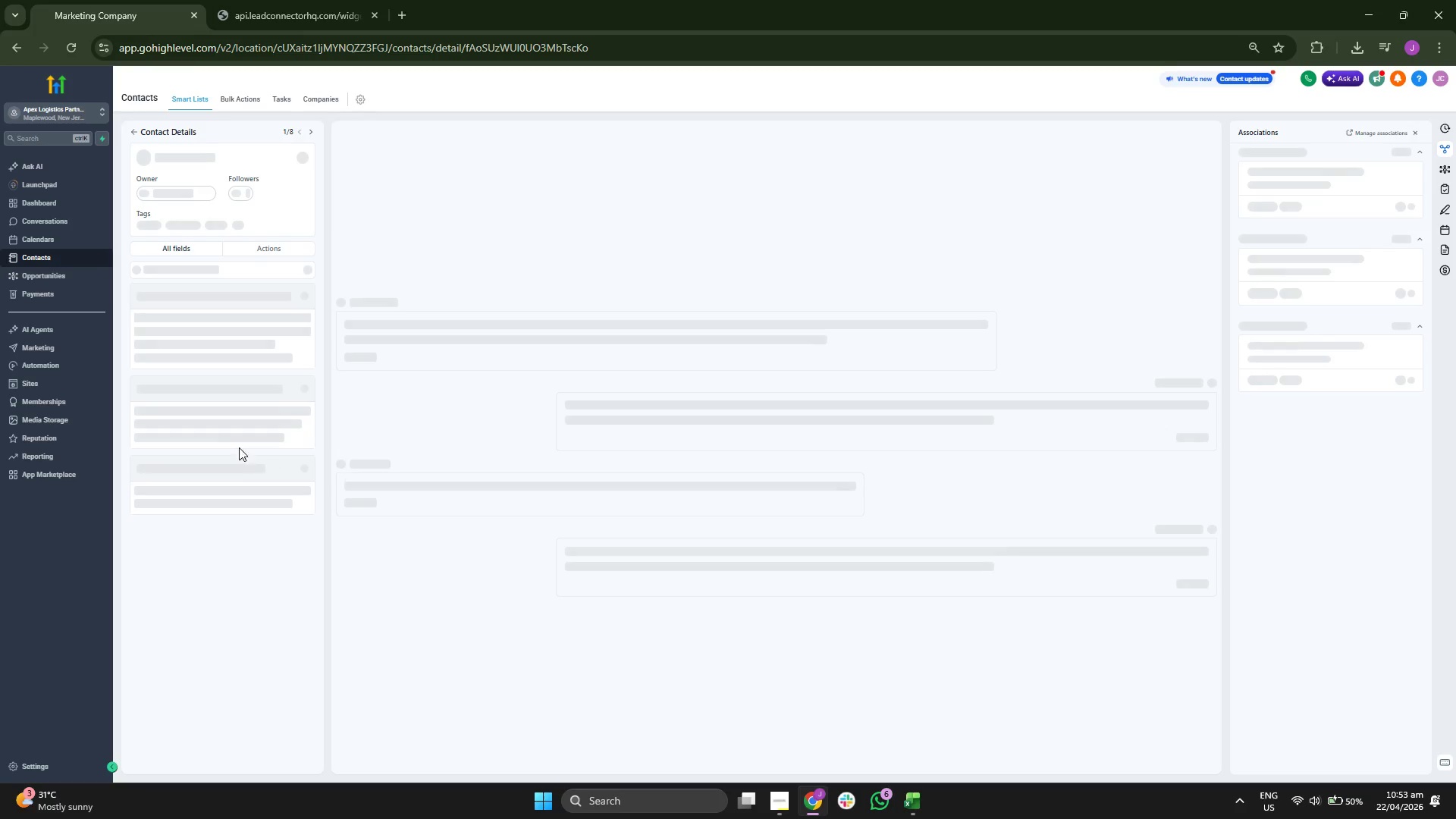 
wait(5.42)
 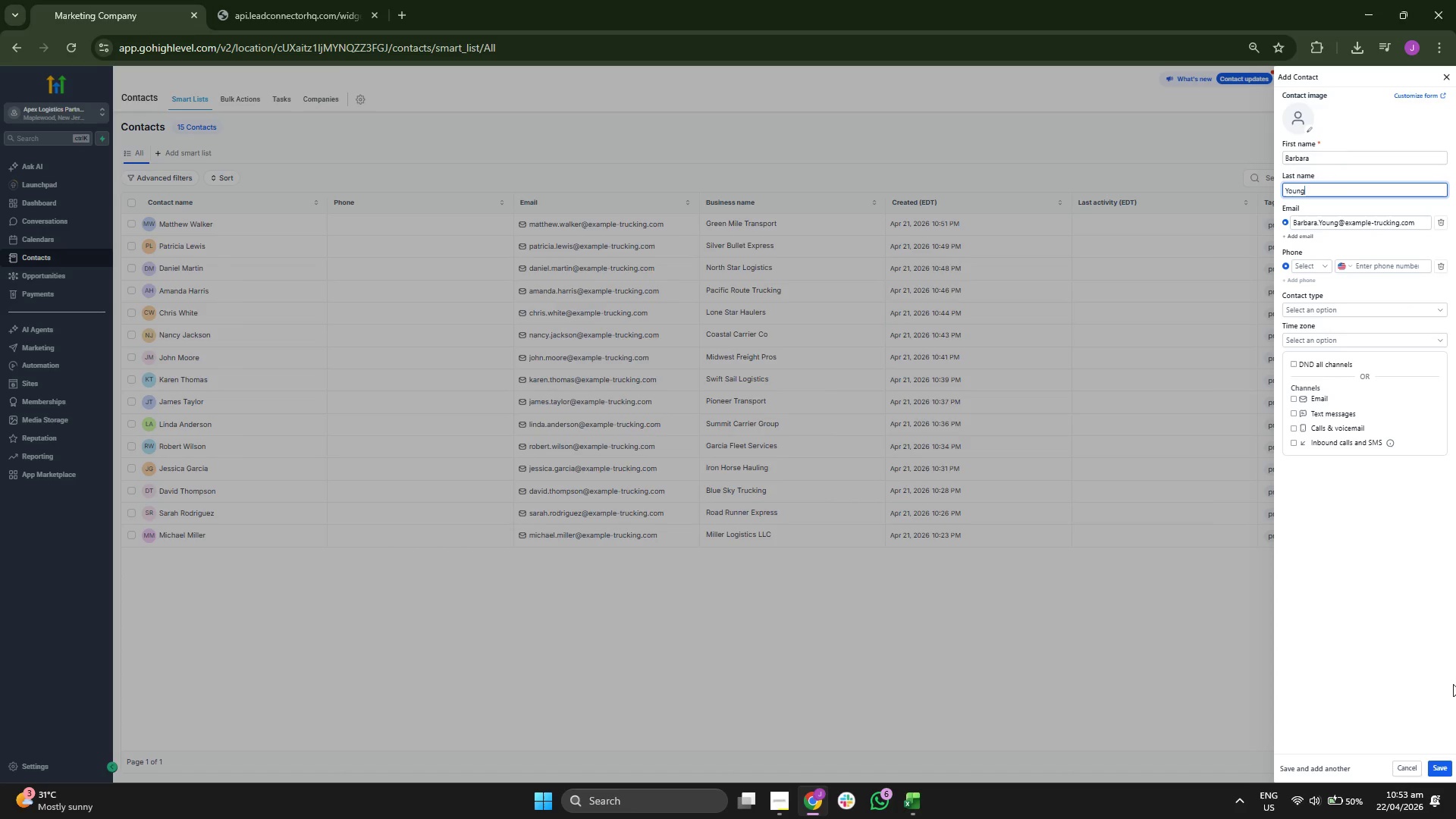 
scroll: coordinate [243, 414], scroll_direction: down, amount: 1.0
 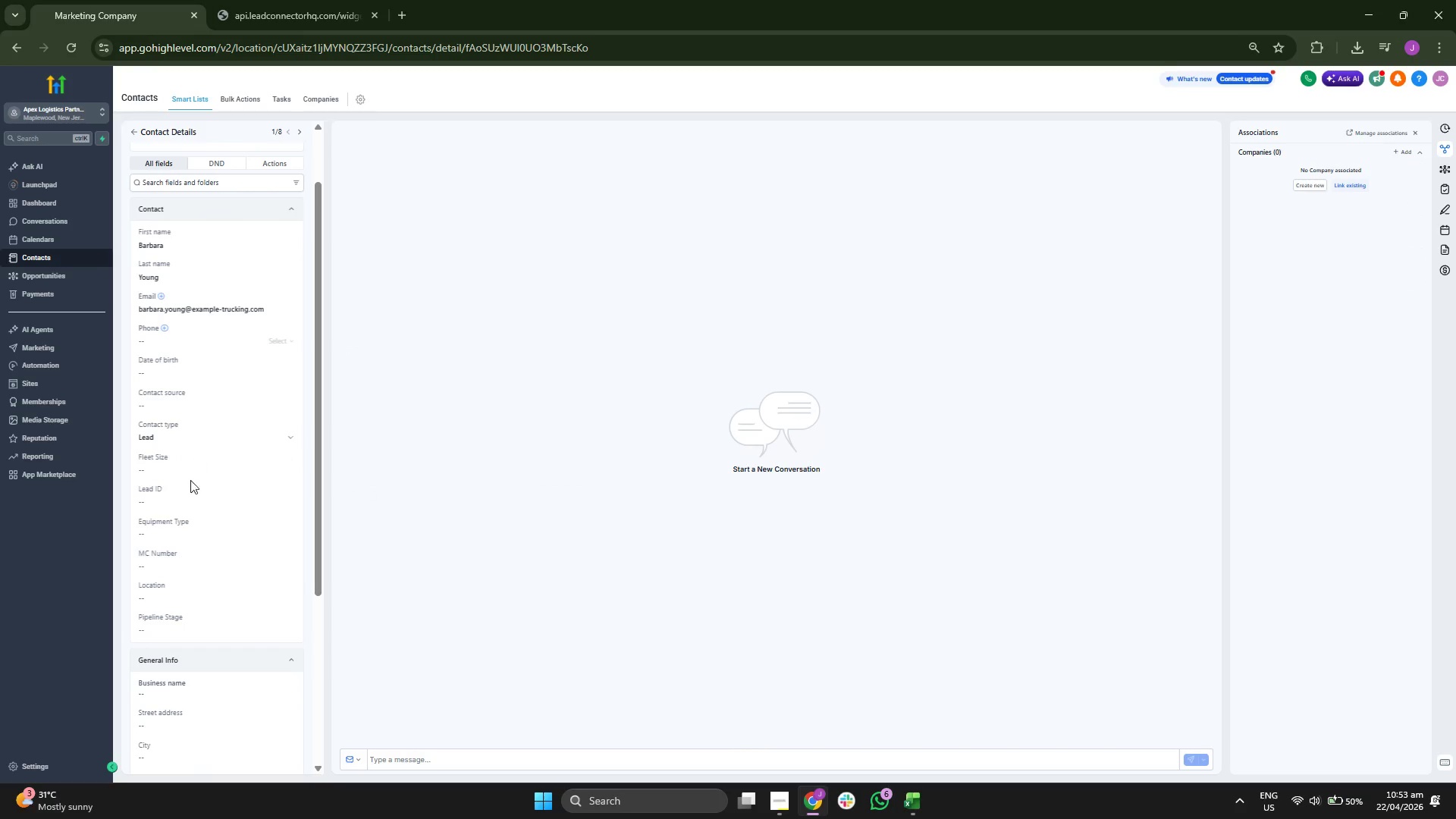 
left_click([190, 494])
 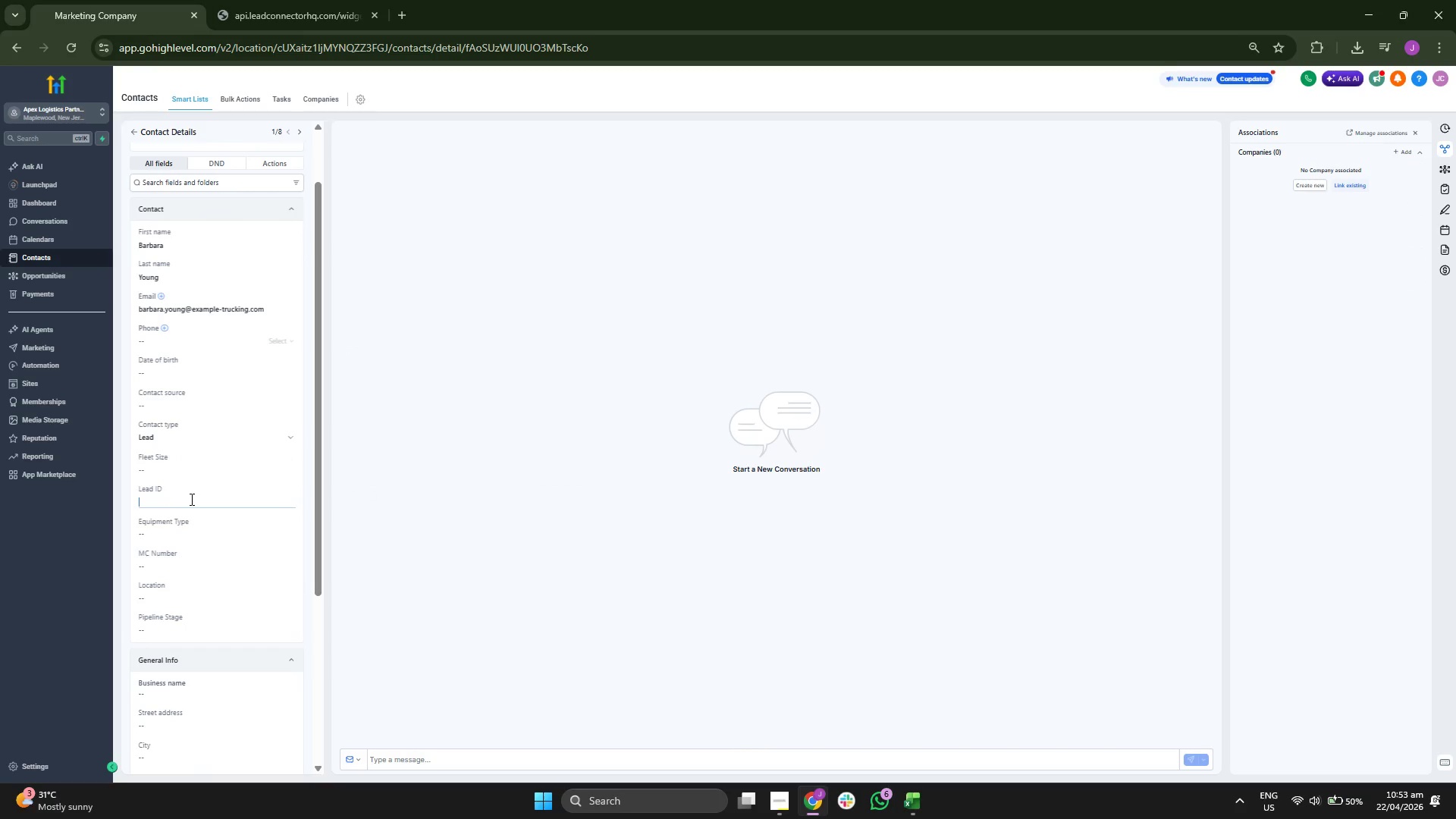 
type(APX-001015)
key(Backspace)
key(Backspace)
key(Backspace)
key(Backspace)
type(015)
key(Backspace)
type(6)
 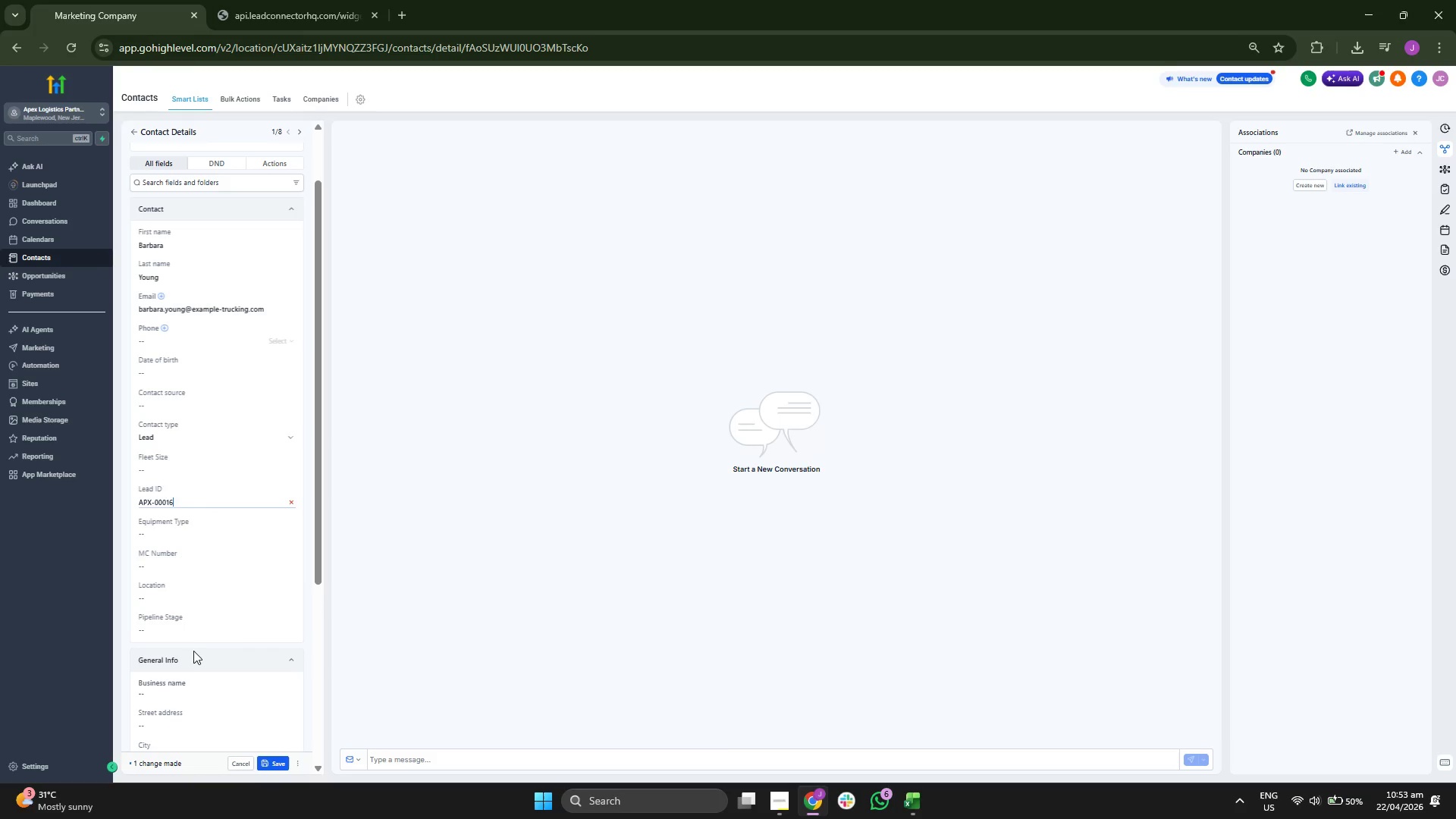 
left_click([200, 627])
 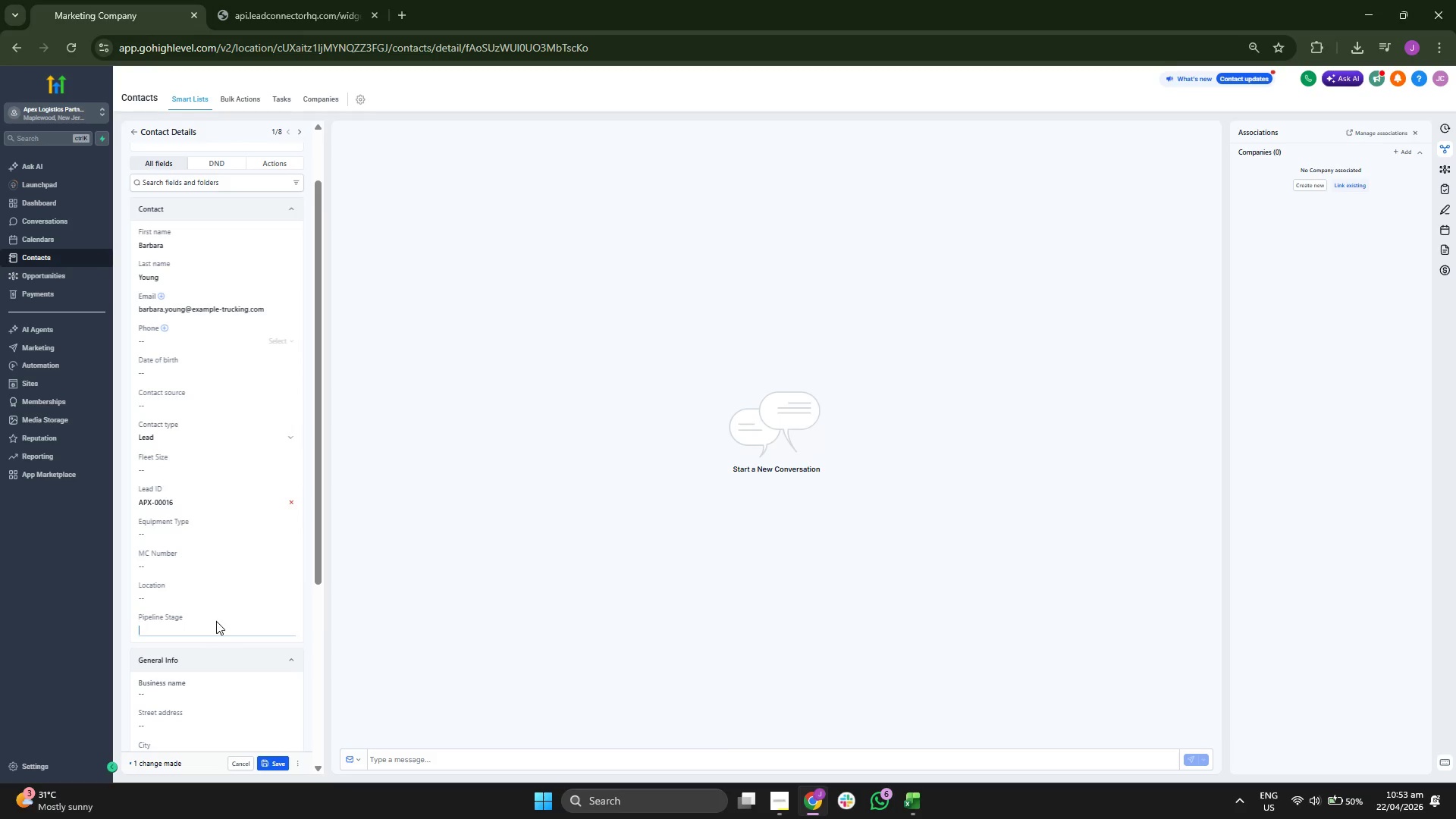 
type(Coil)
key(Backspace)
key(Backspace)
type(ol)
key(Backspace)
key(Backspace)
key(Backspace)
type(old Outreach)
 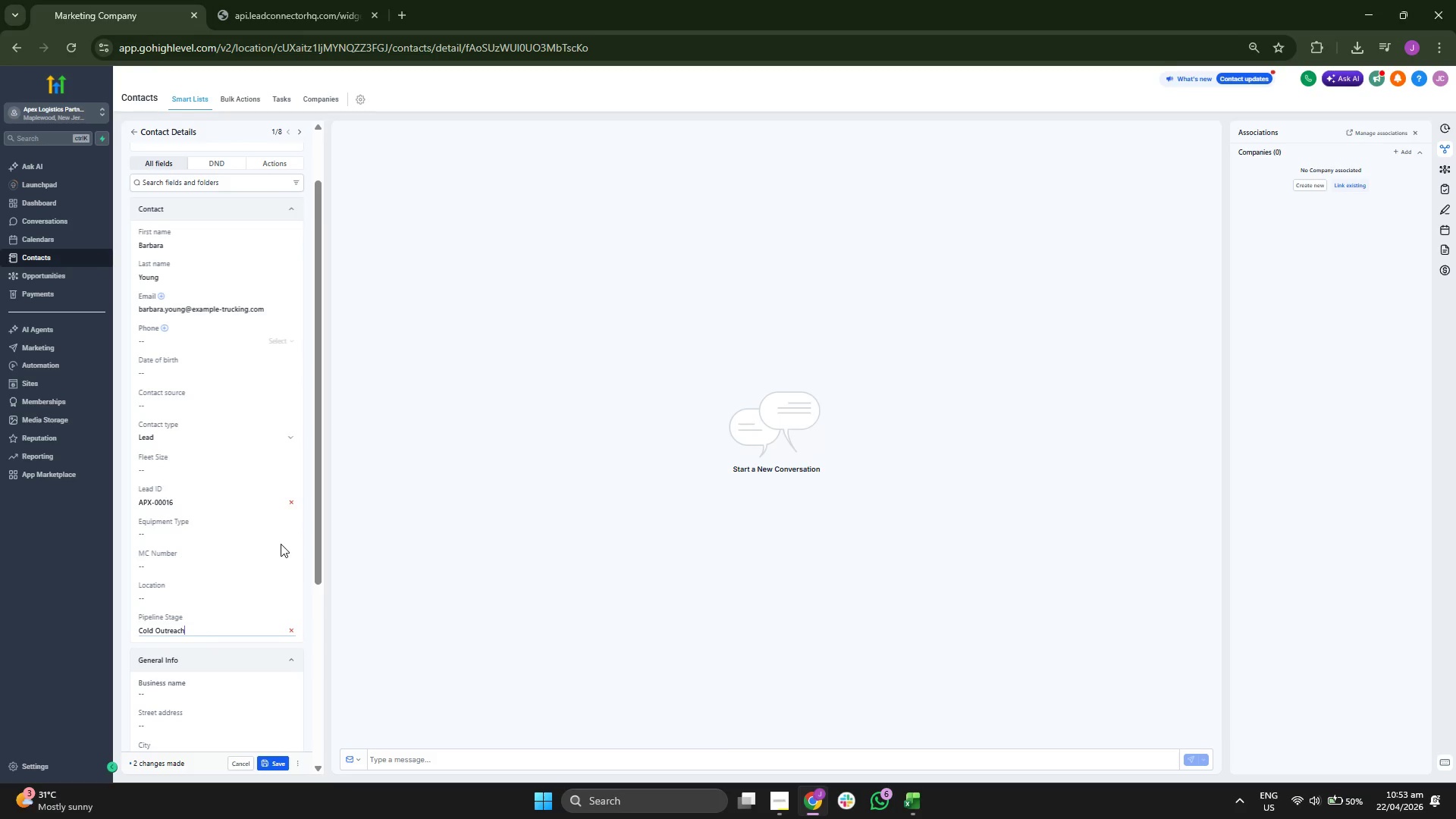 
scroll: coordinate [279, 544], scroll_direction: up, amount: 1.0
 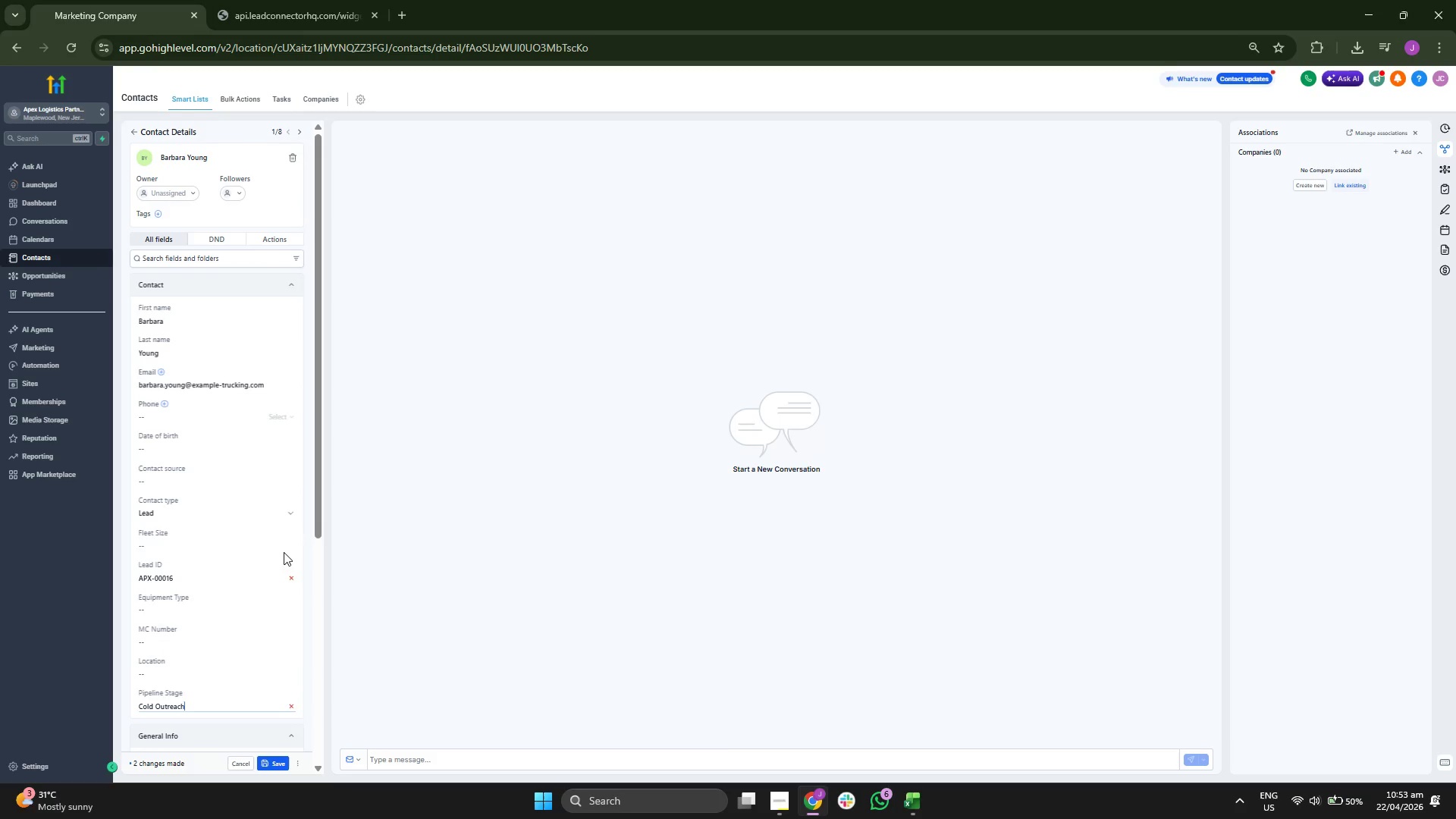 
scroll: coordinate [272, 549], scroll_direction: down, amount: 1.0
 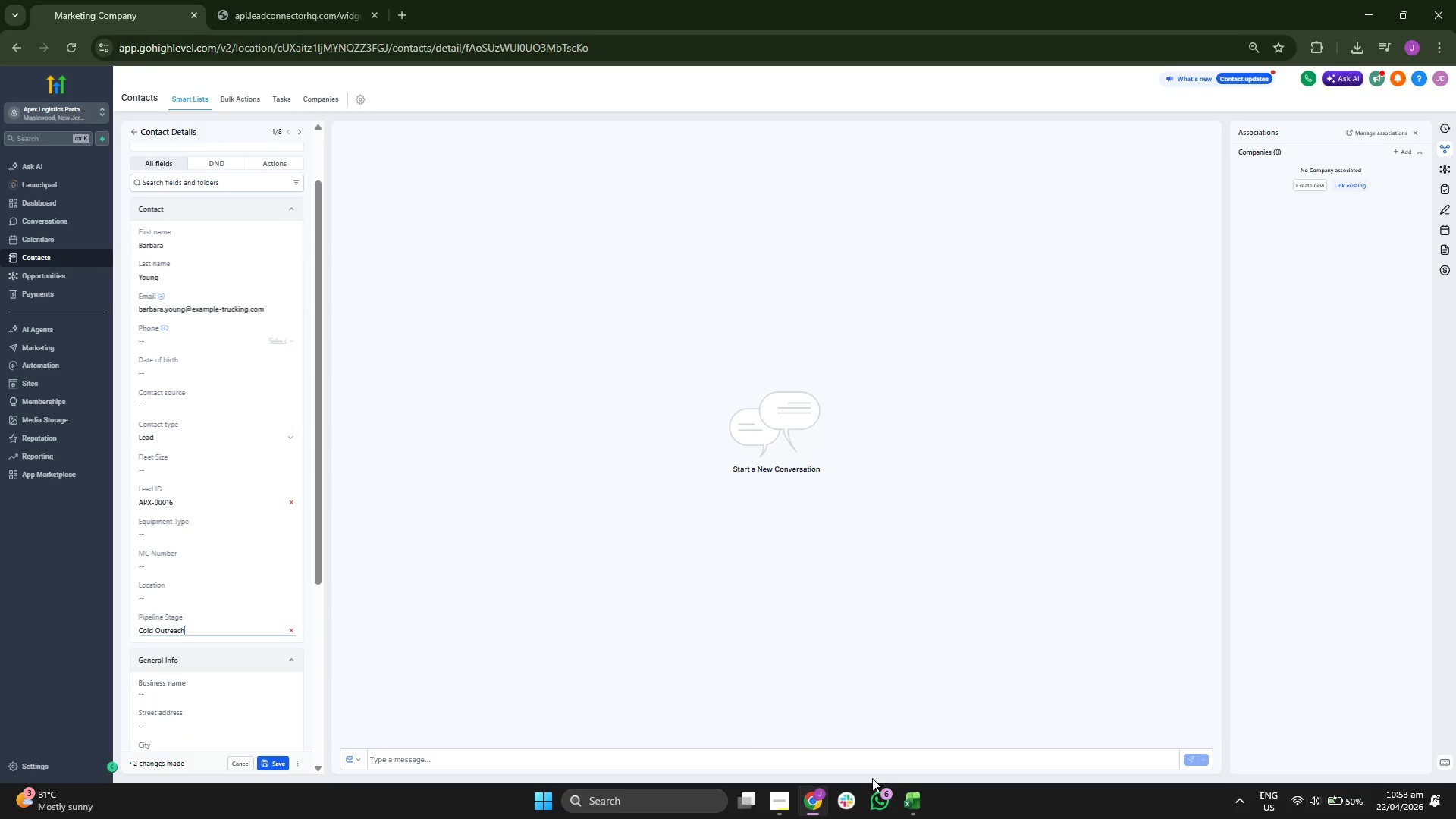 
left_click([918, 794])
 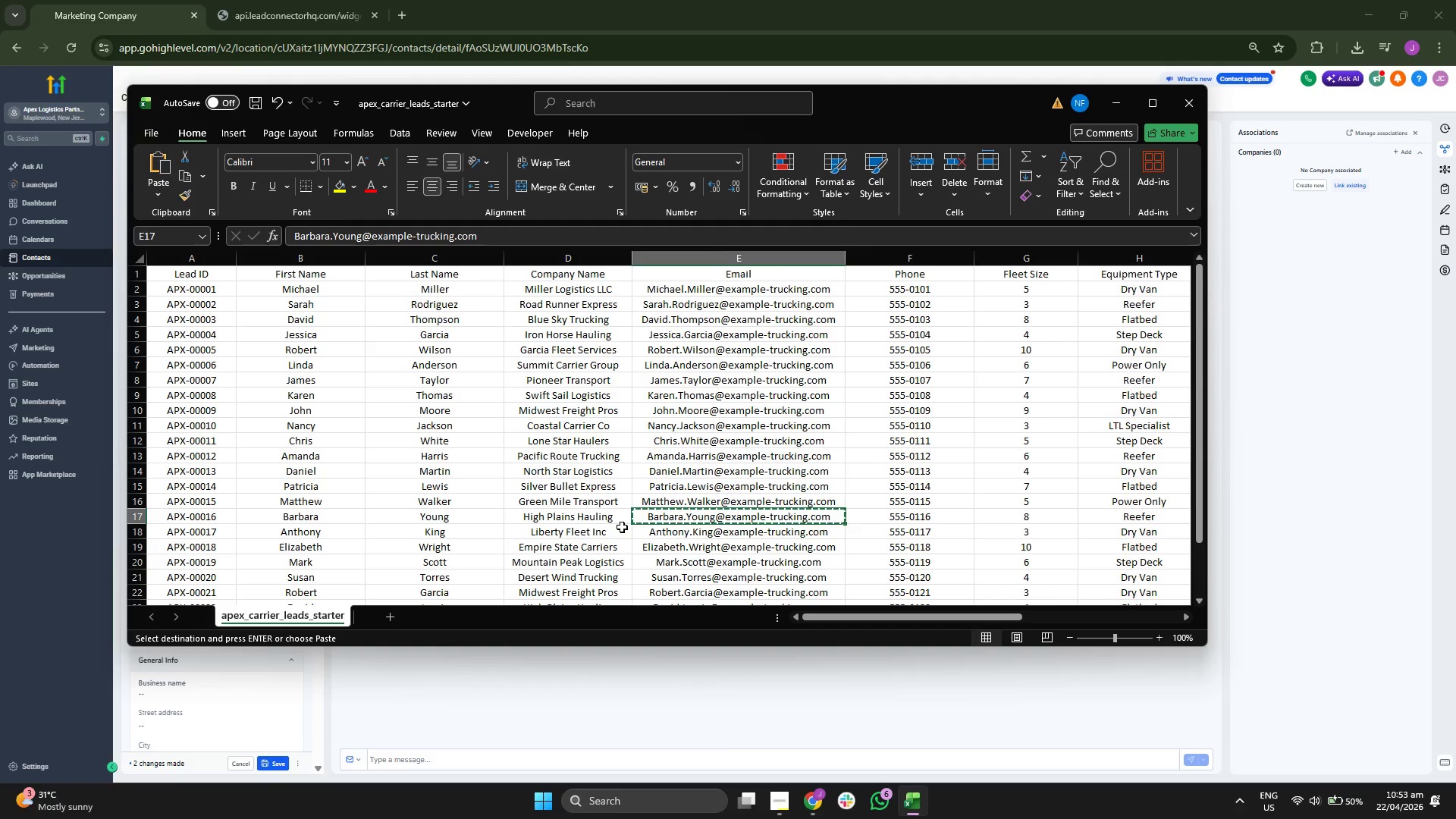 
key(ArrowLeft)
 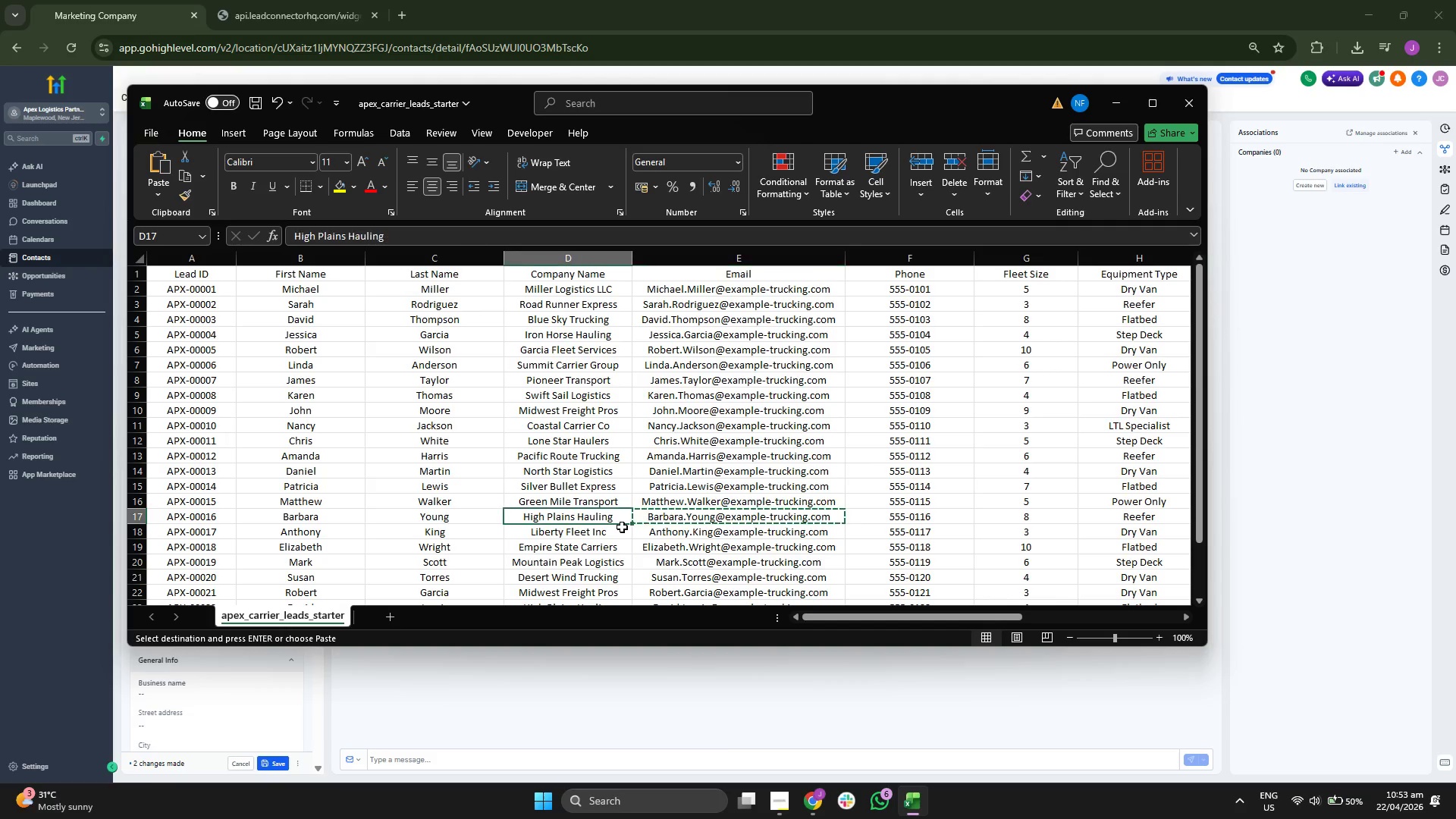 
key(Control+C)
 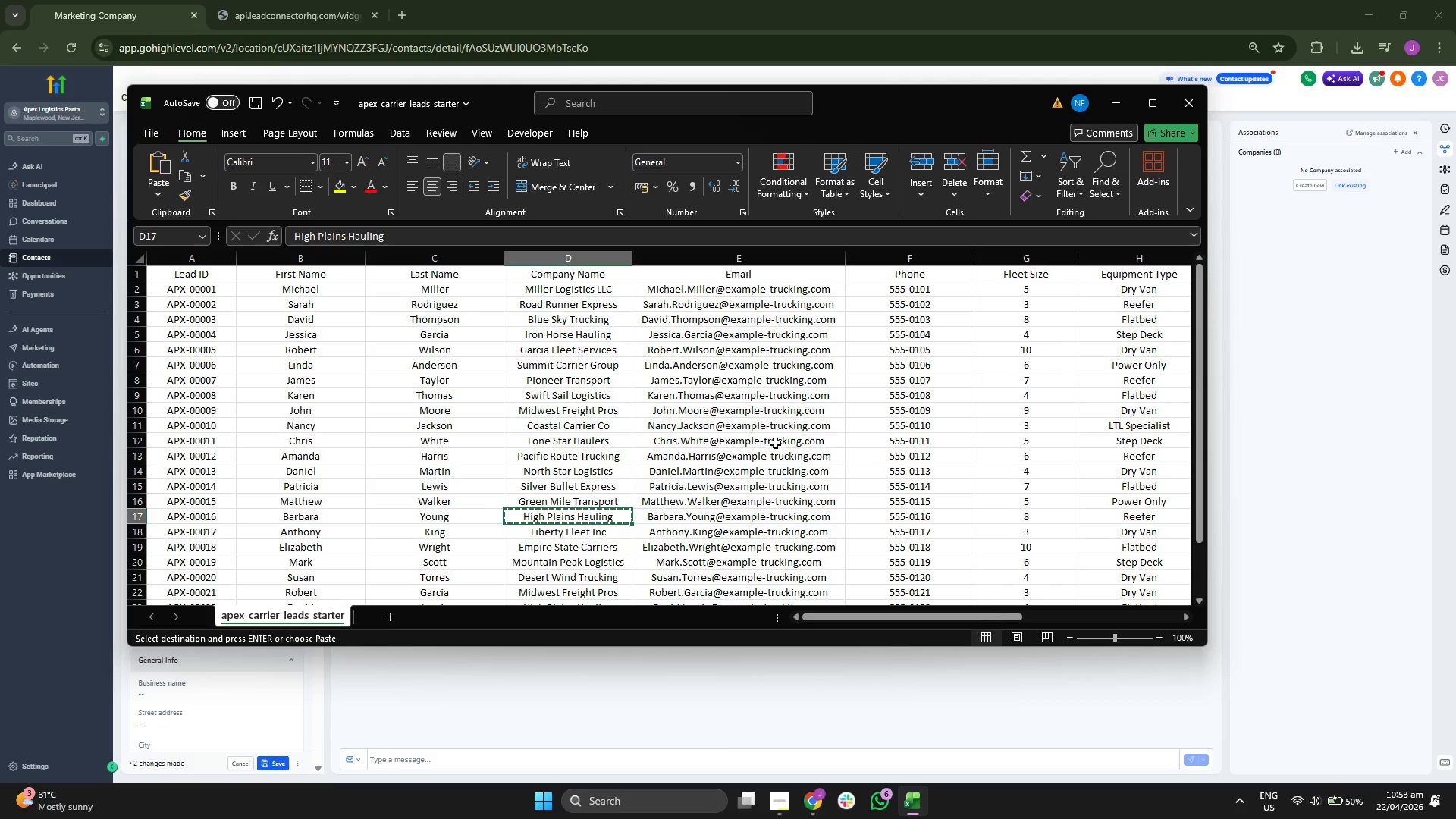 
left_click([1108, 102])
 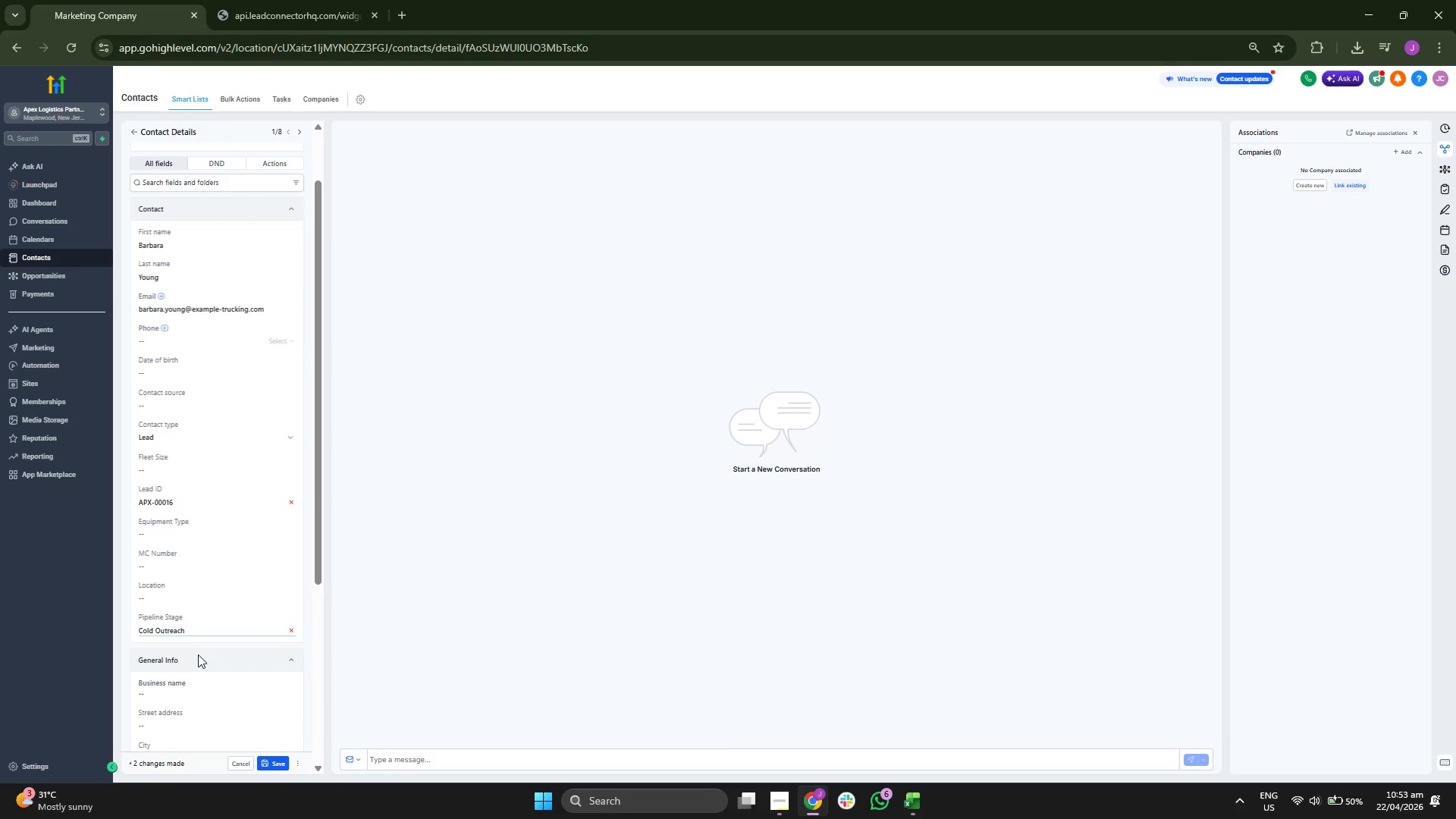 
left_click([188, 692])
 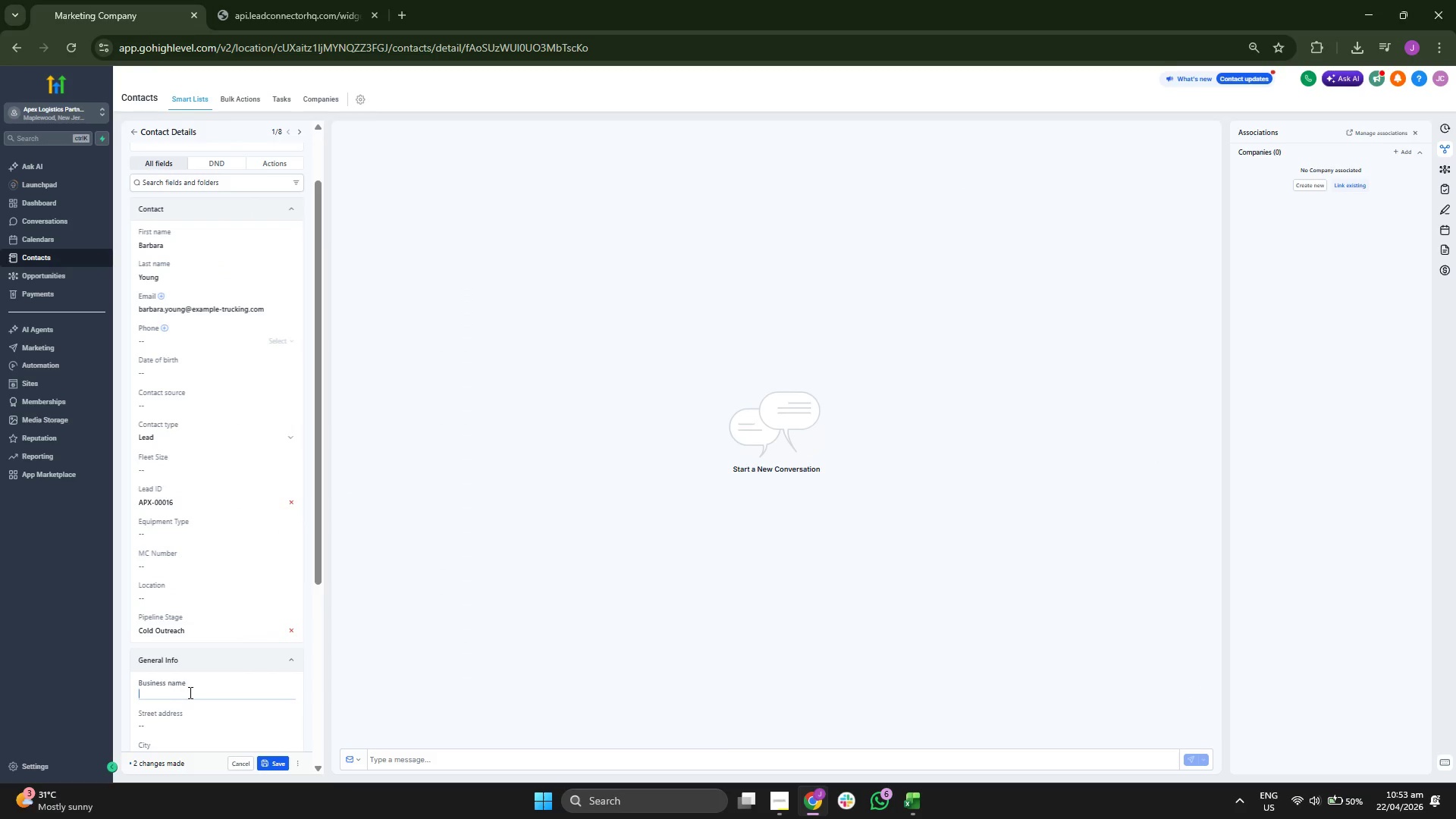 
key(Control+ControlLeft)
 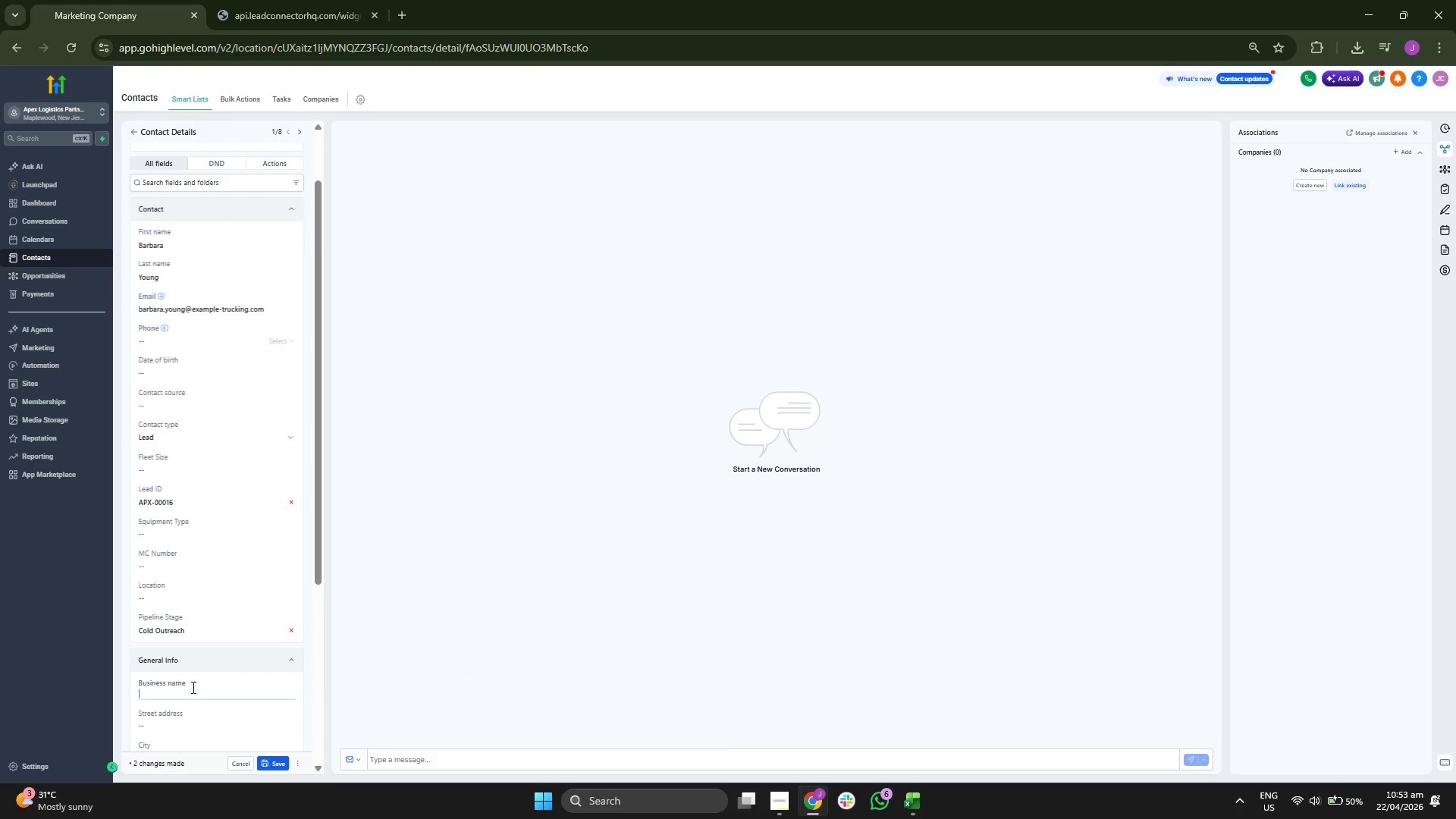 
key(Control+V)
 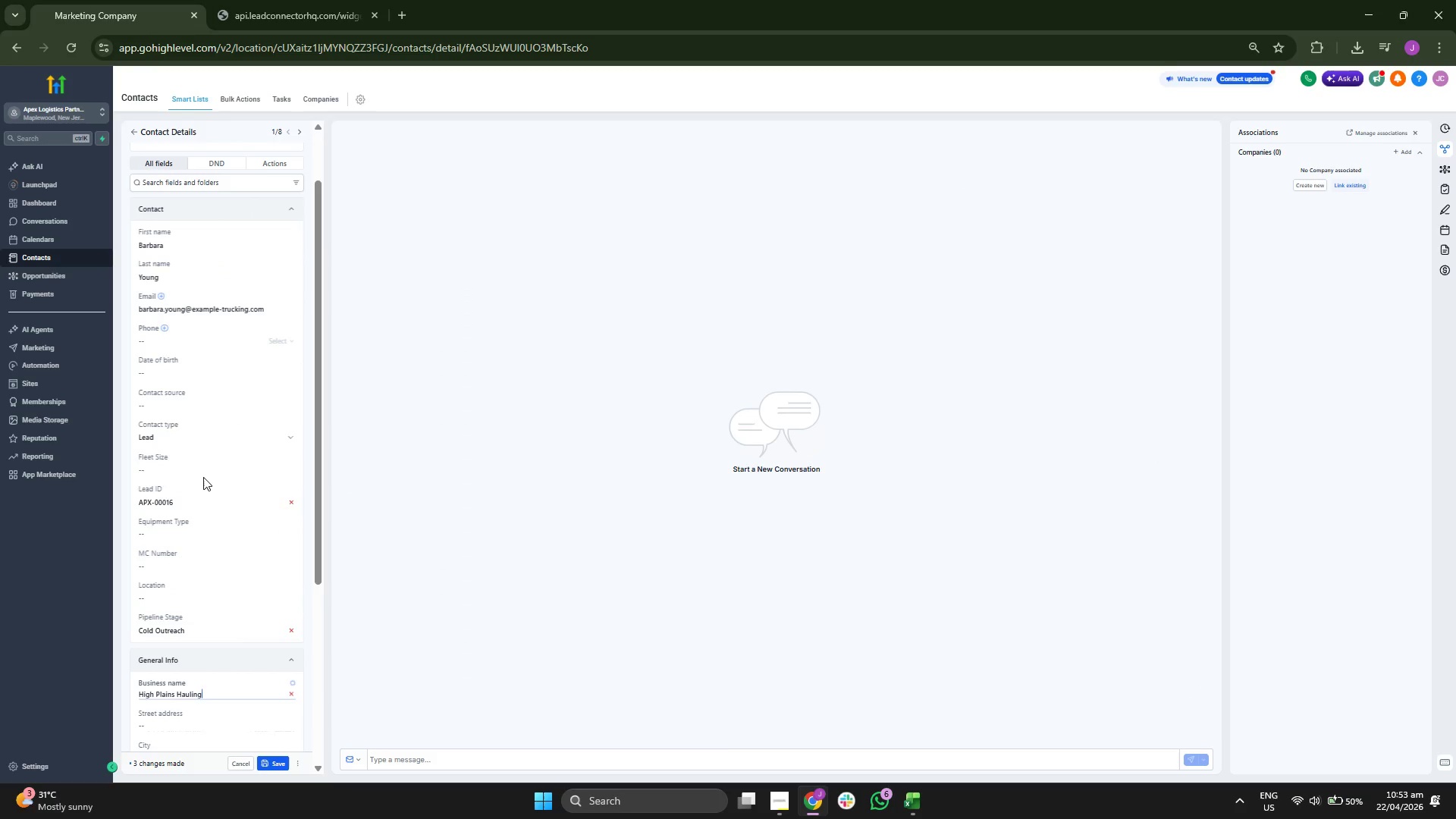 
double_click([203, 472])
 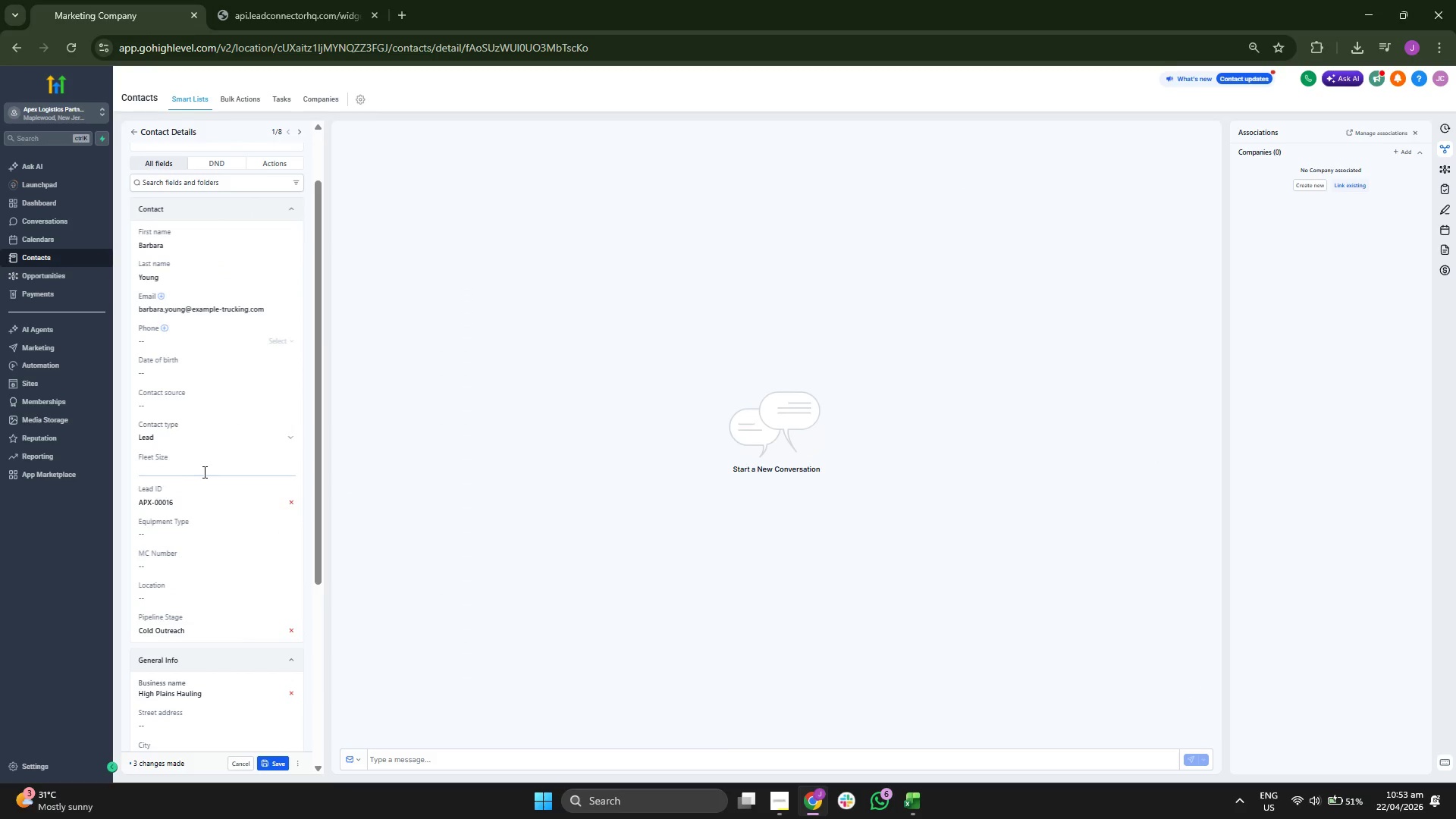 
key(8)
 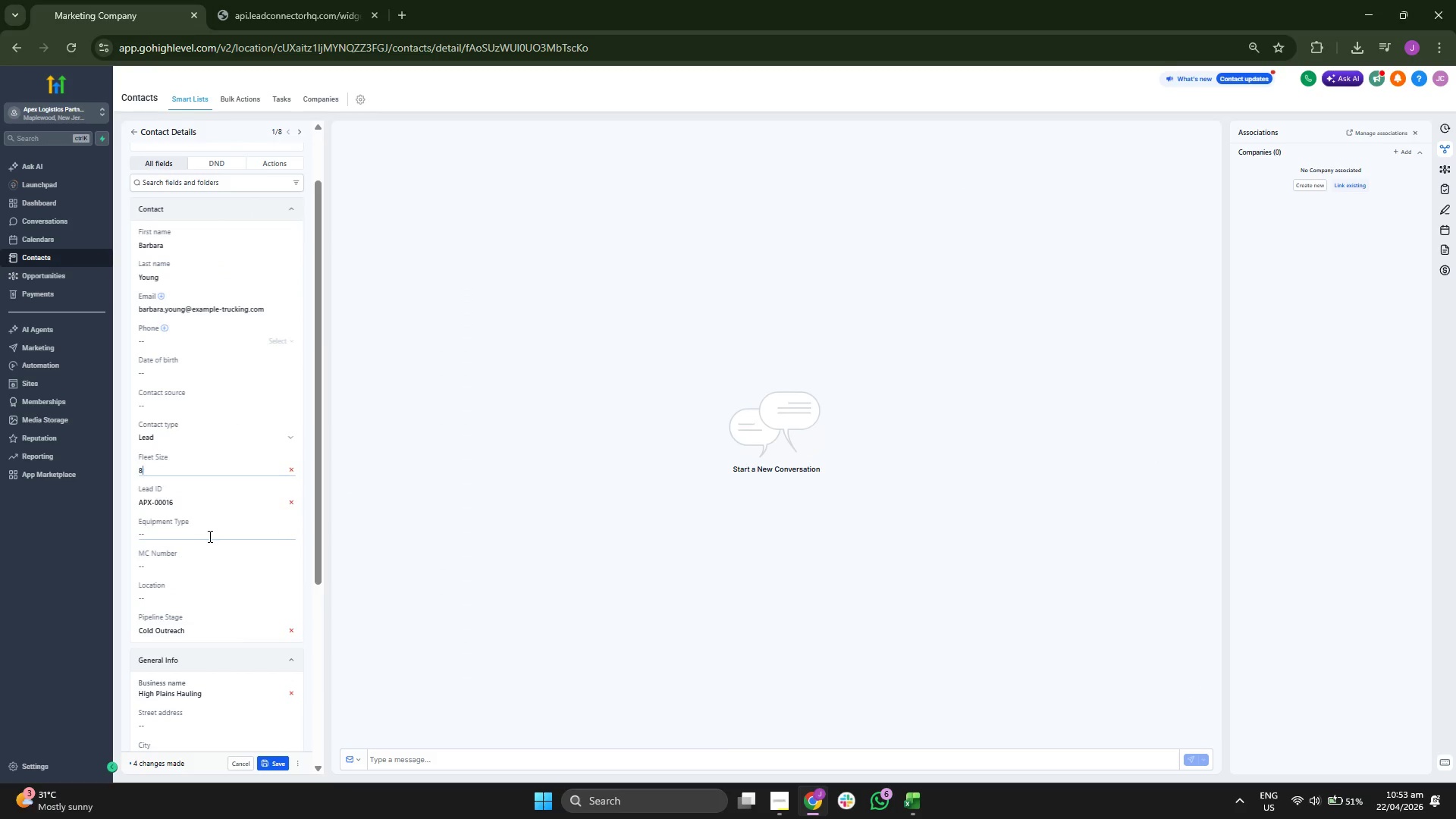 
type(Reefer)
 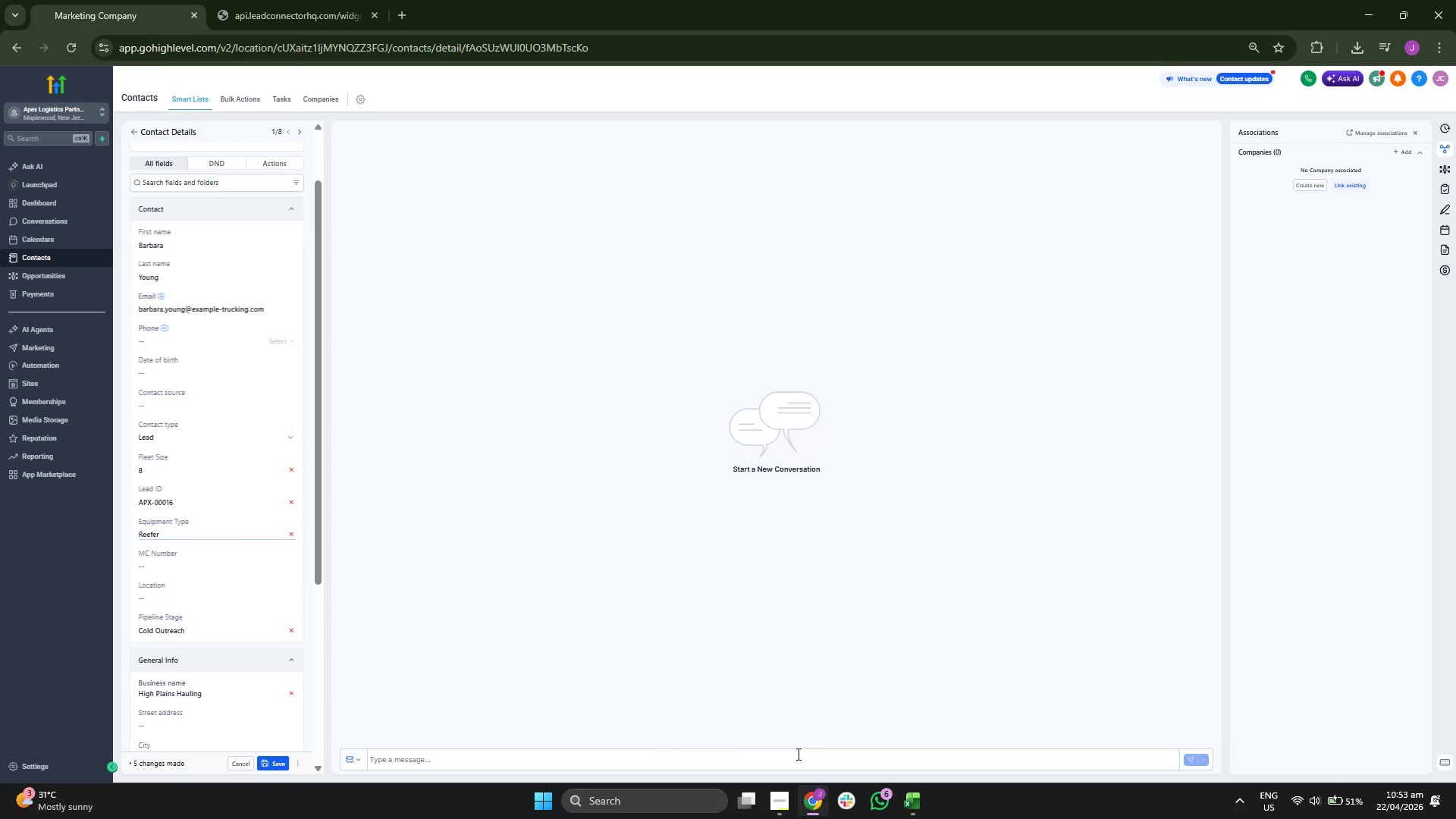 
left_click([919, 793])
 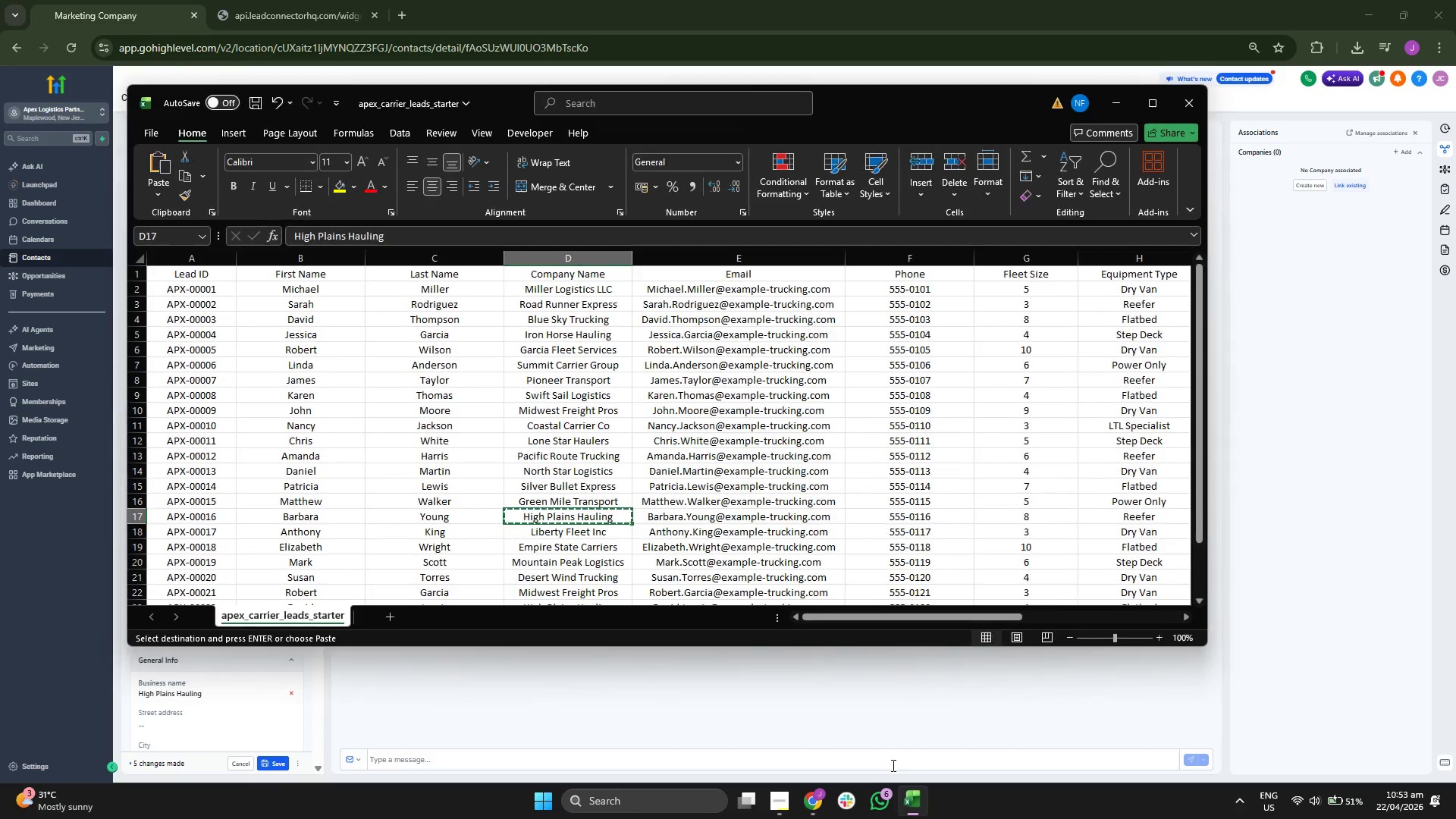 
key(ArrowRight)
 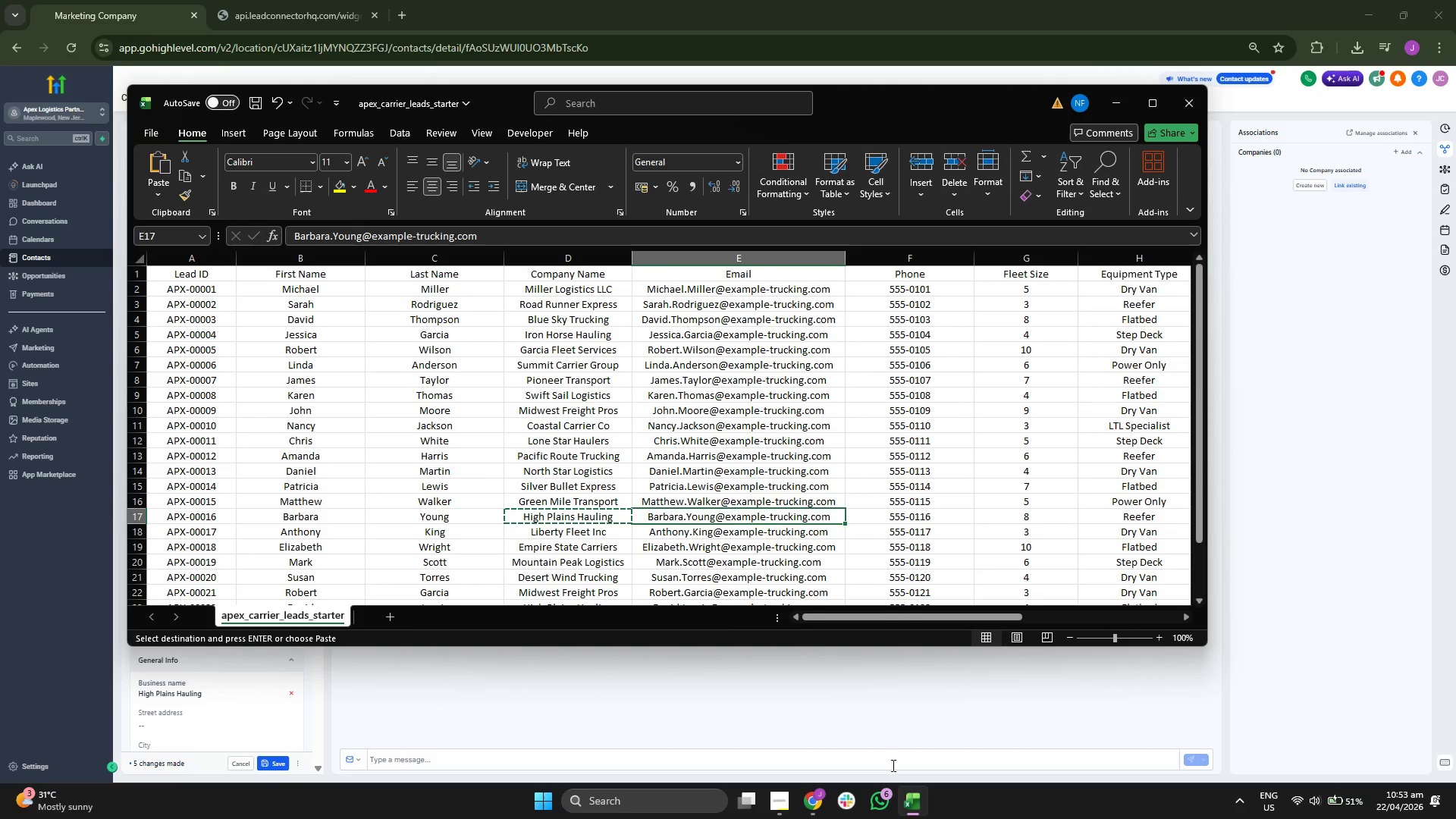 
key(ArrowRight)
 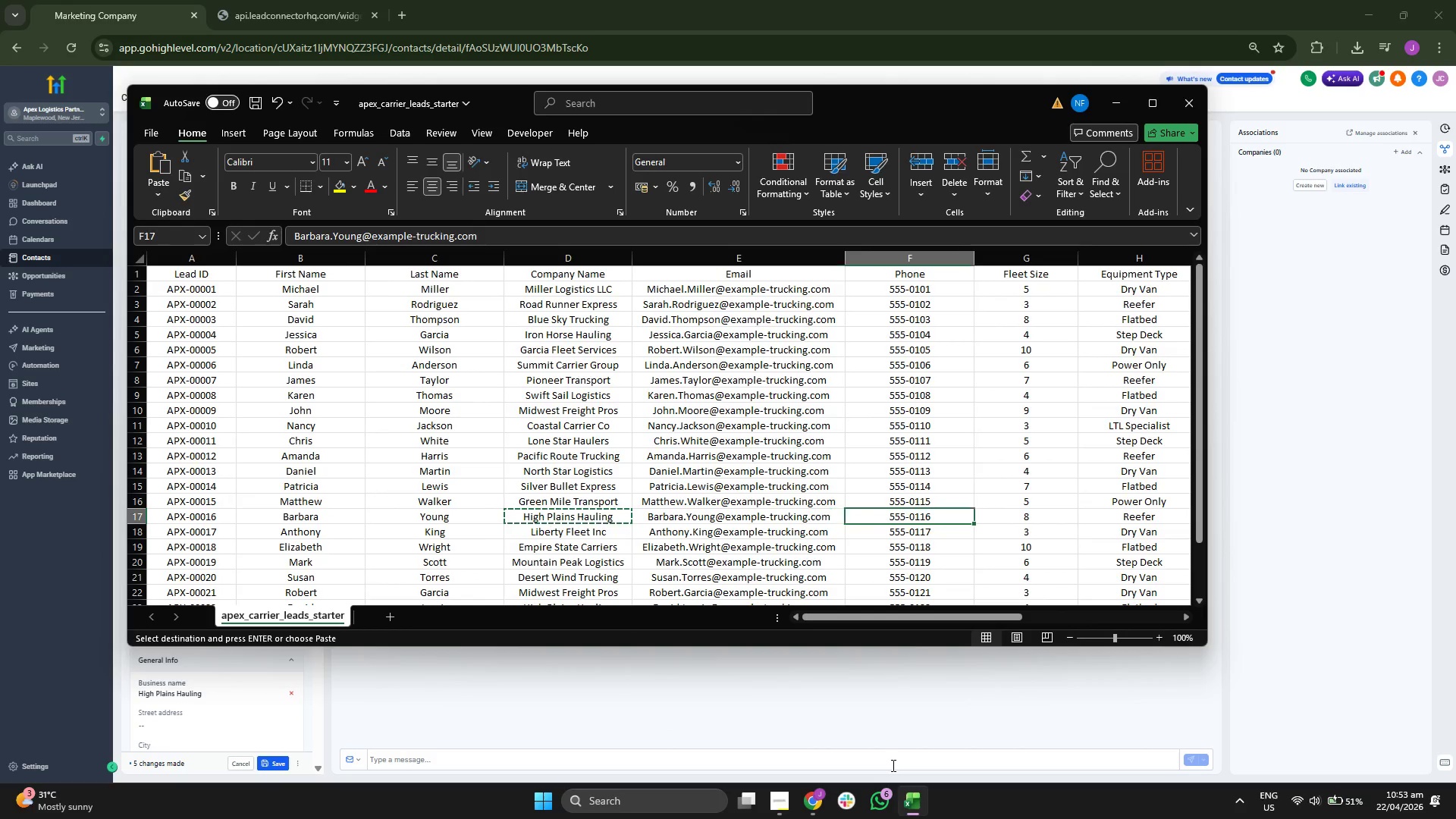 
key(ArrowRight)
 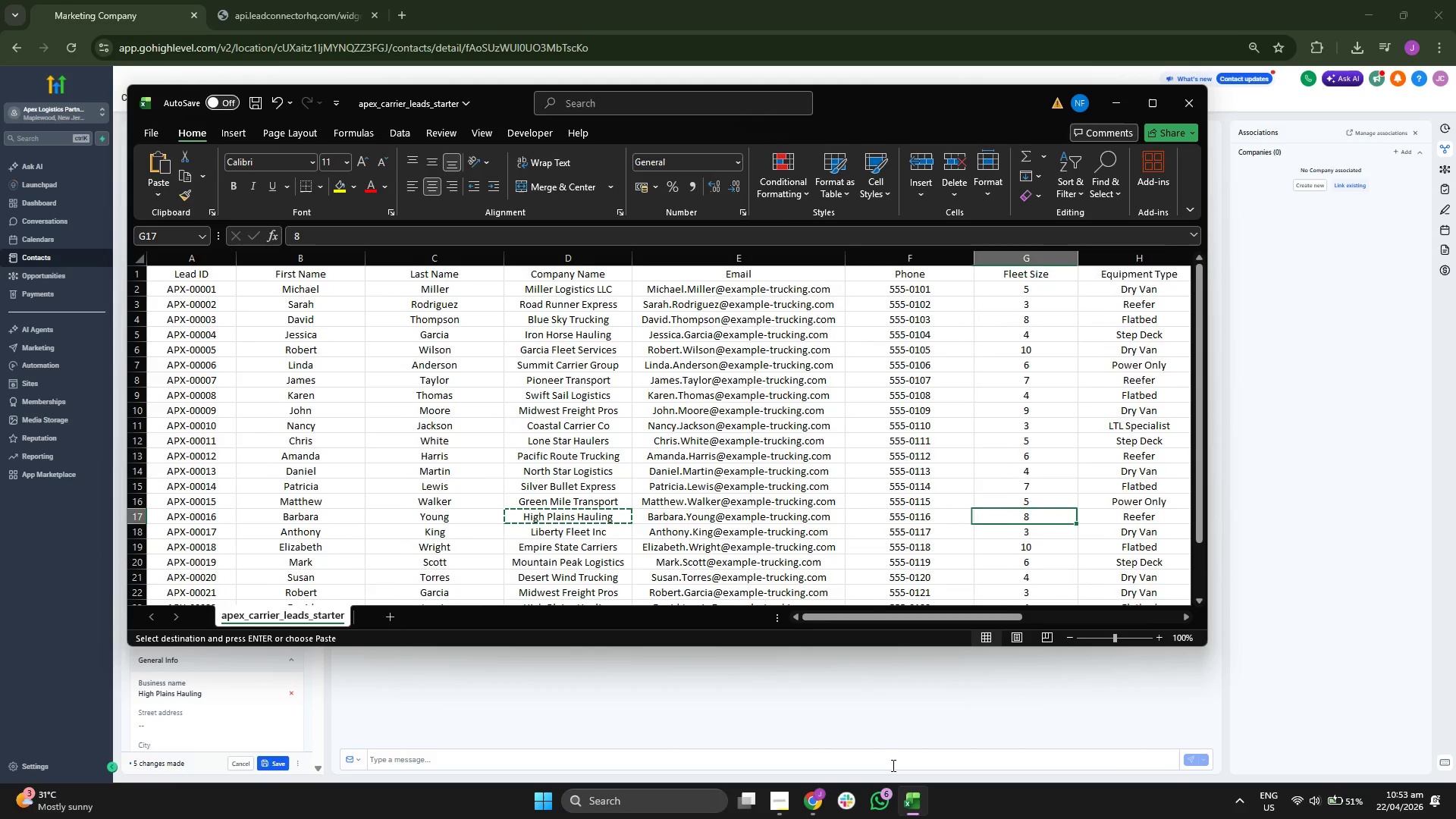 
key(ArrowRight)
 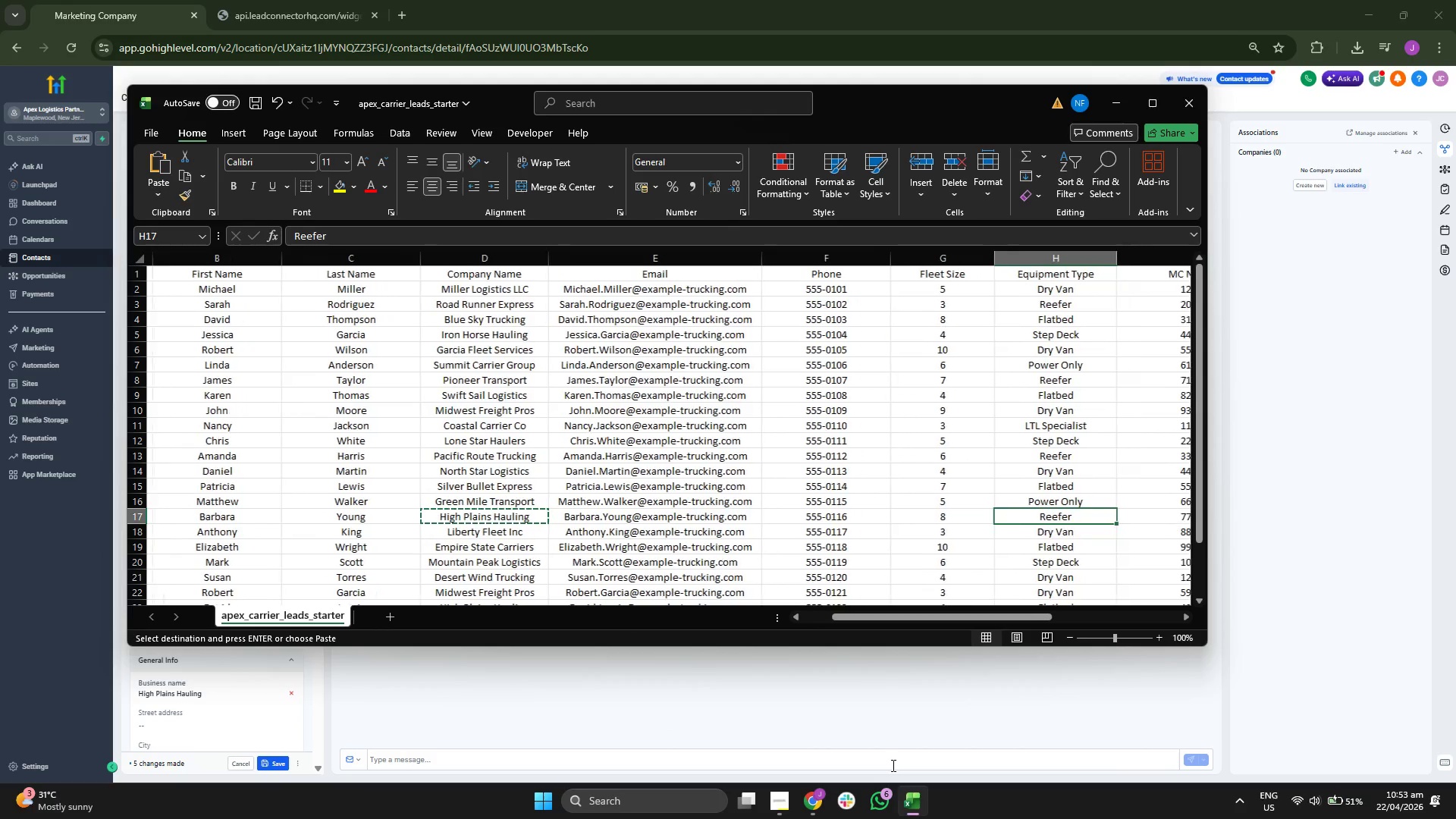 
key(ArrowRight)
 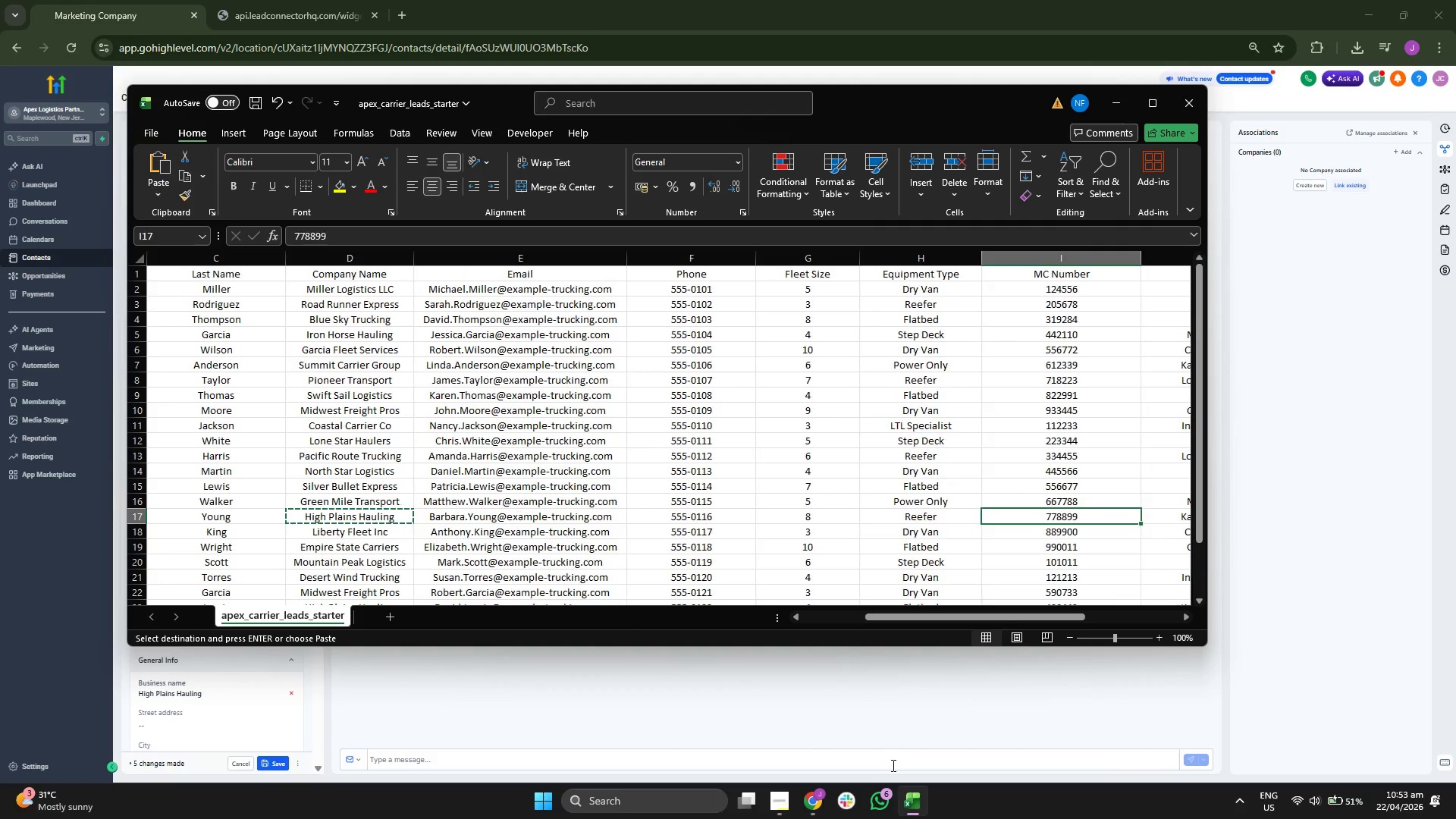 
key(Control+C)
 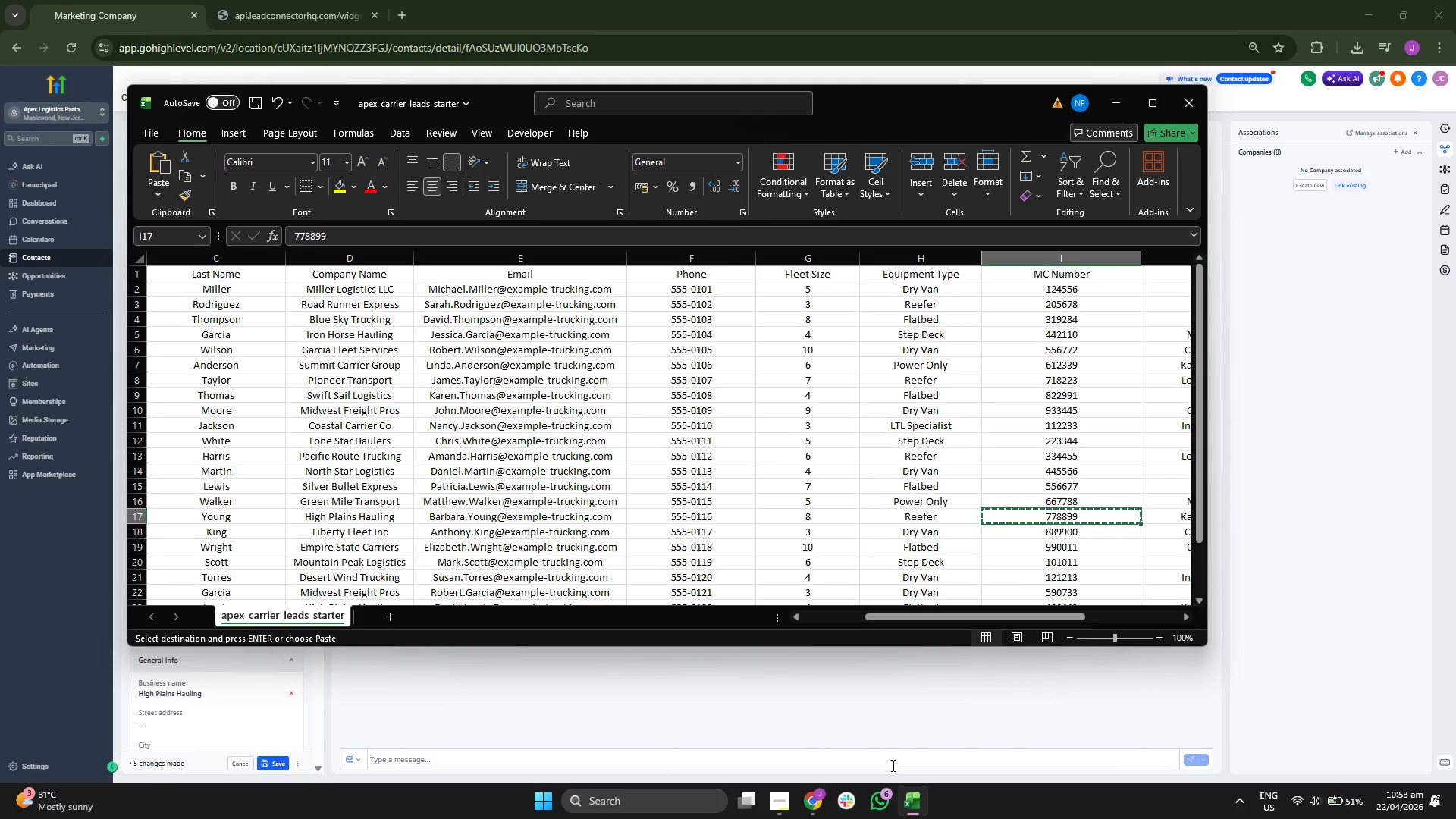 
key(ArrowRight)
 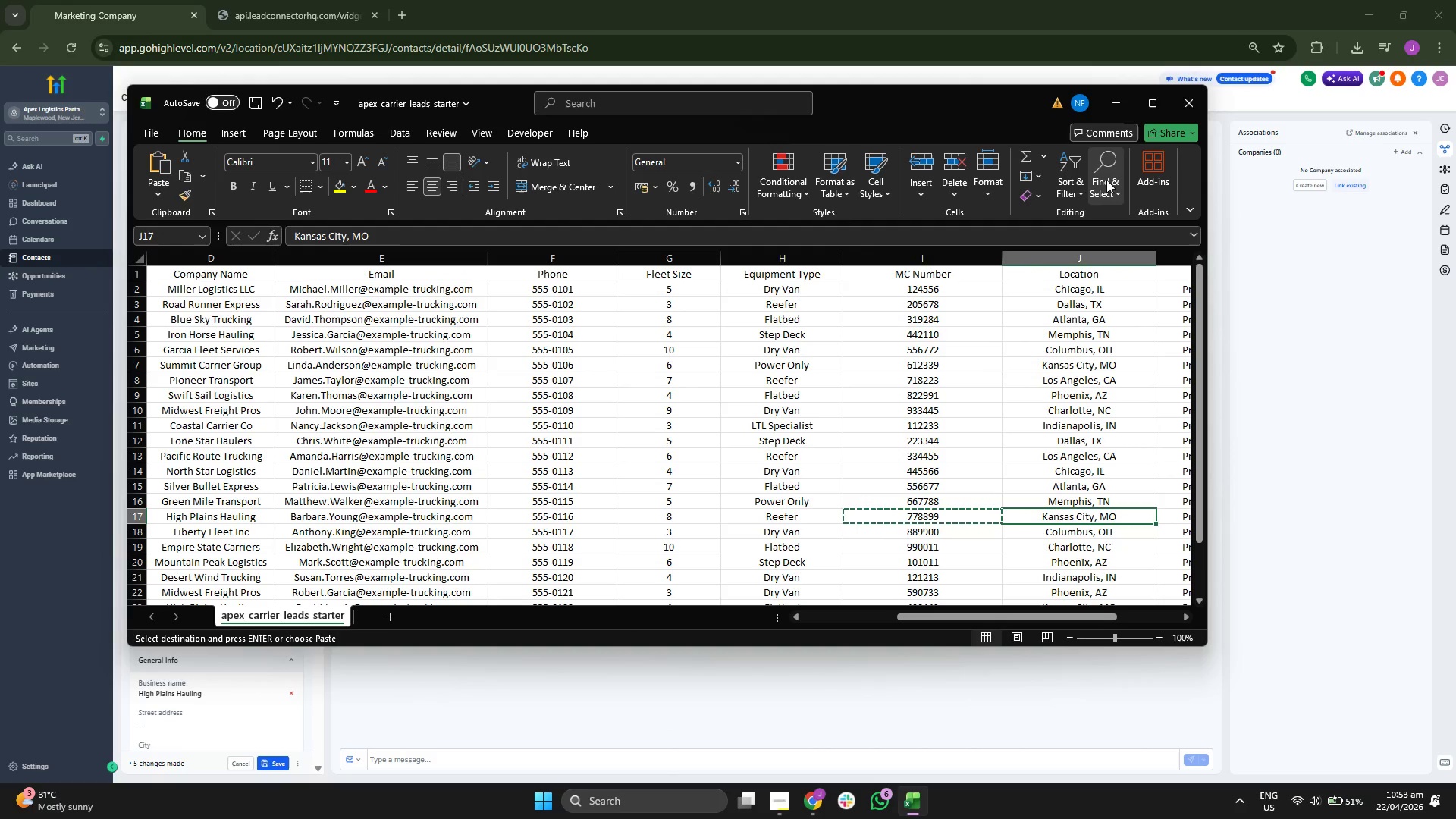 
left_click([1114, 104])
 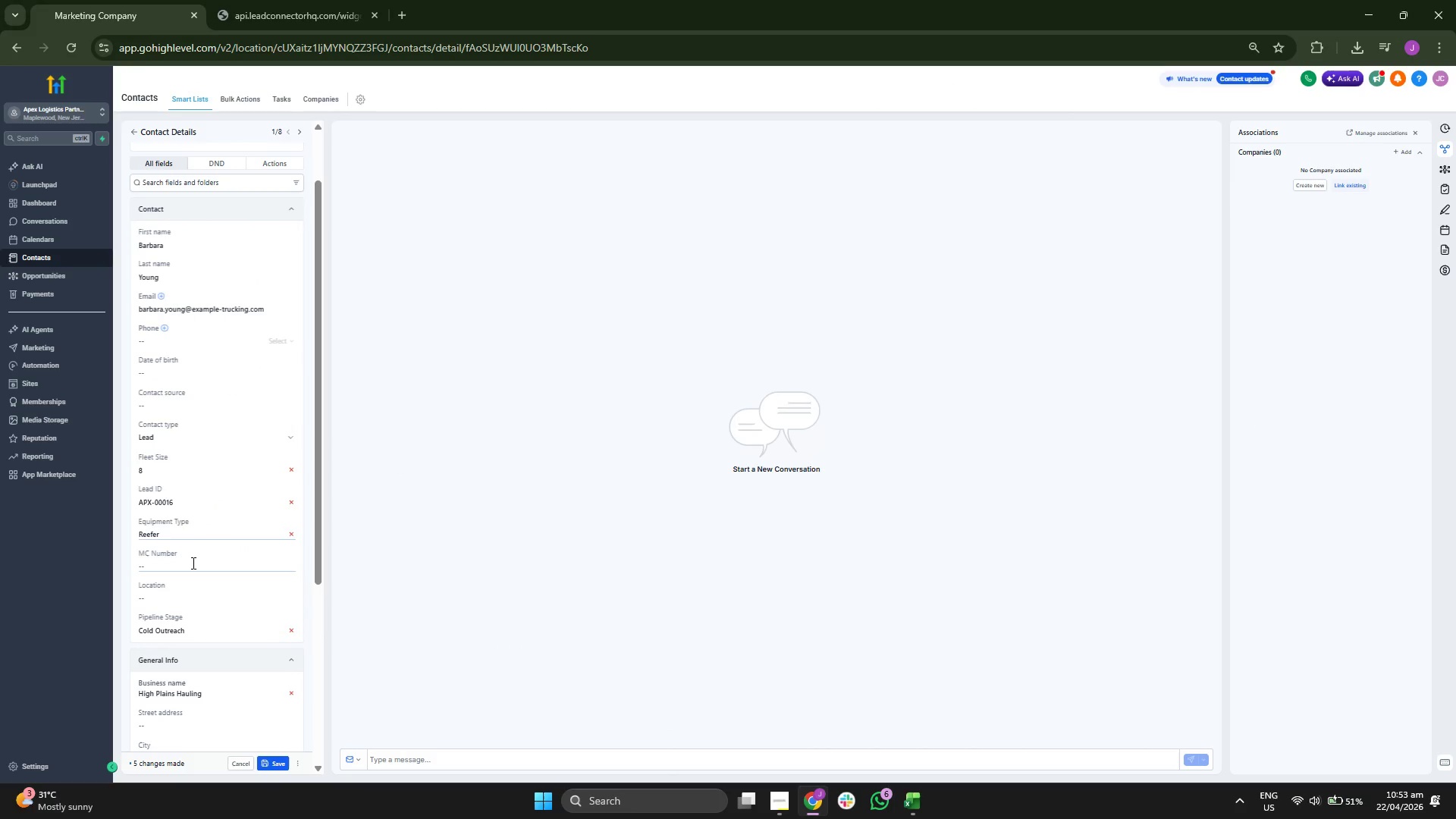 
left_click([192, 563])
 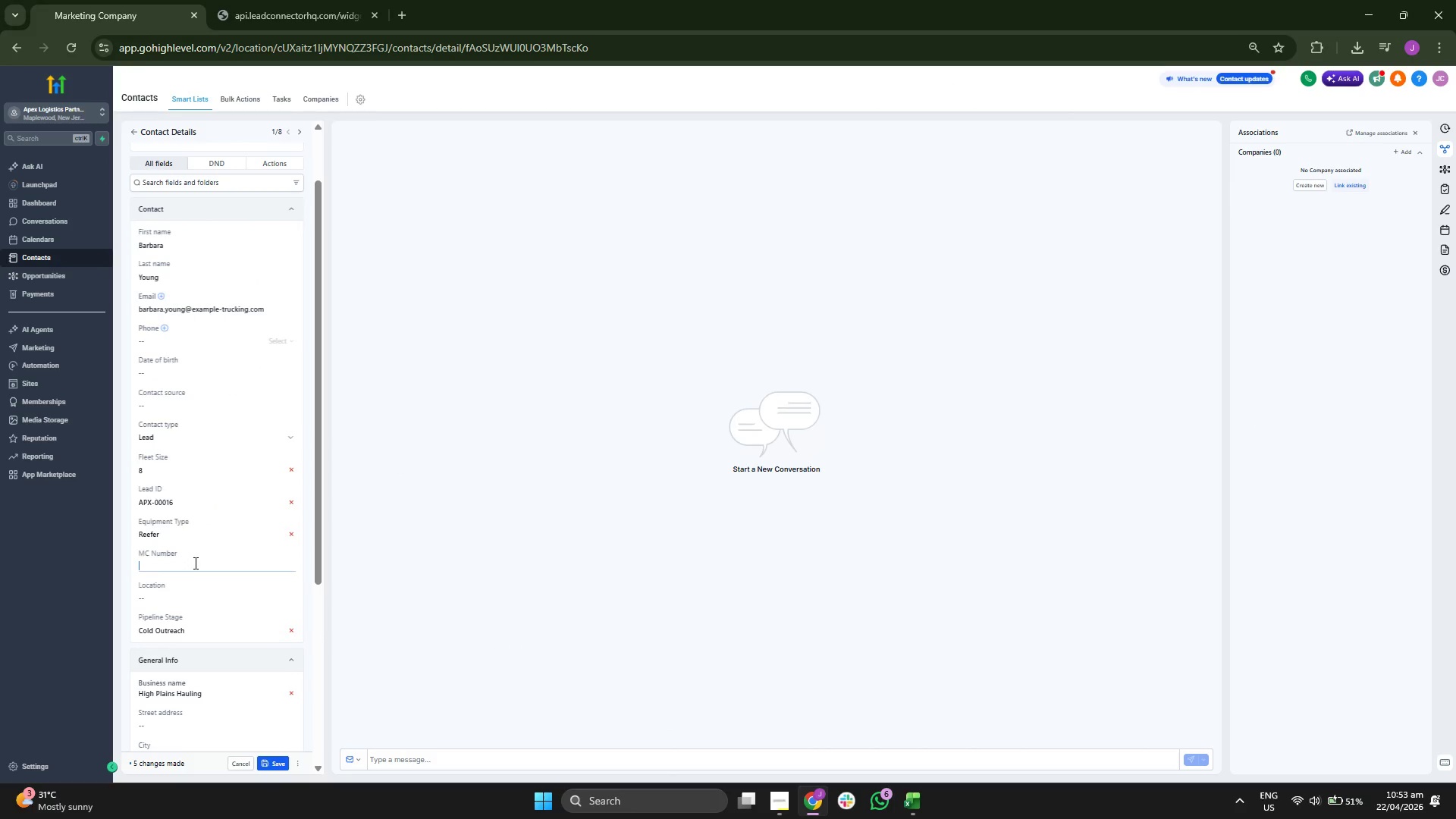 
key(Control+V)
 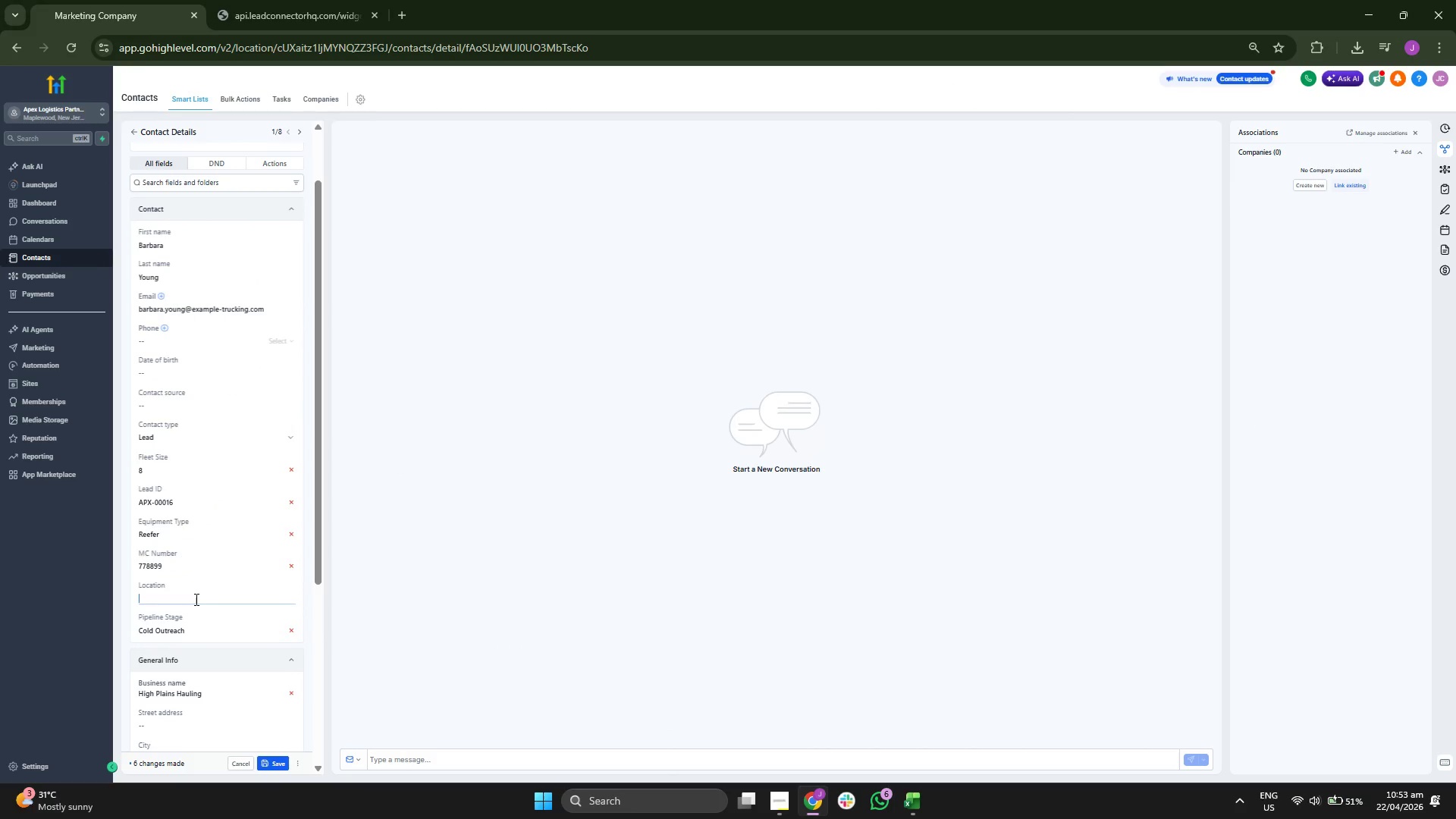 
type(Kasa)
key(Backspace)
key(Backspace)
type(nsasa )
key(Backspace)
key(Backspace)
type( City, MO)
 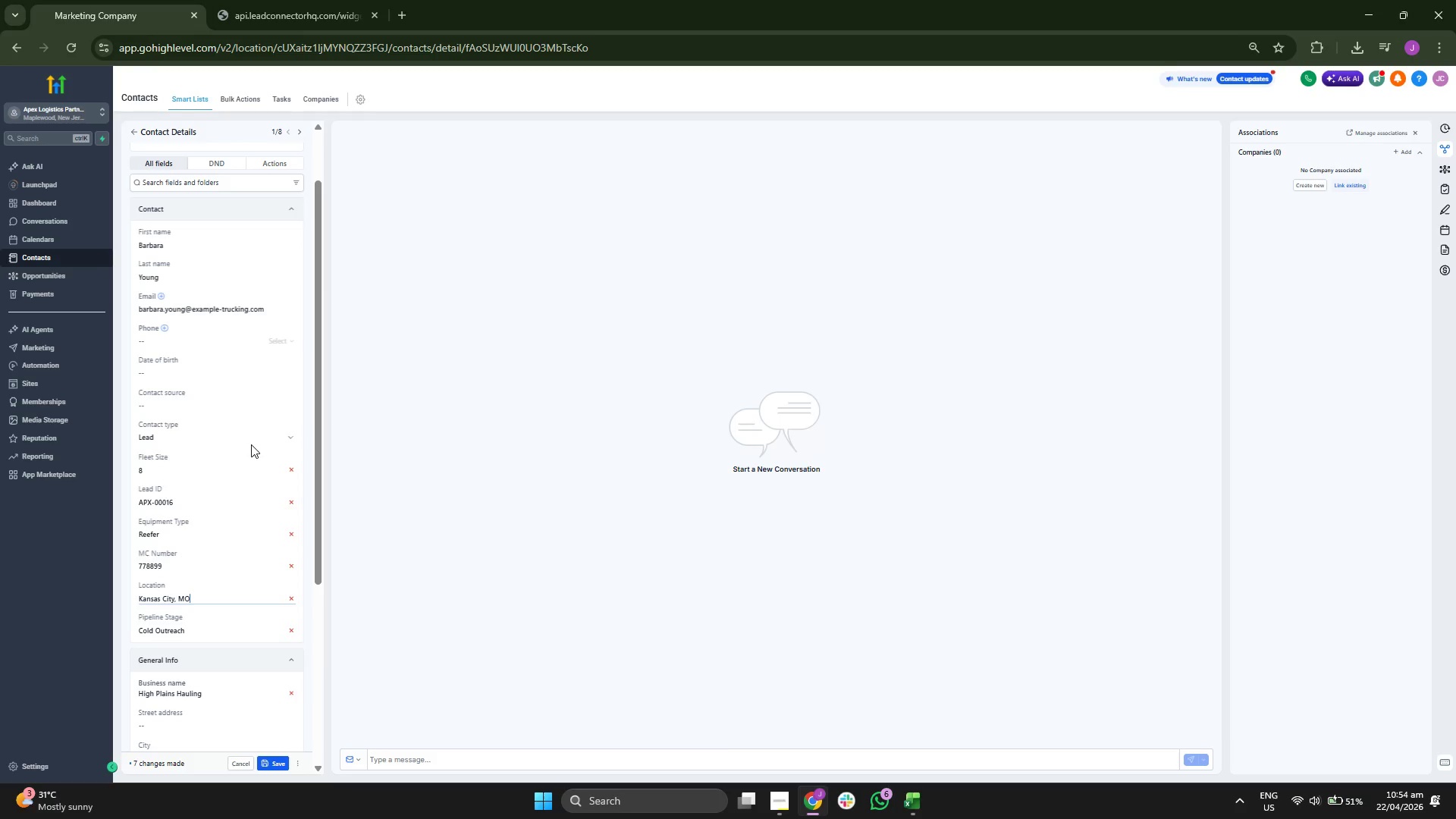 
scroll: coordinate [251, 444], scroll_direction: down, amount: 2.0
 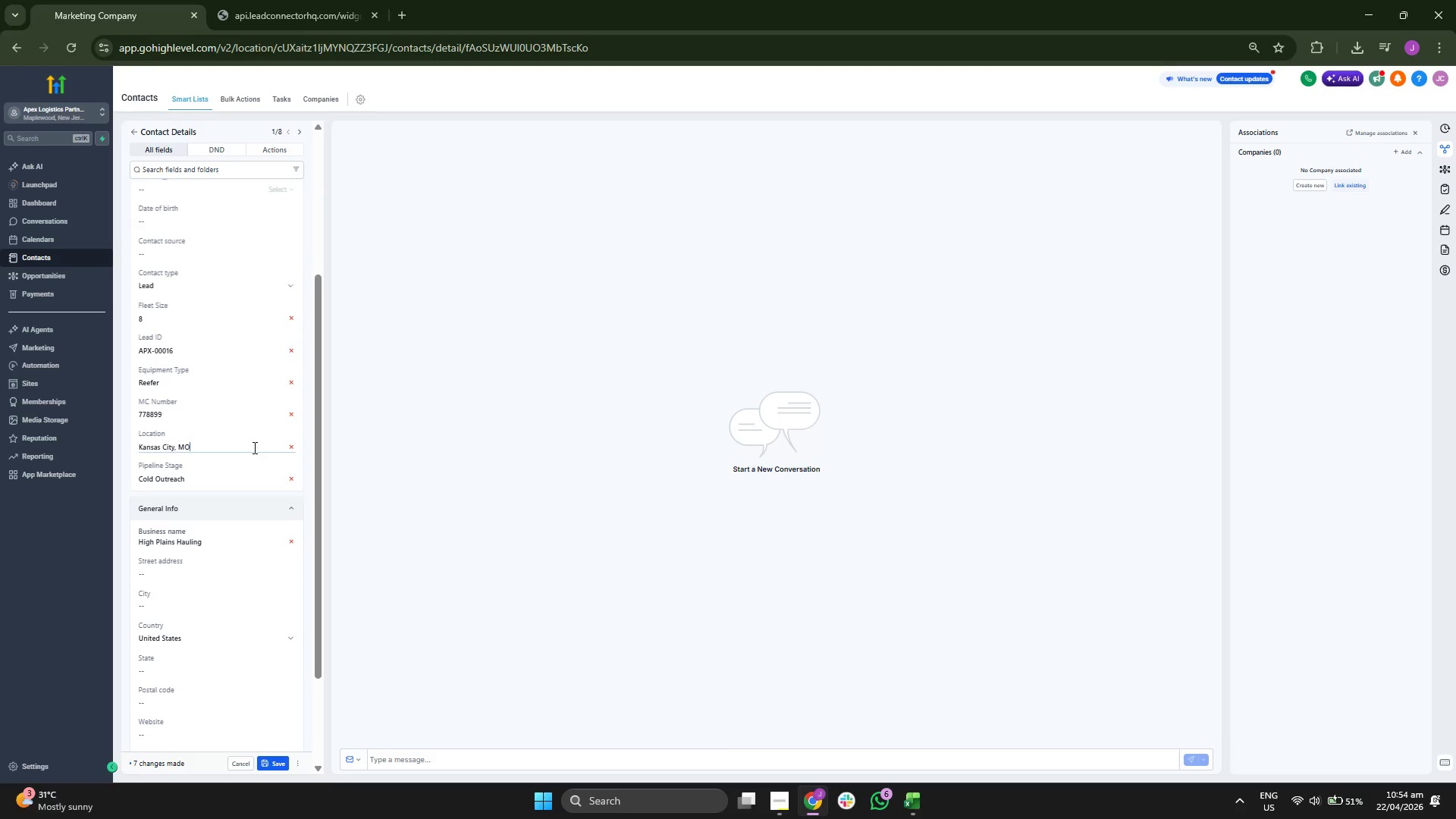 
scroll: coordinate [189, 199], scroll_direction: up, amount: 4.0
 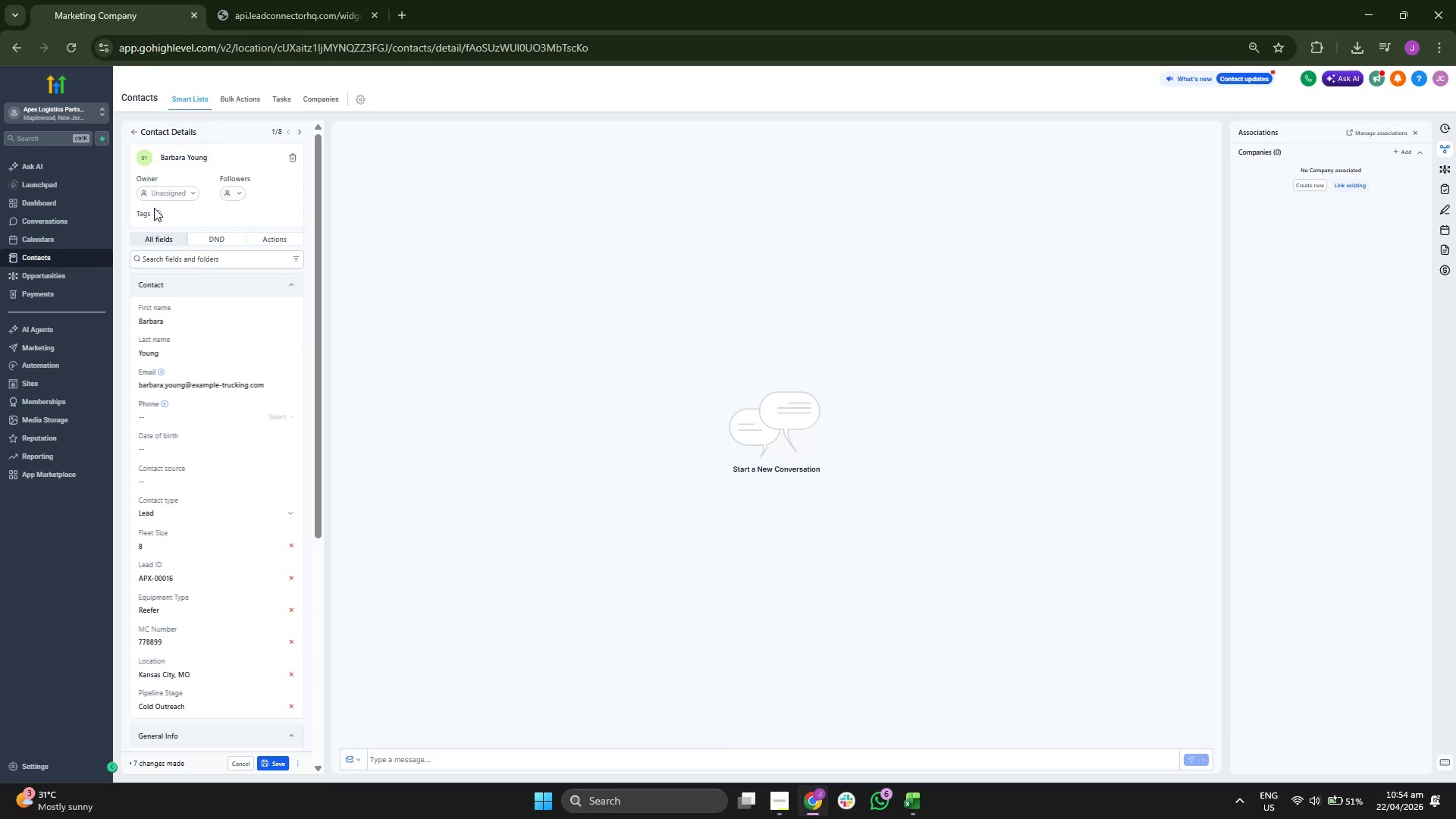 
double_click([156, 213])
 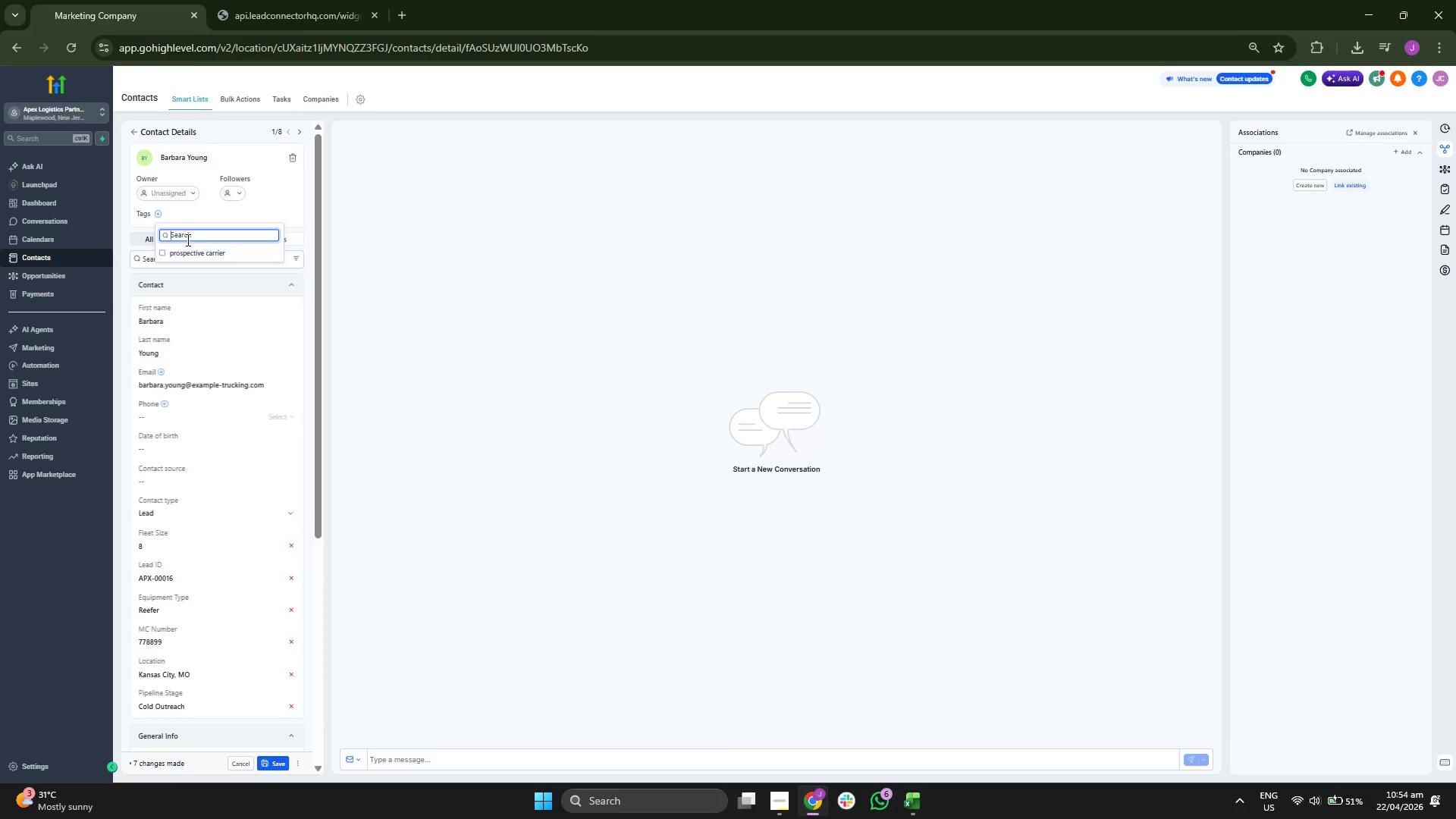 
left_click([190, 249])
 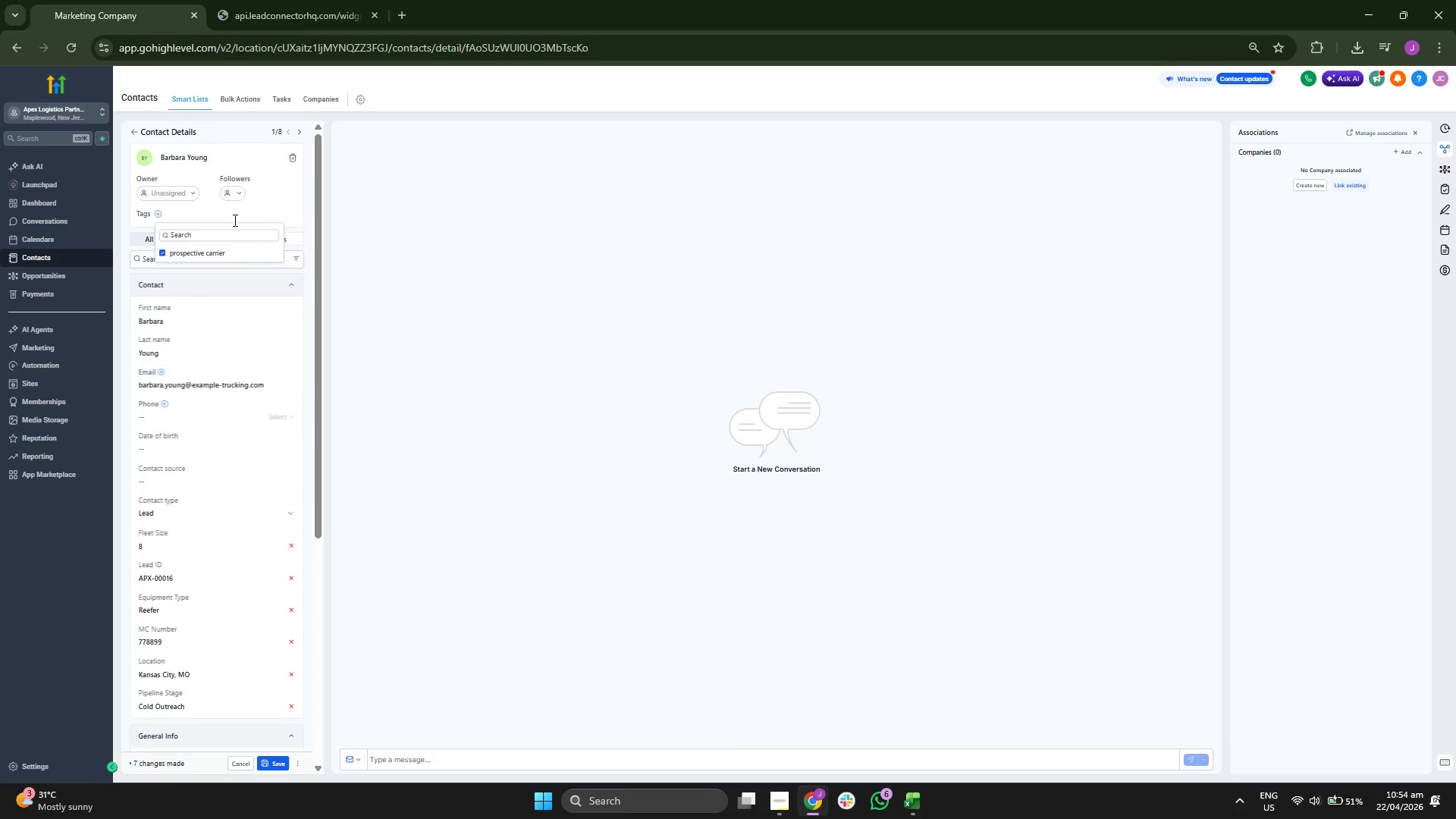 
left_click([302, 203])
 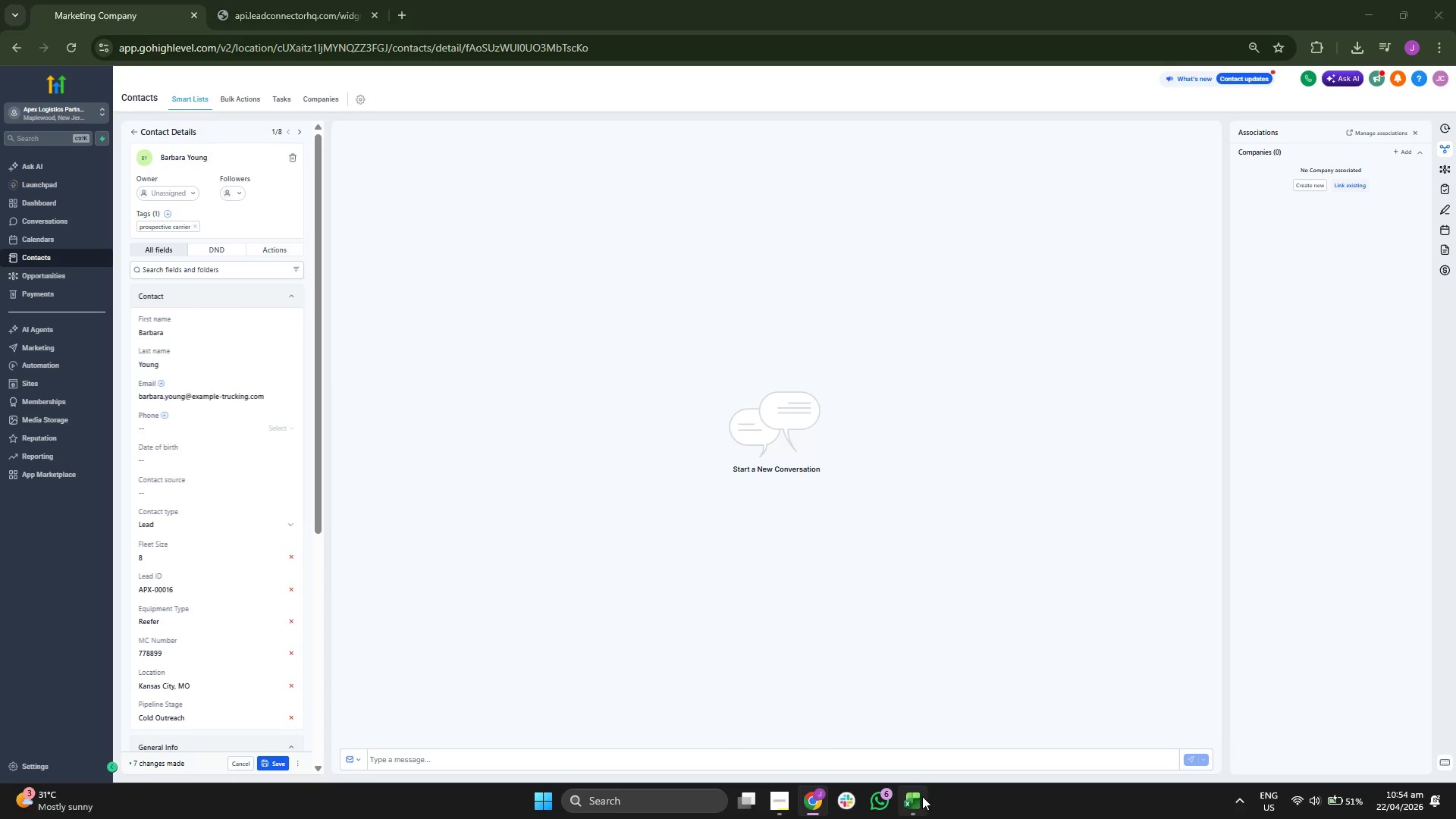 
key(ArrowLeft)
 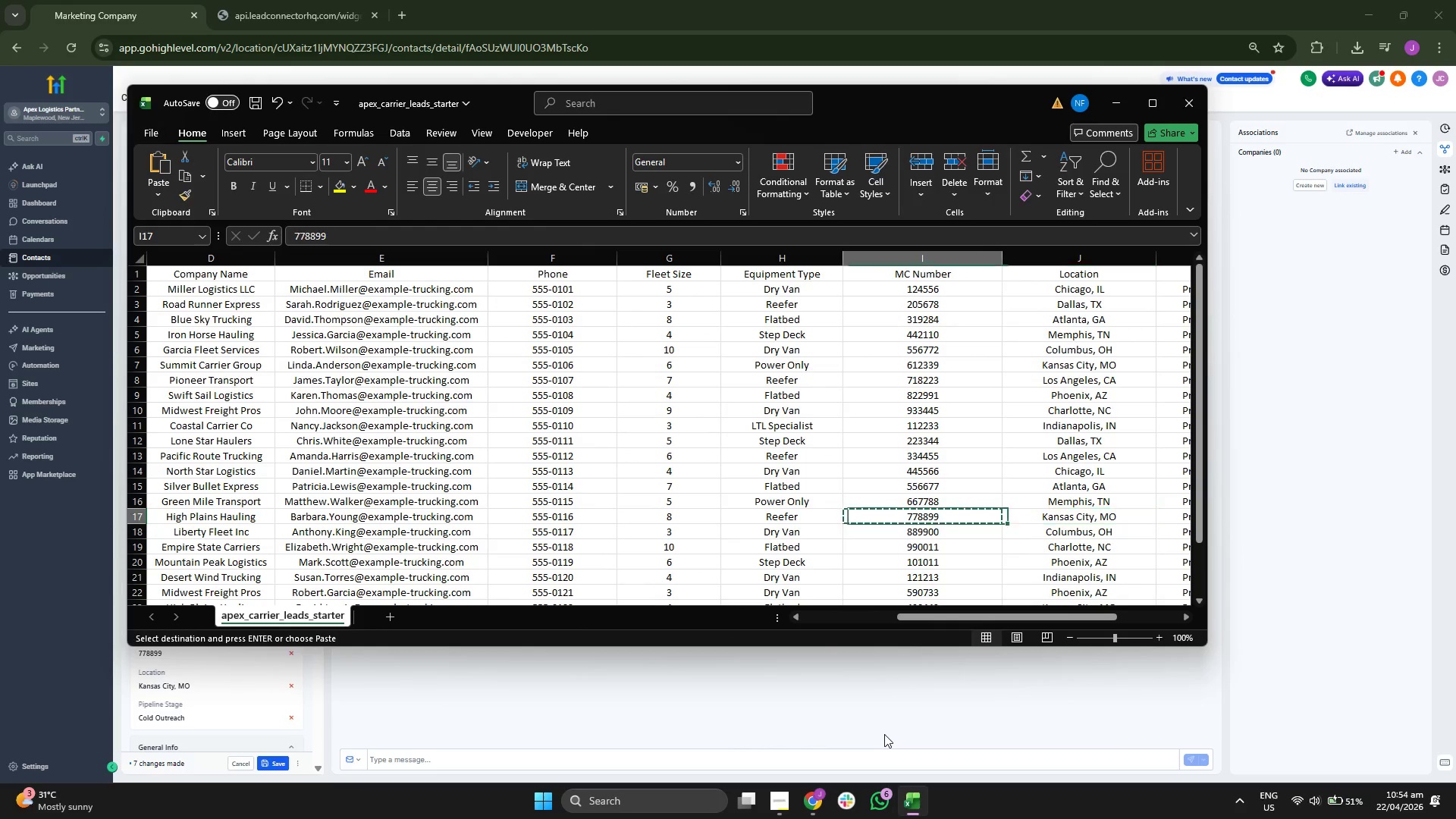 
key(ArrowLeft)
 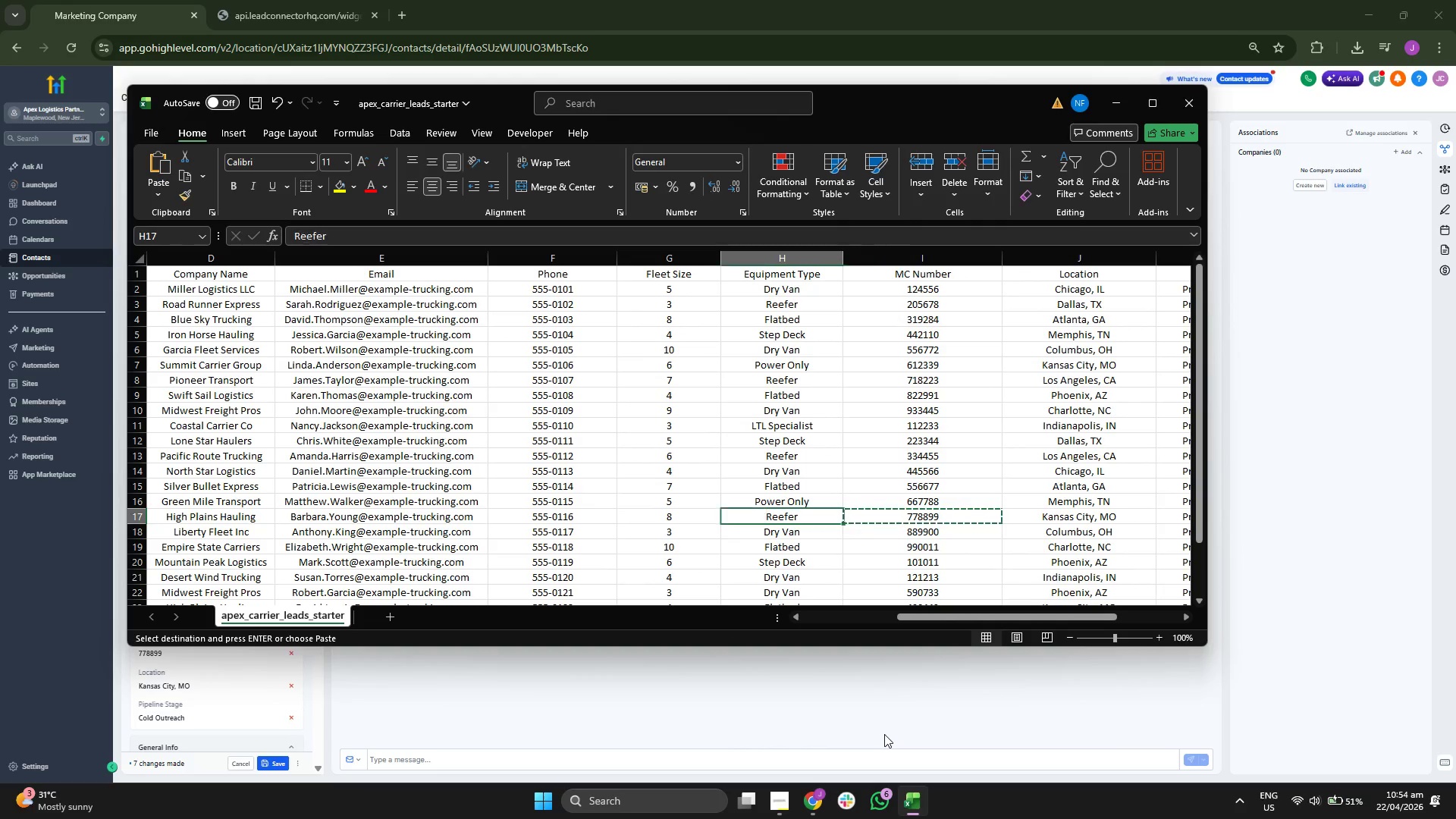 
key(ArrowLeft)
 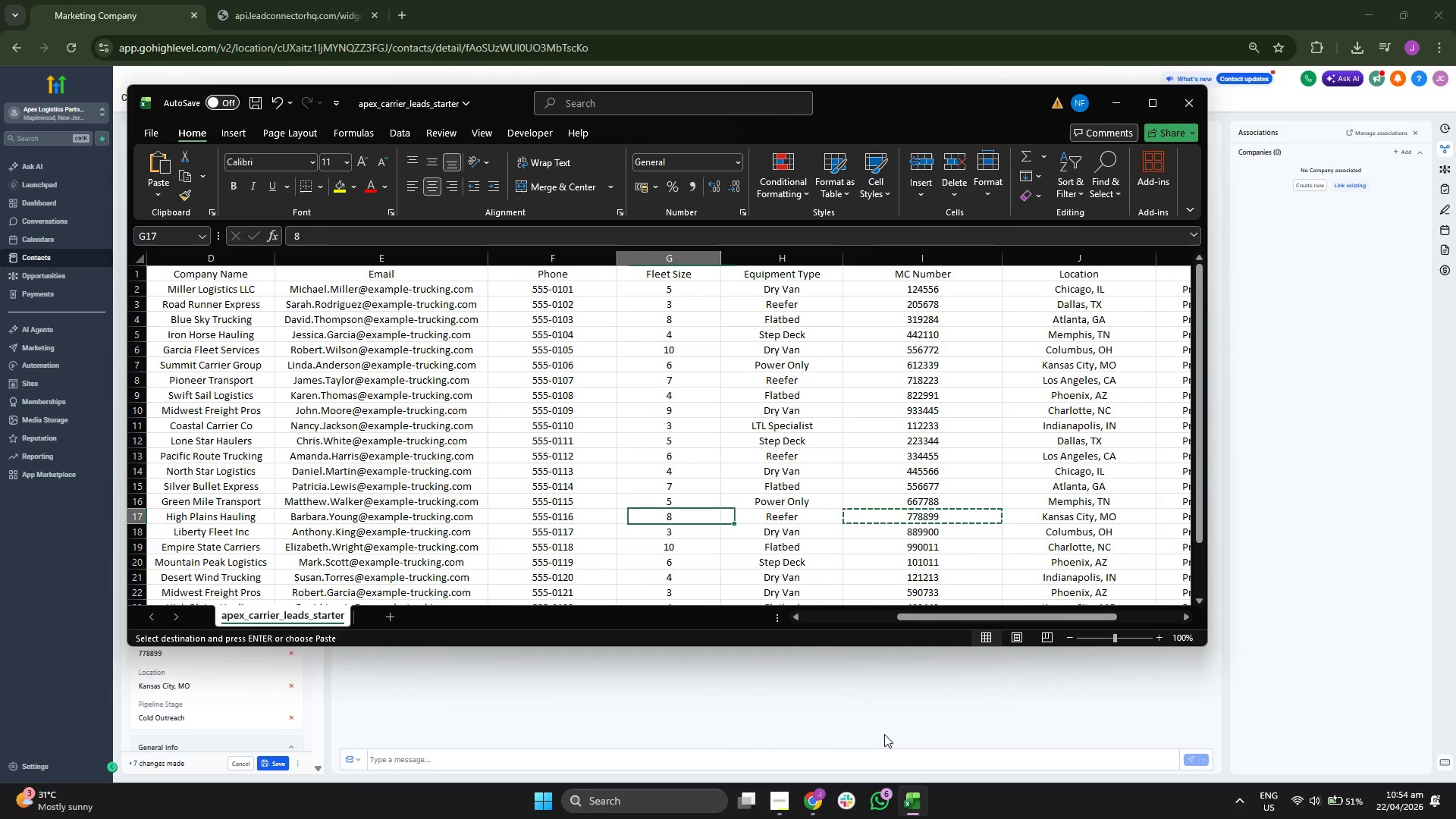 
key(ArrowLeft)
 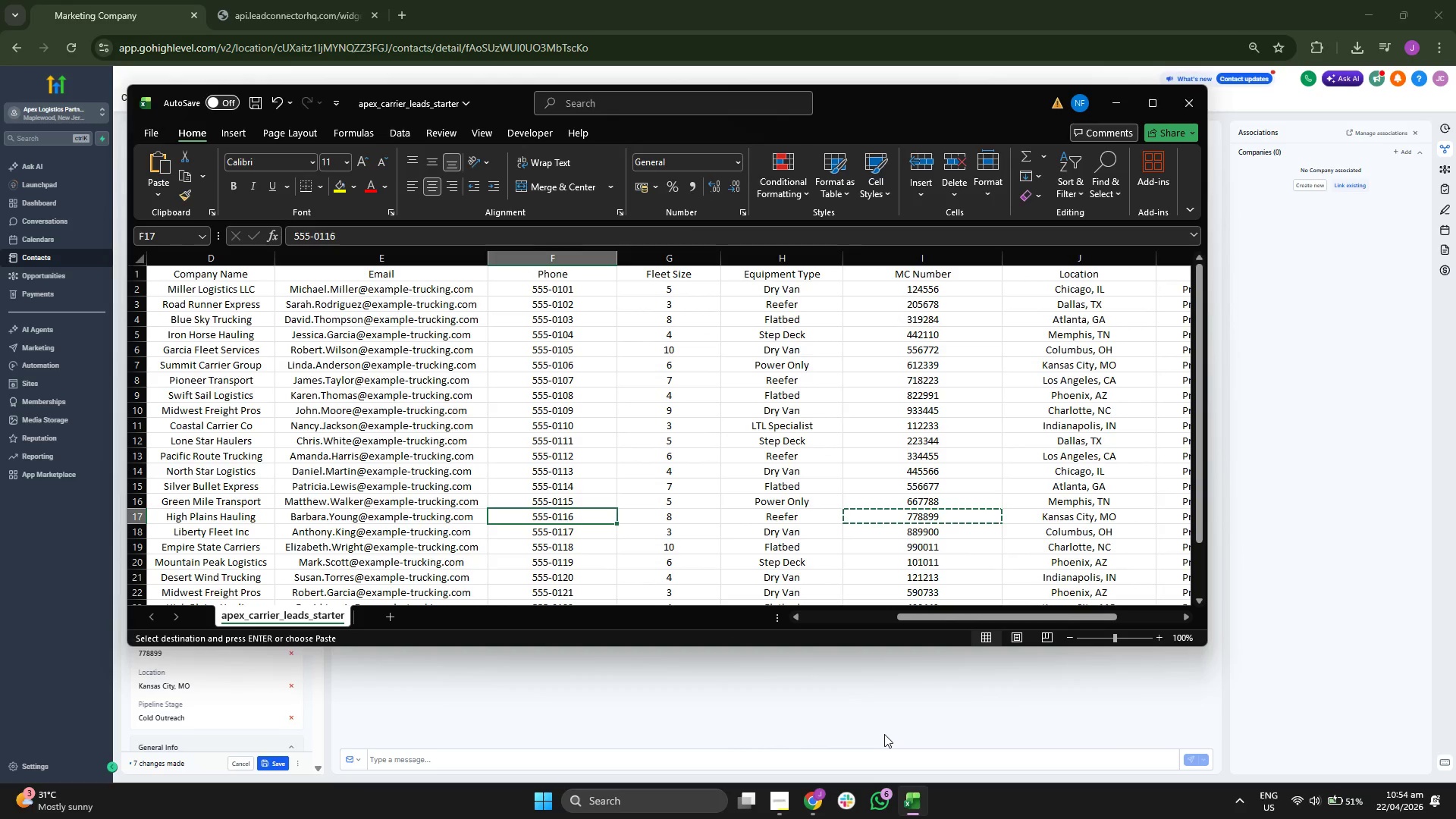 
key(Control+ControlLeft)
 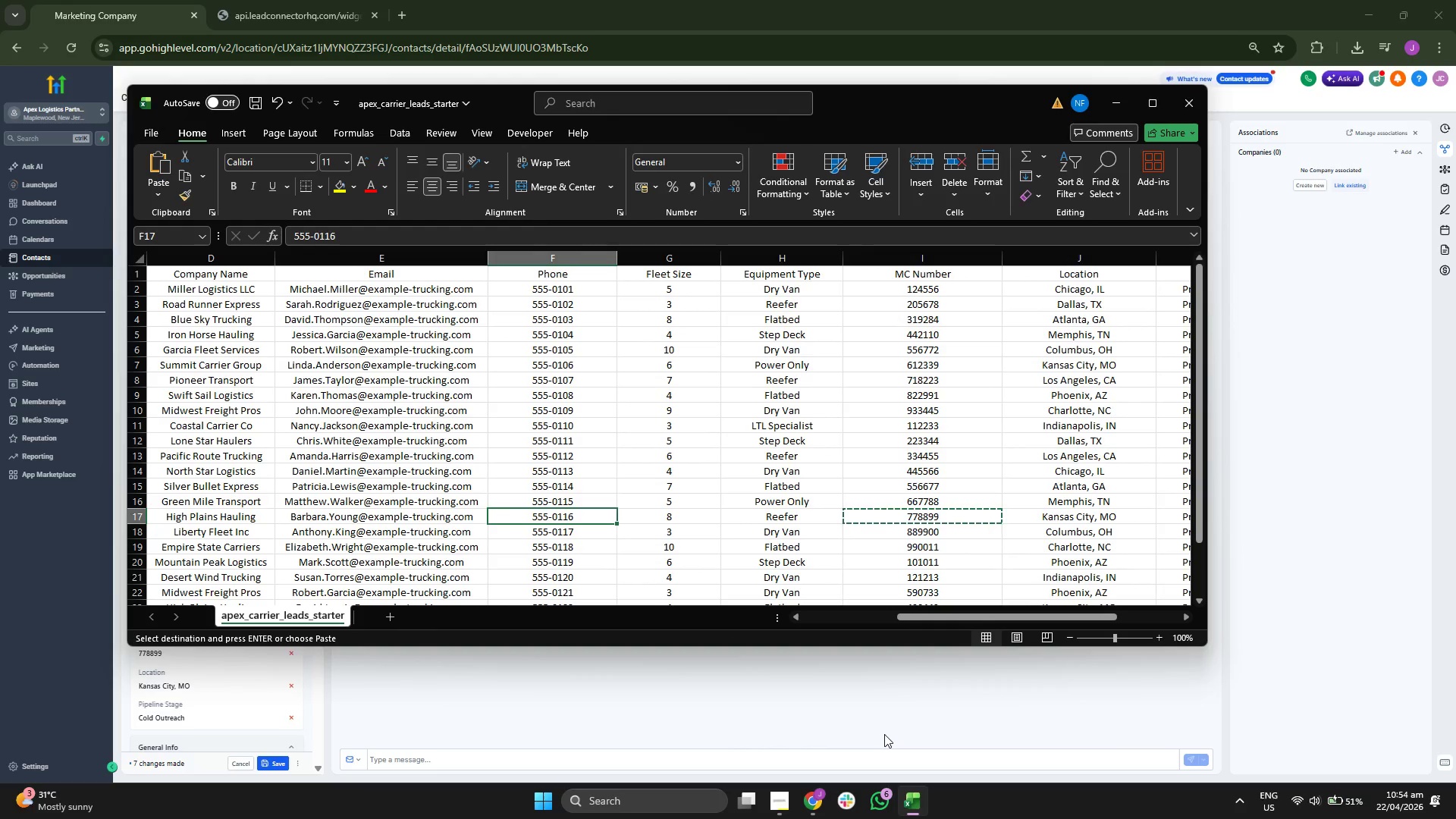 
key(Control+C)
 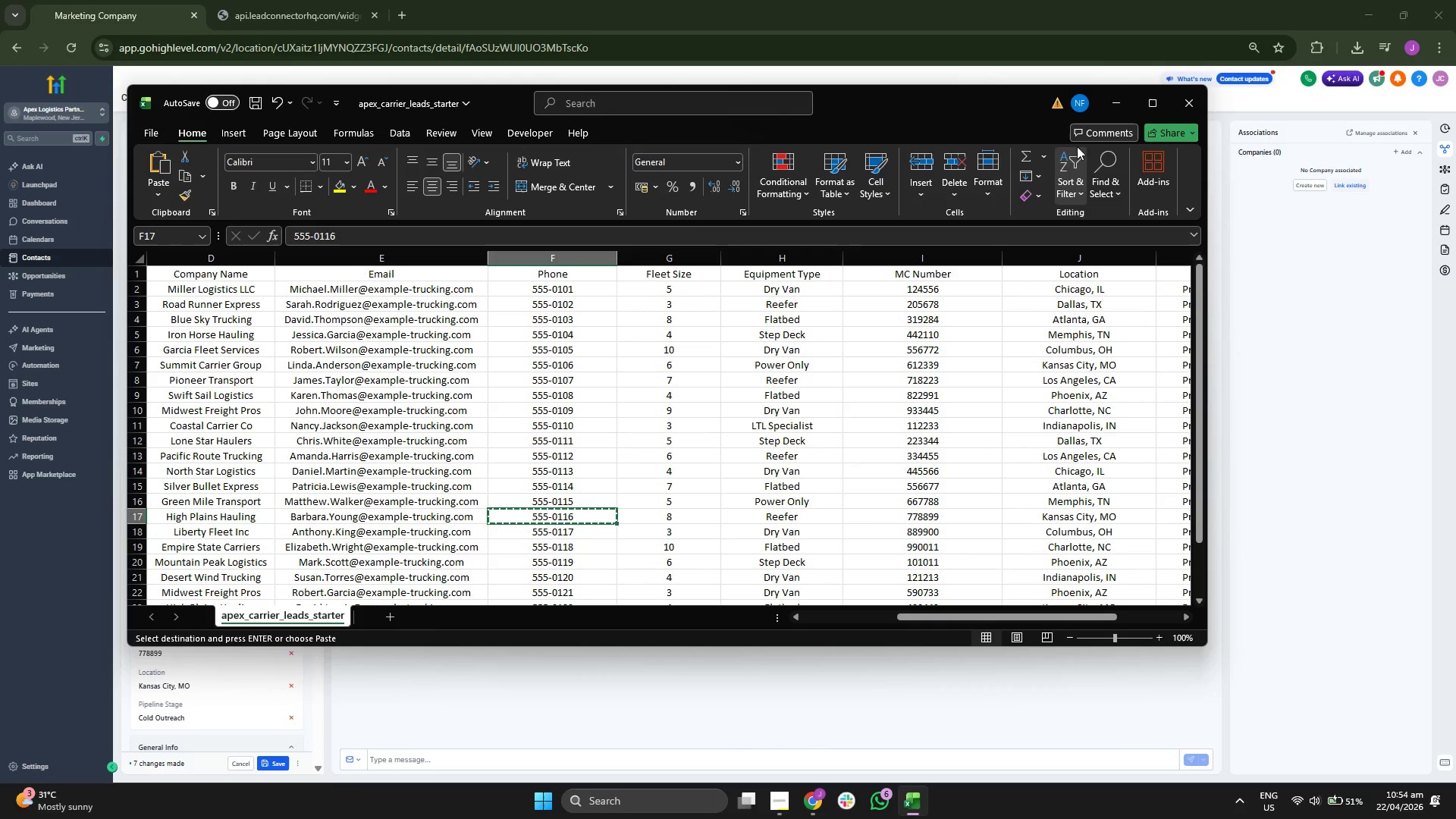 
left_click([1116, 102])
 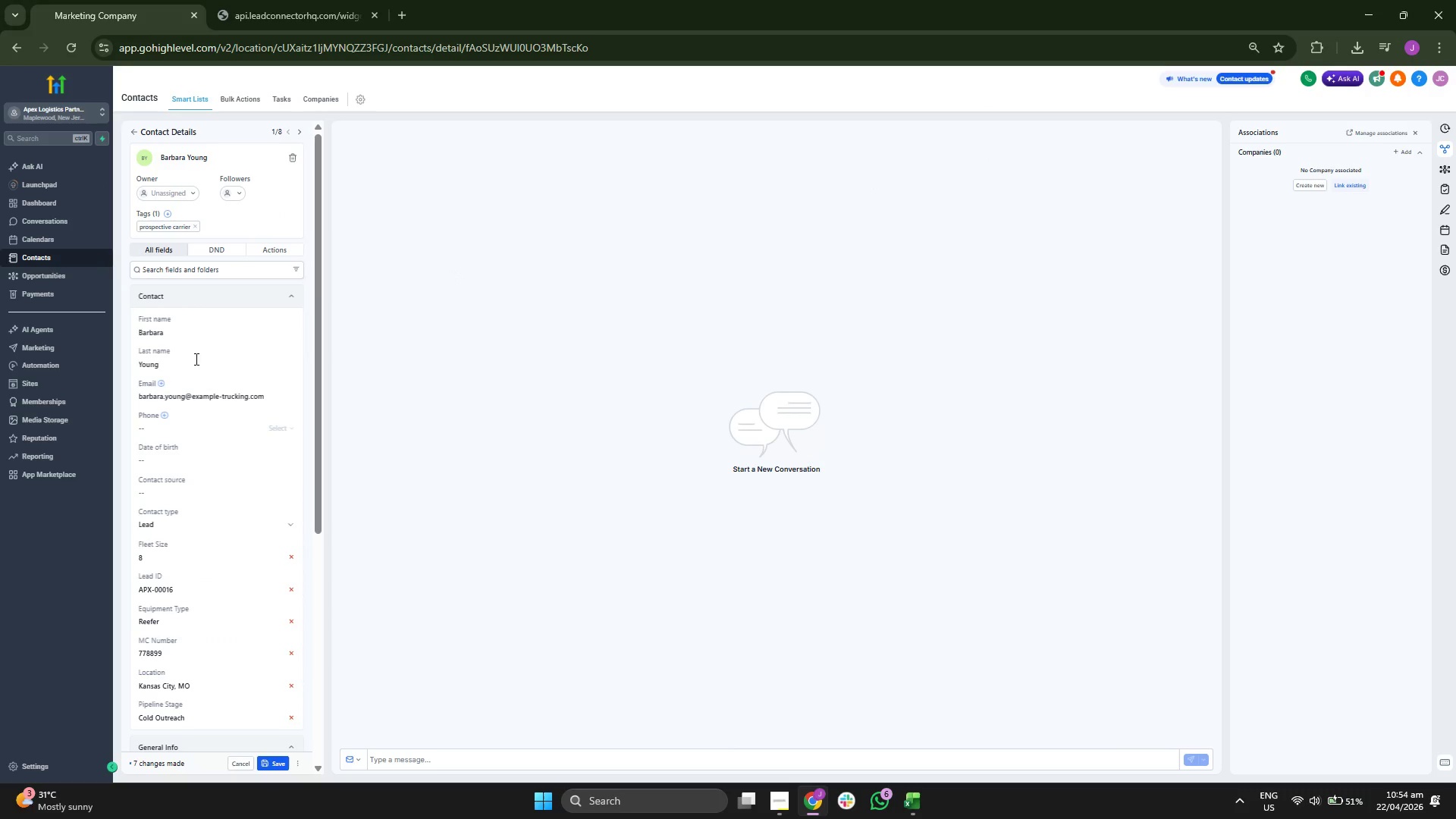 
left_click([190, 424])
 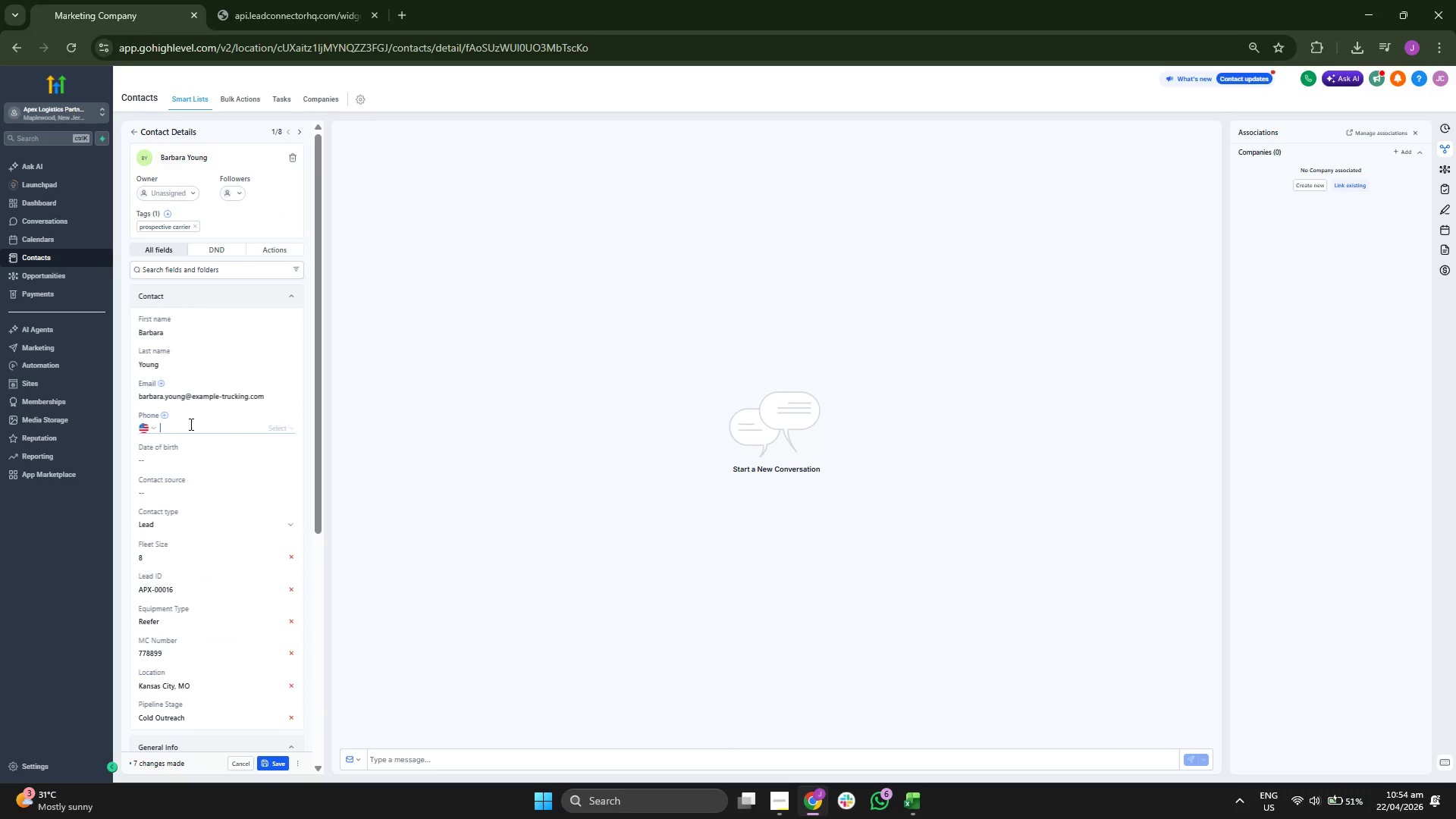 
key(Control+V)
 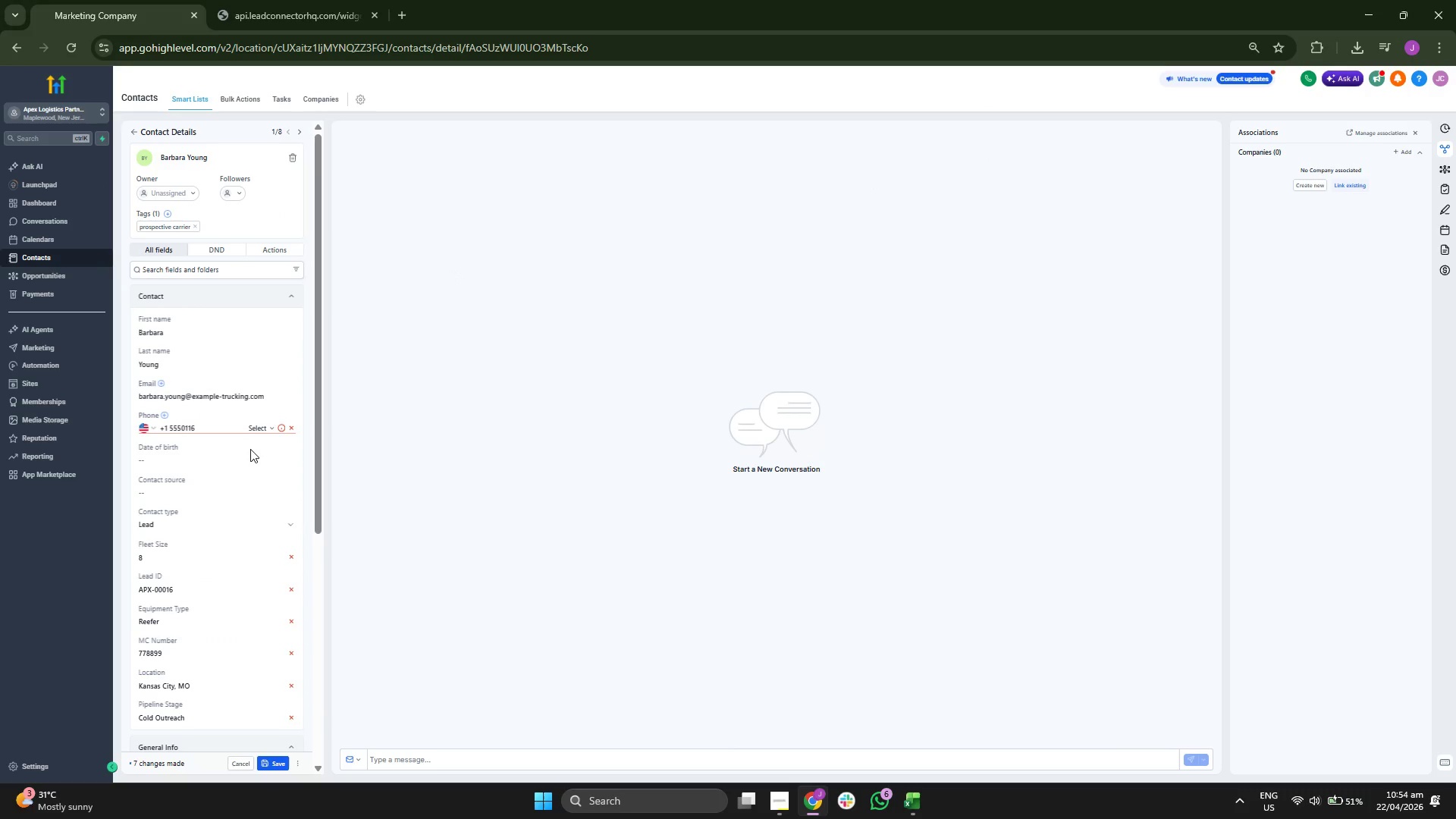 
type(667)
 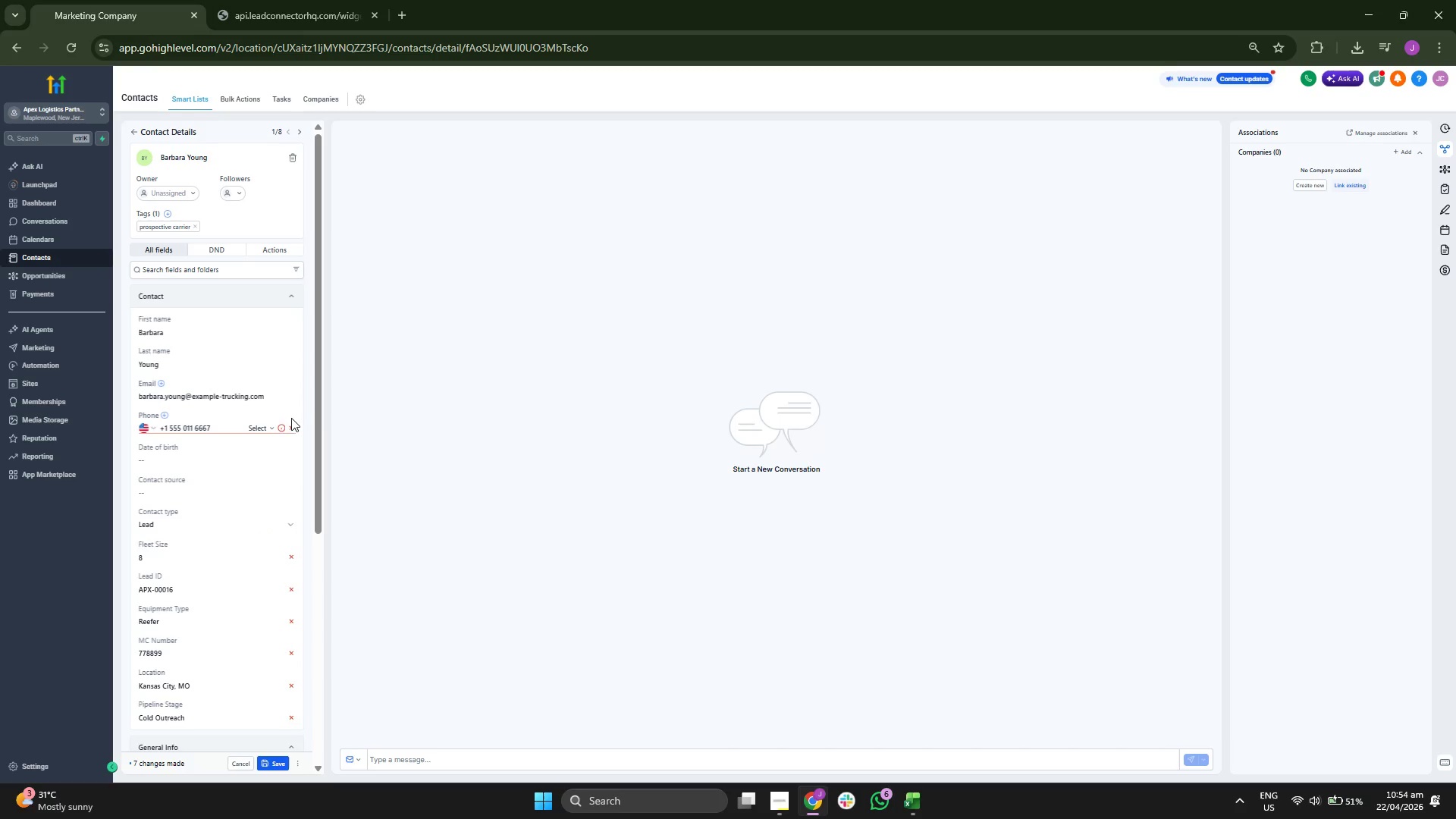 
left_click([267, 428])
 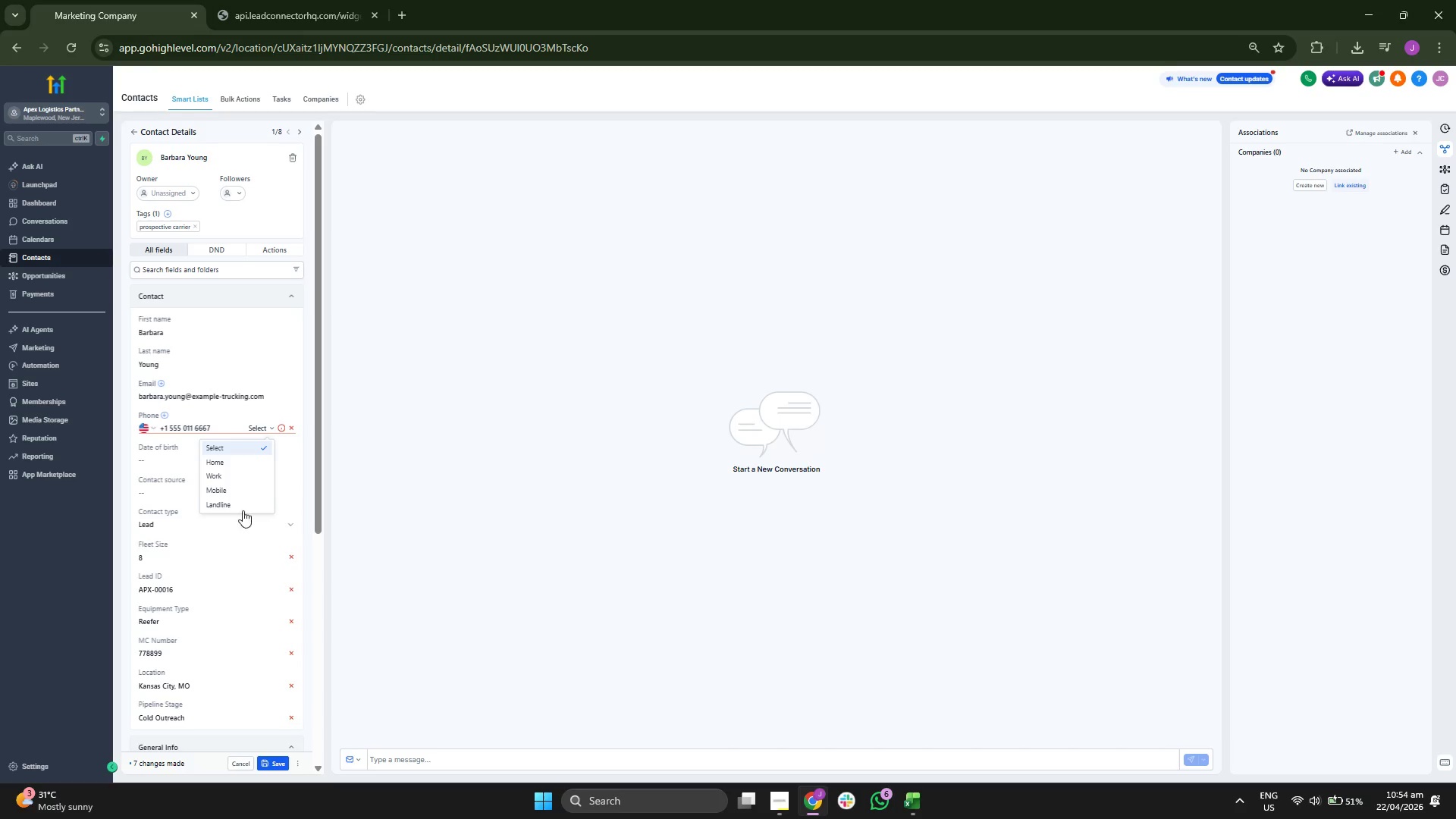 
left_click([237, 489])
 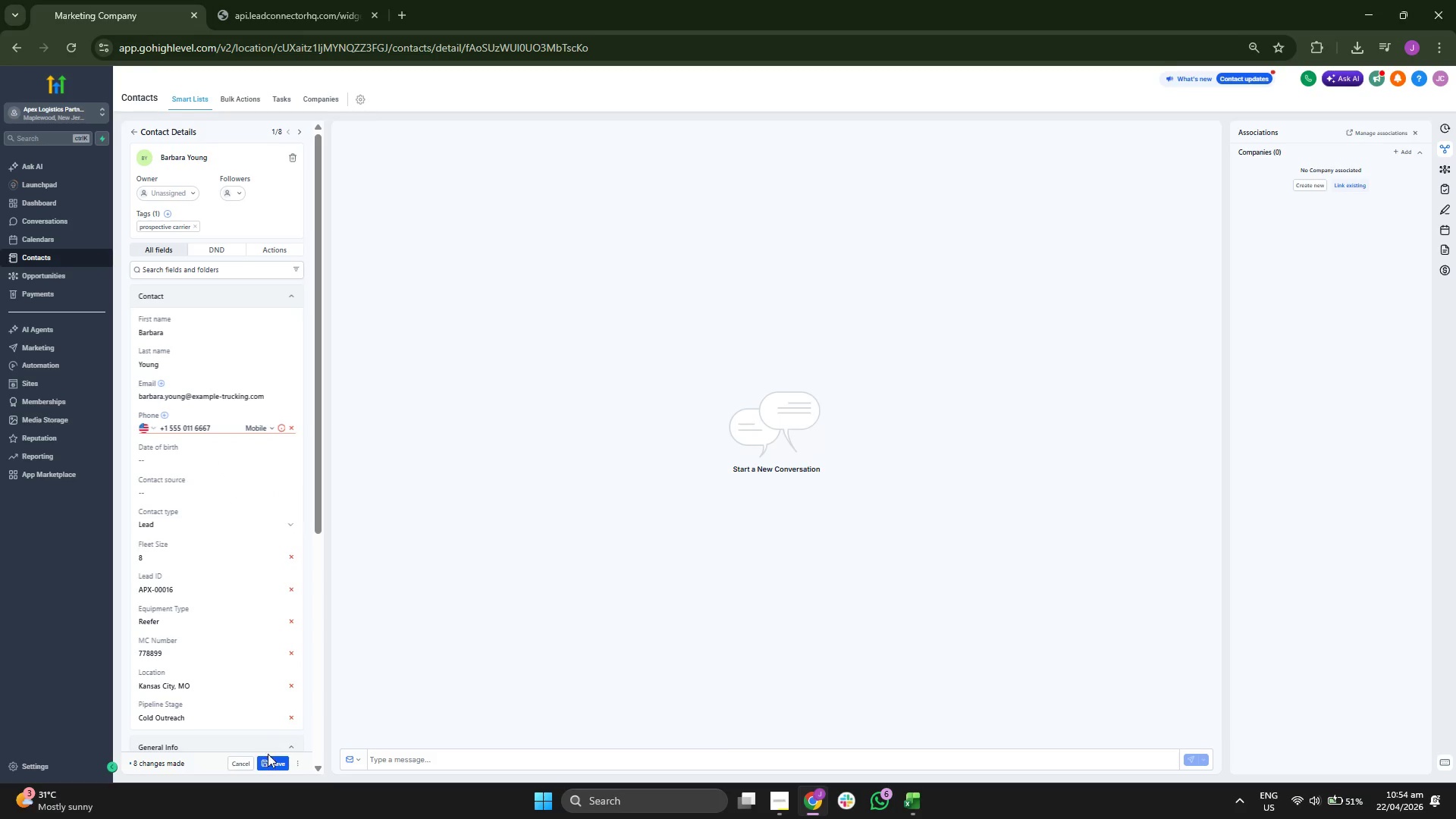 
left_click([271, 760])
 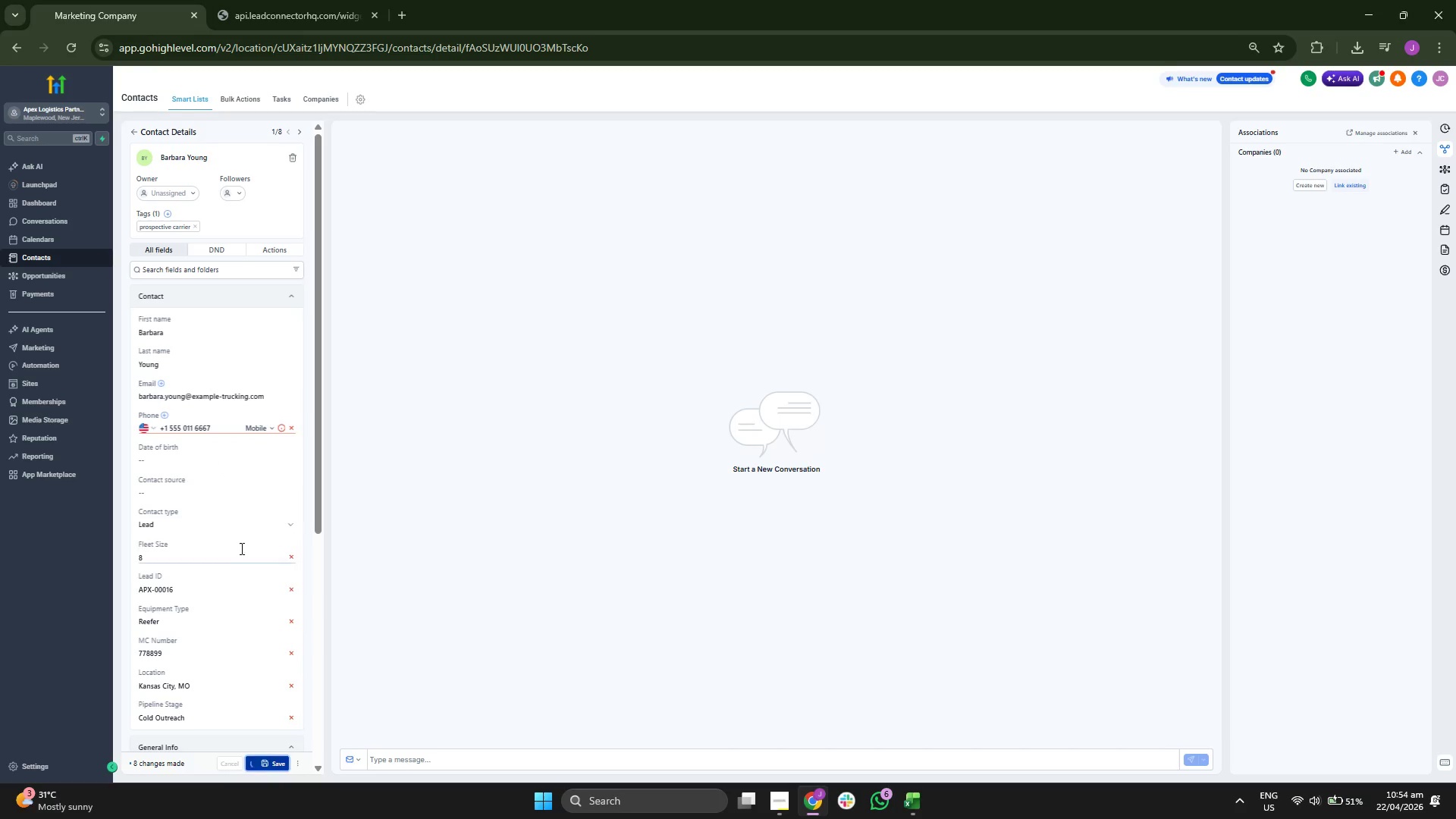 
scroll: coordinate [238, 534], scroll_direction: down, amount: 3.0
 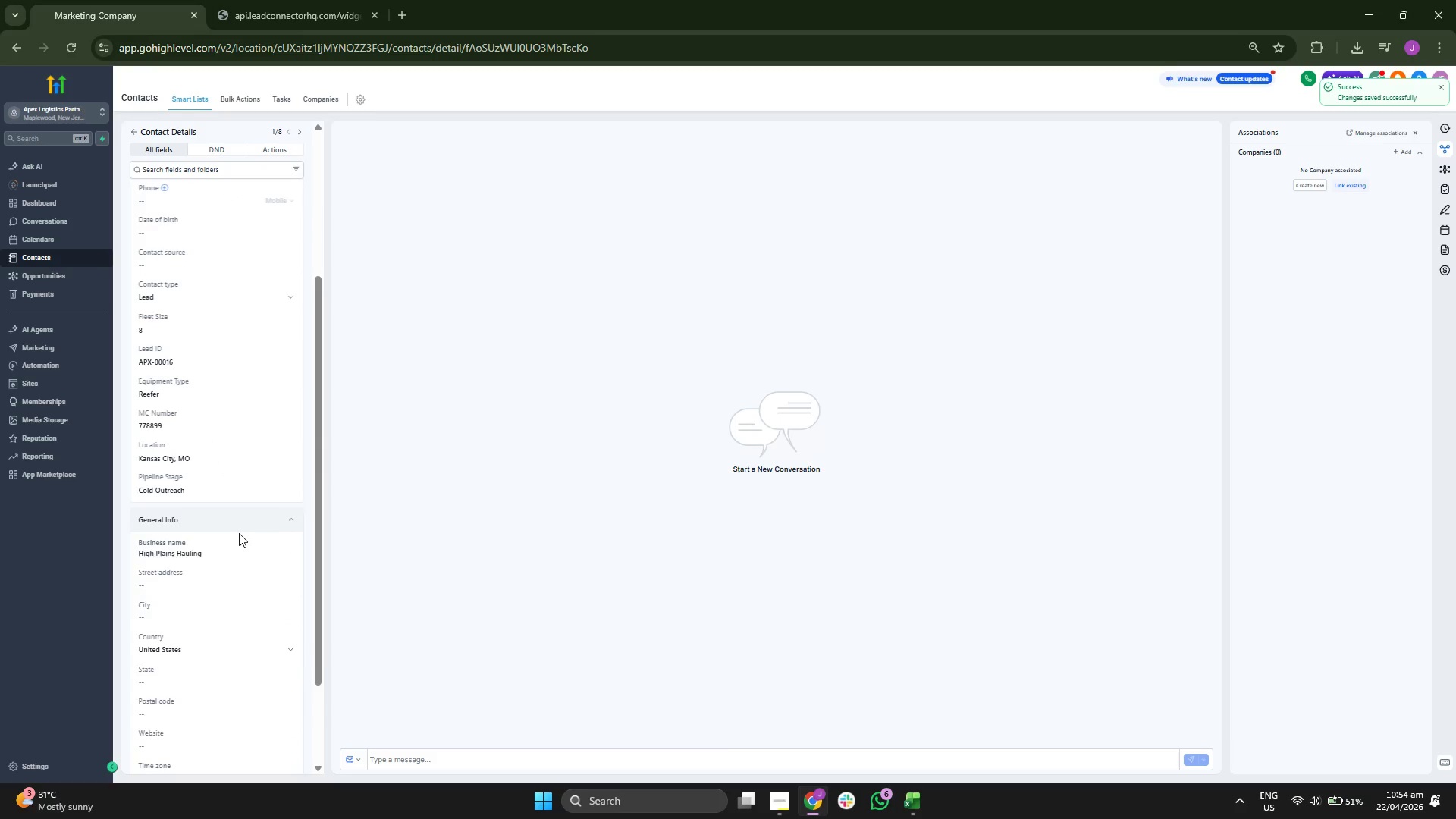 
scroll: coordinate [240, 533], scroll_direction: up, amount: 7.0
 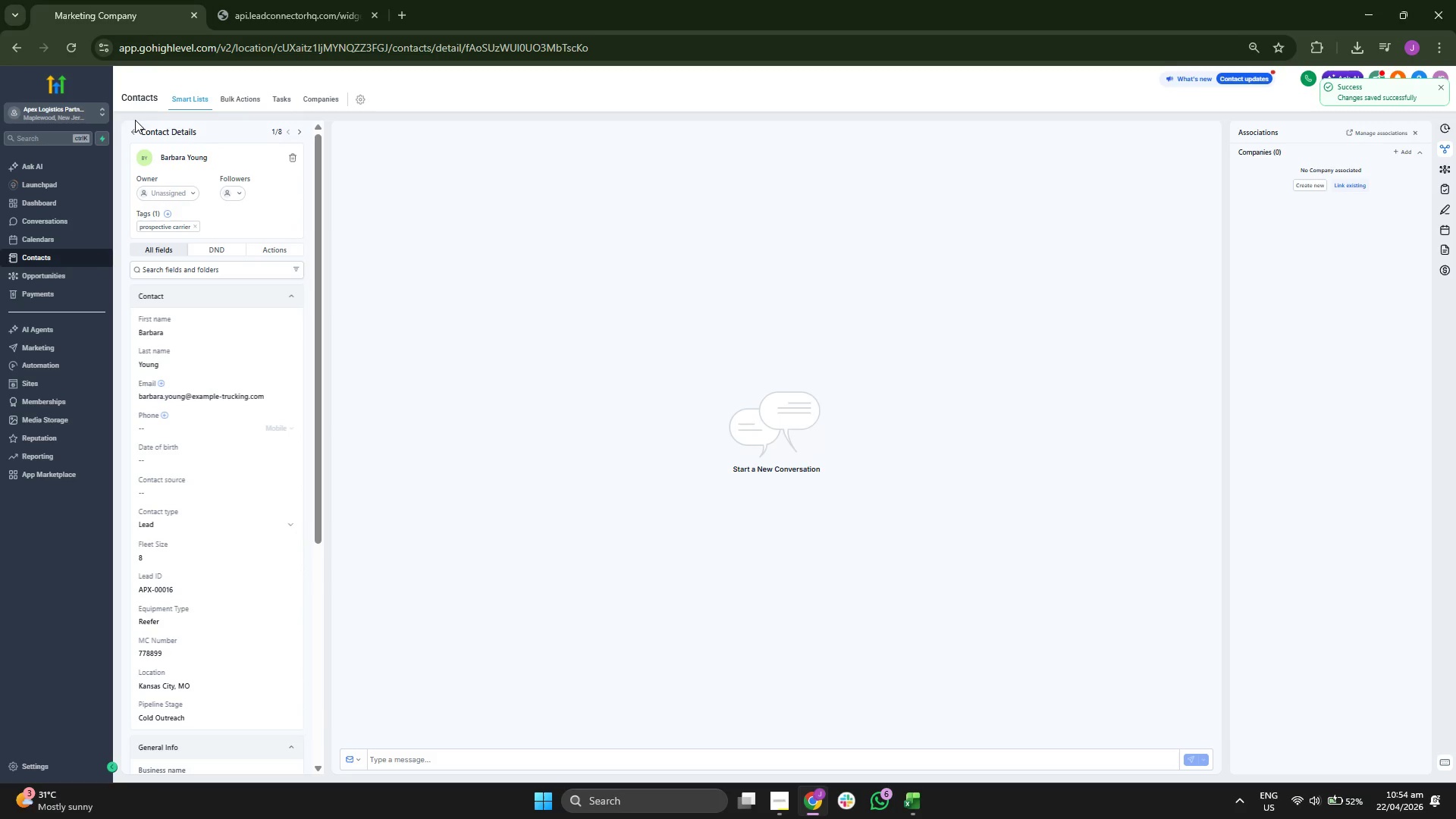 
left_click([135, 130])
 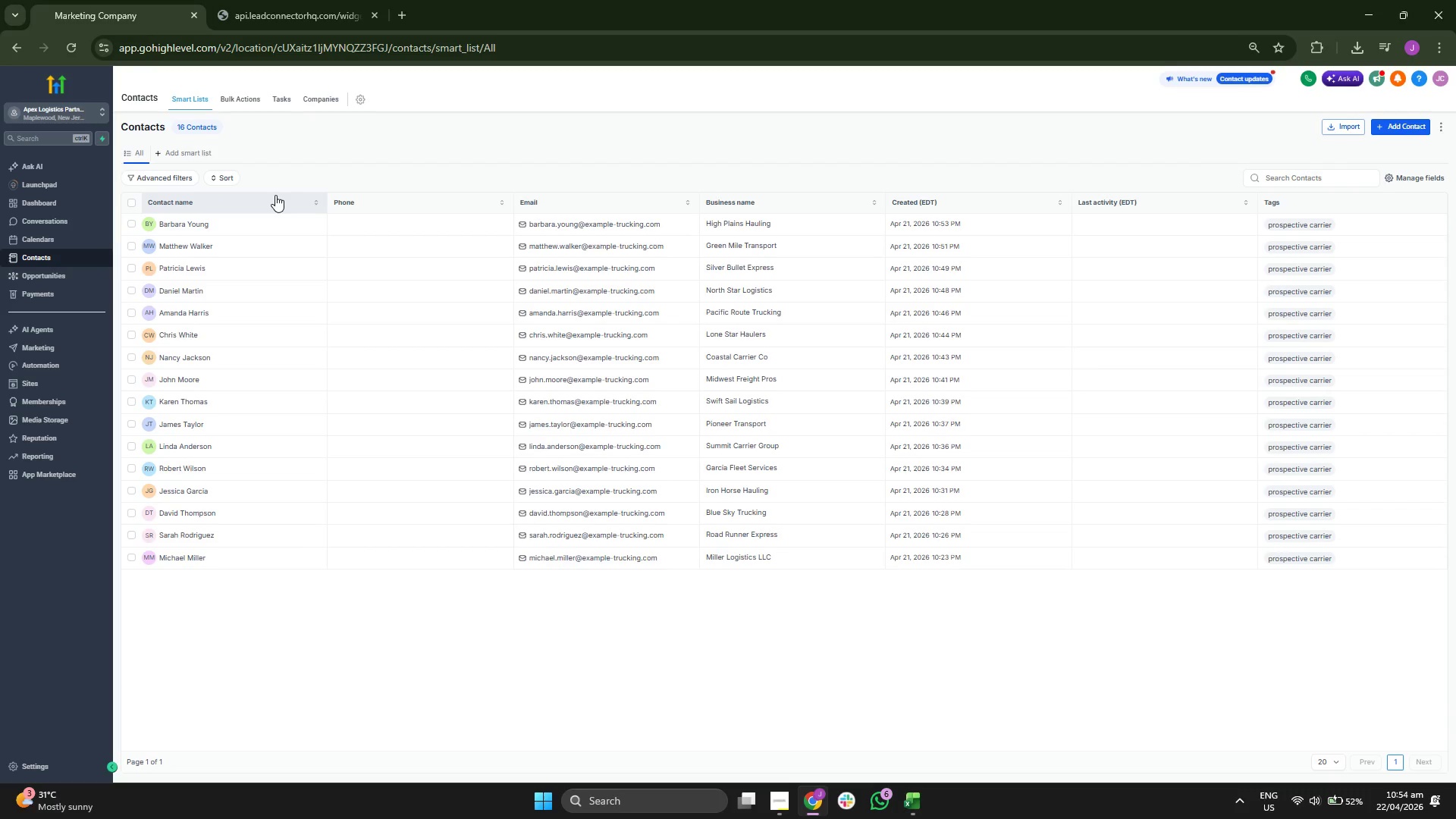 
wait(9.08)
 